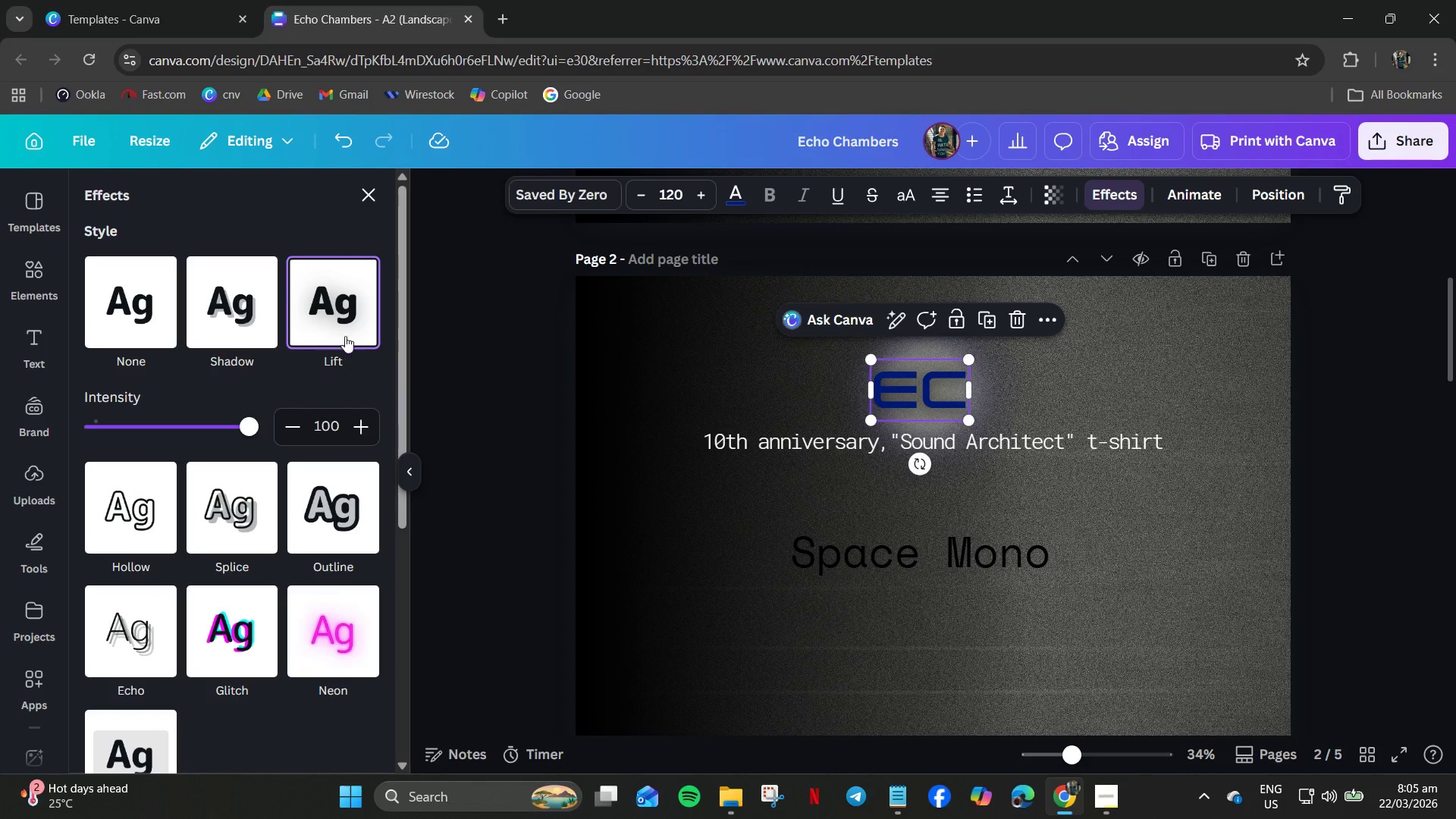 
left_click([344, 325])
 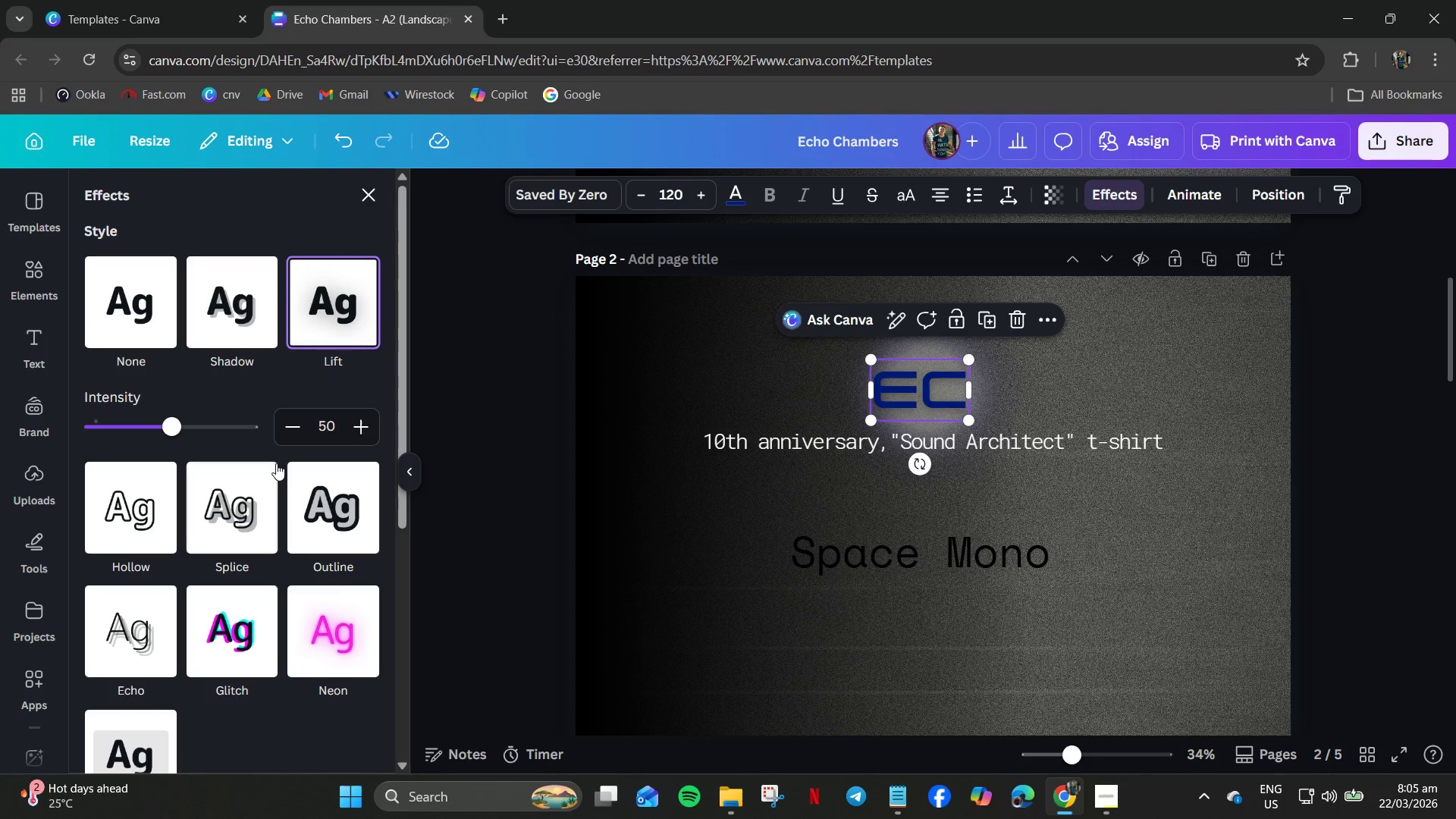 
left_click_drag(start_coordinate=[171, 431], to_coordinate=[381, 444])
 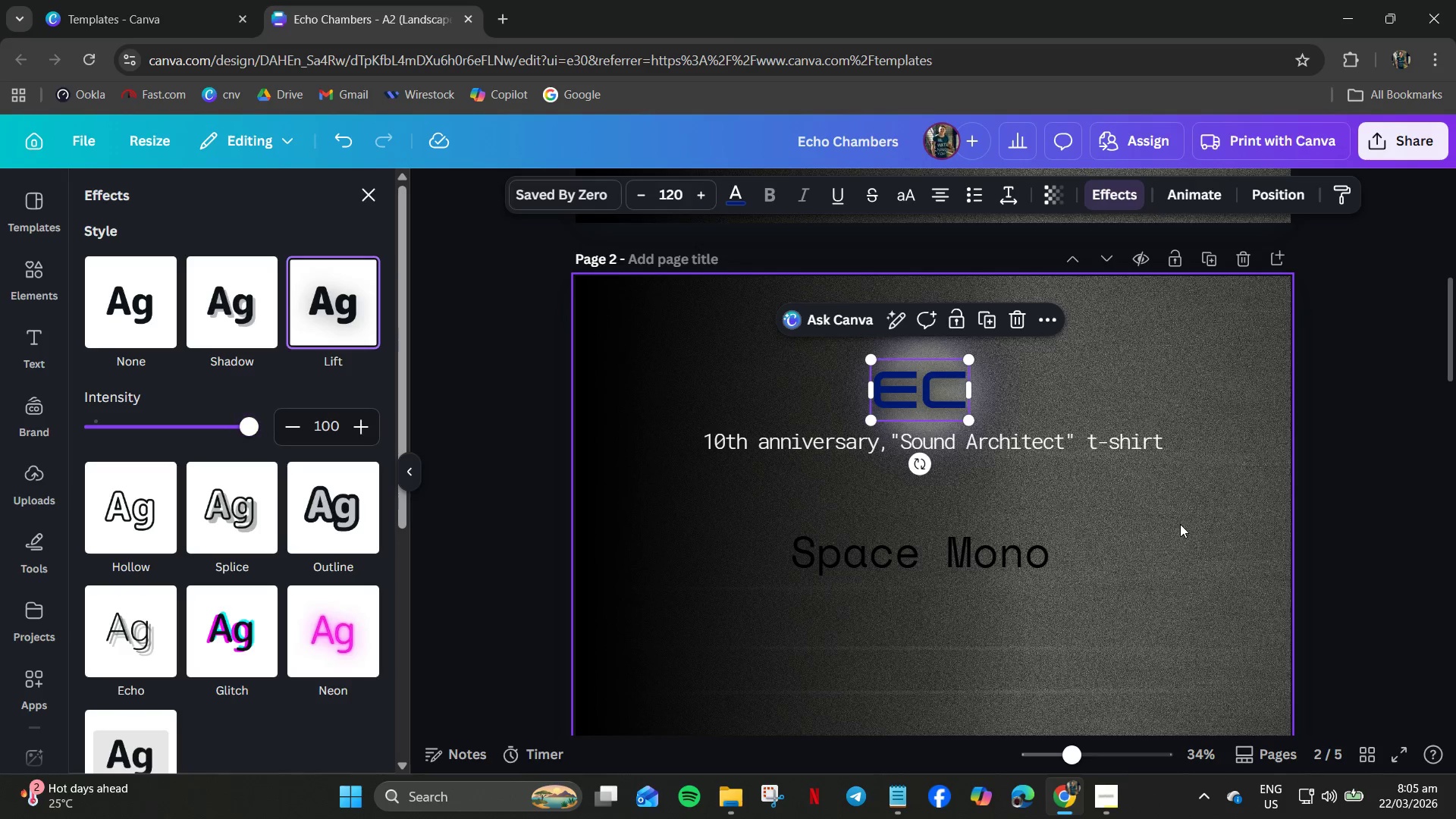 
double_click([1175, 542])
 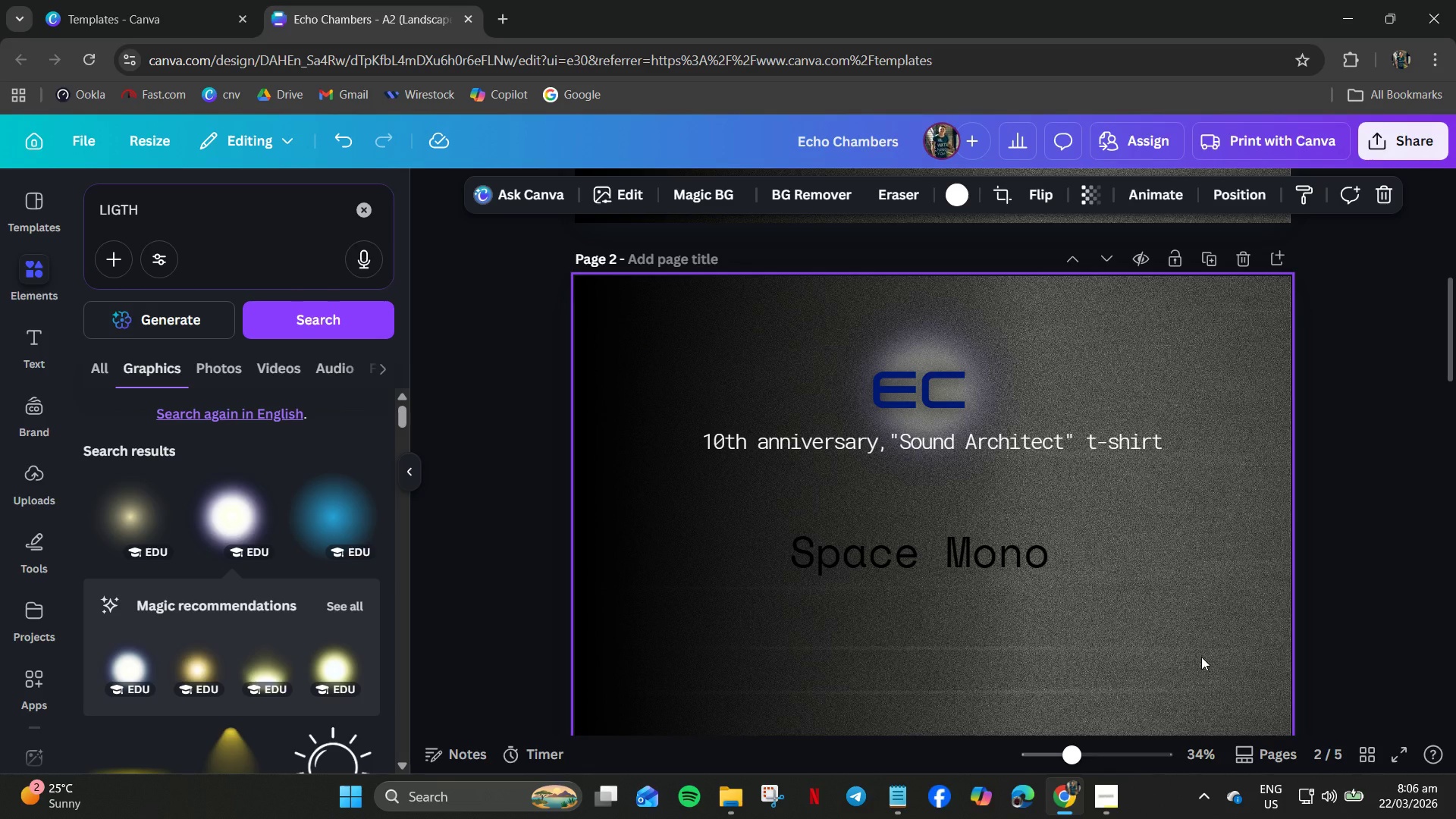 
wait(75.08)
 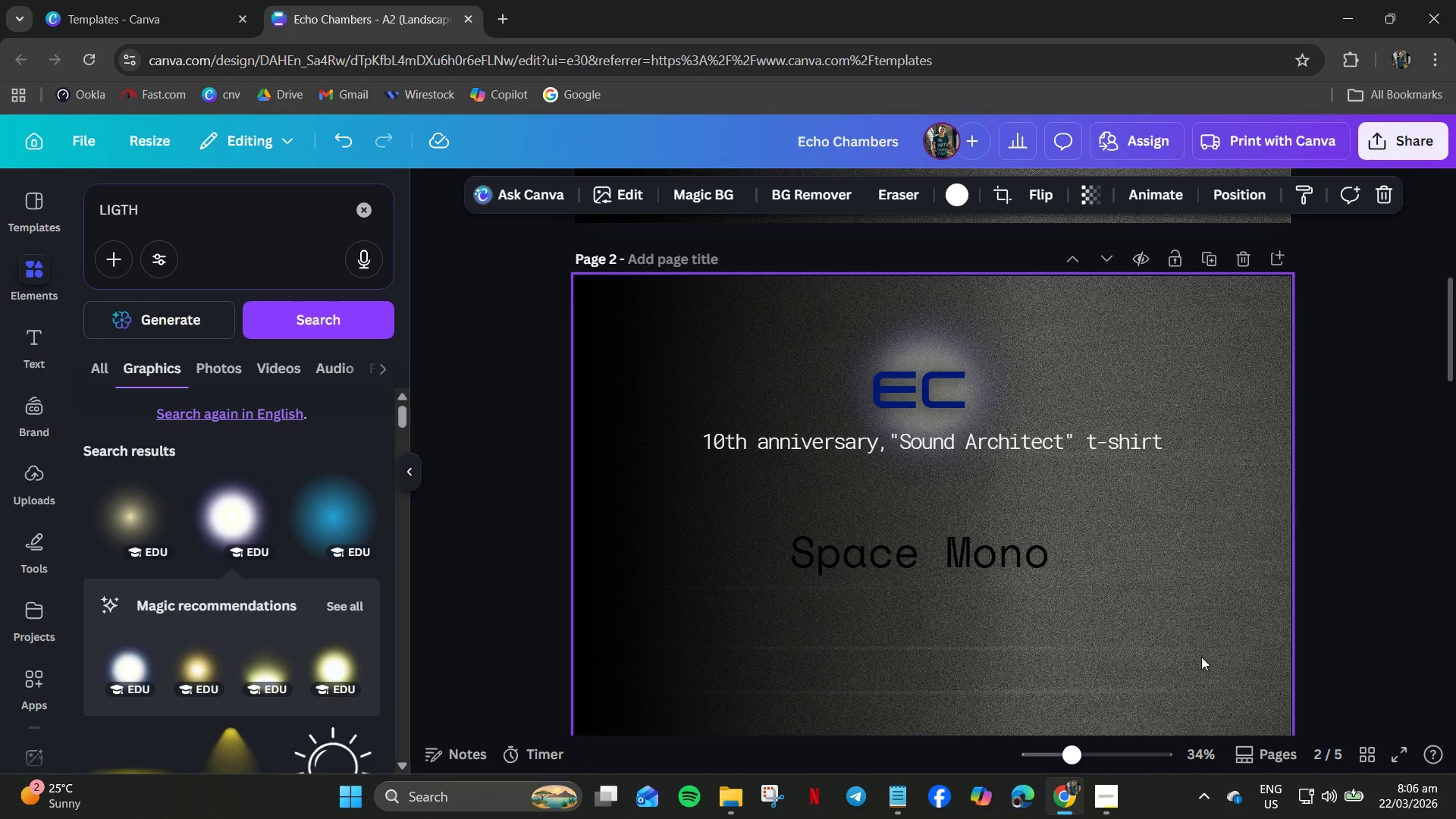 
left_click([27, 476])
 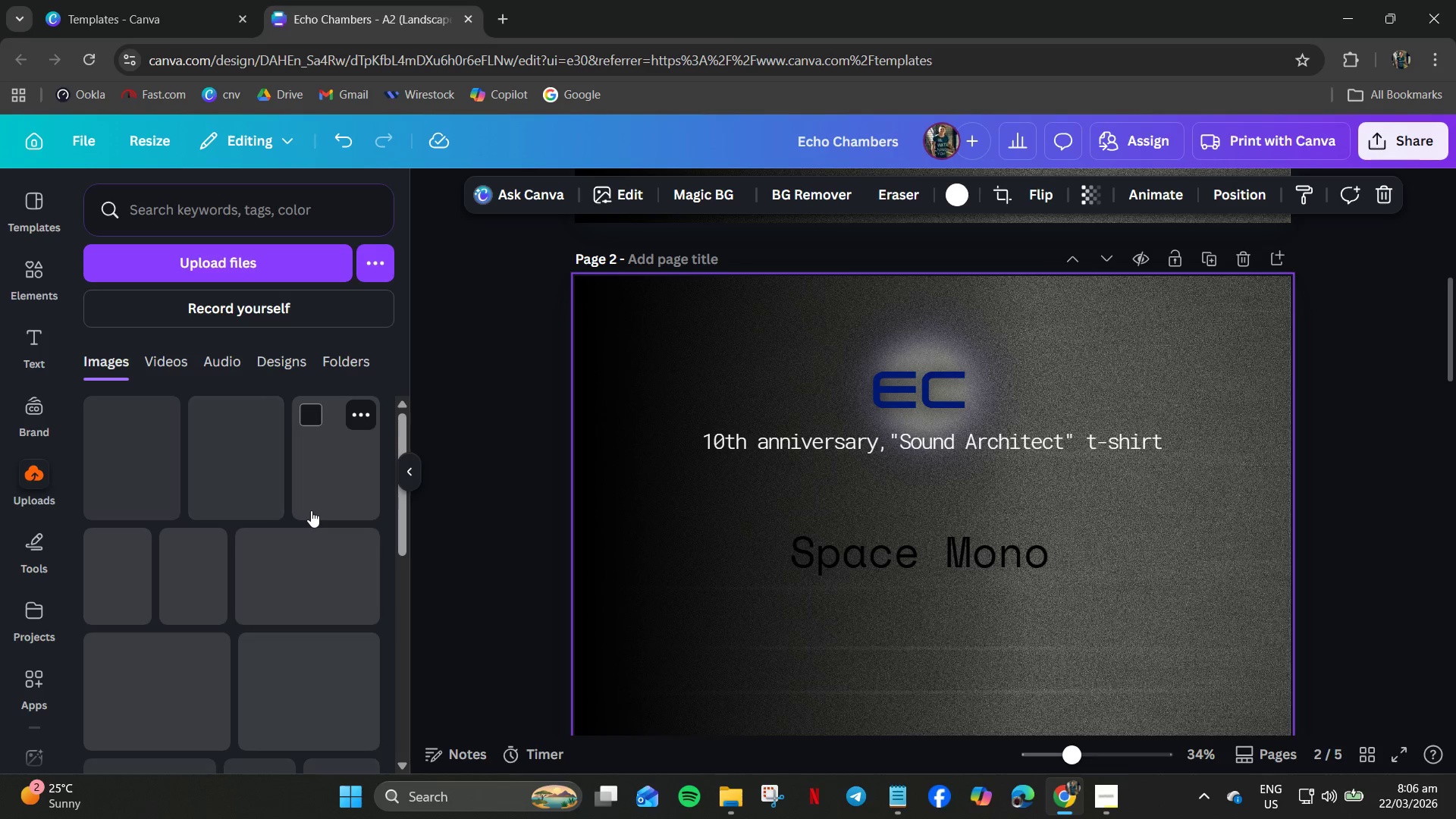 
wait(20.2)
 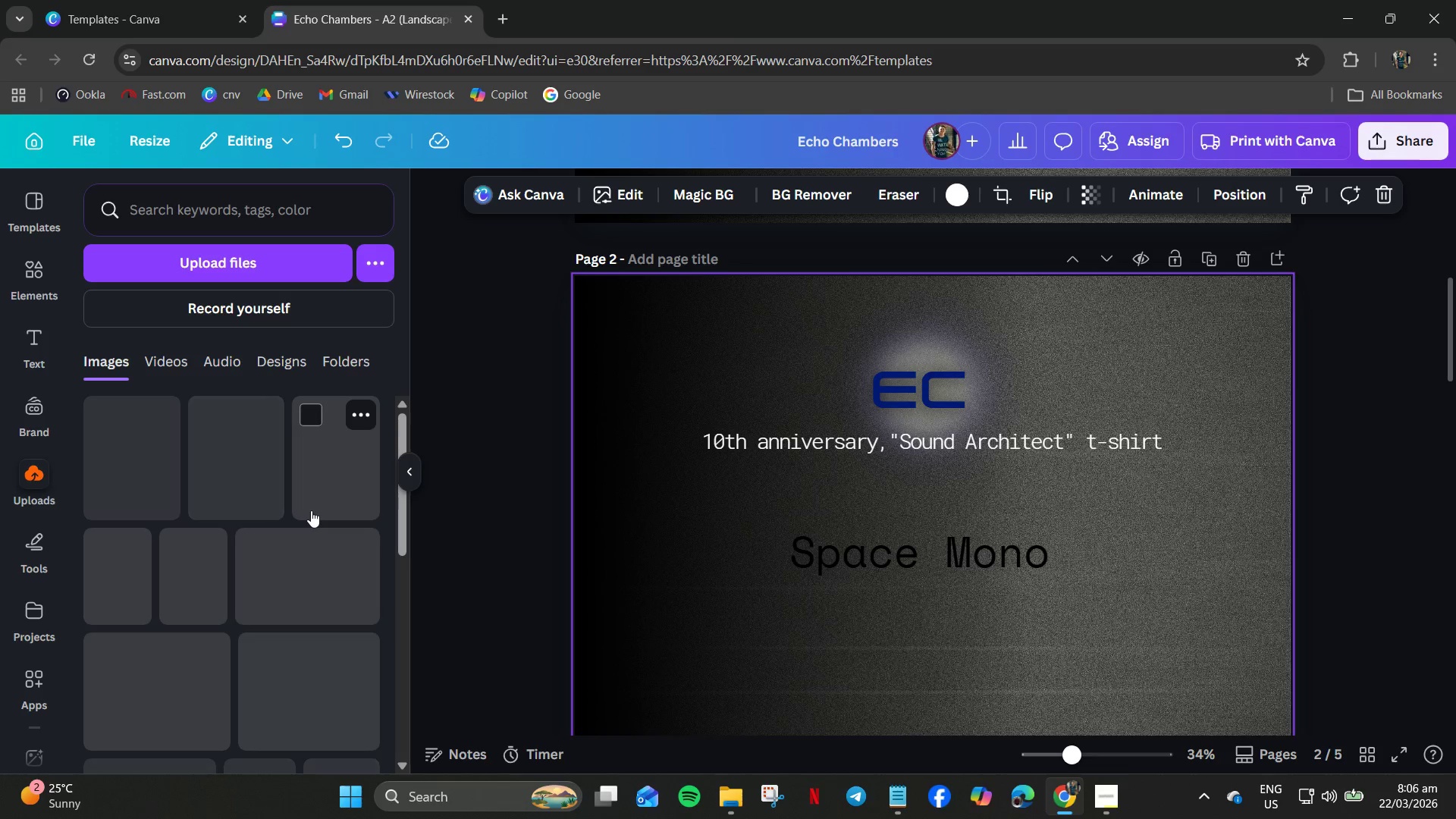 
left_click([575, 104])
 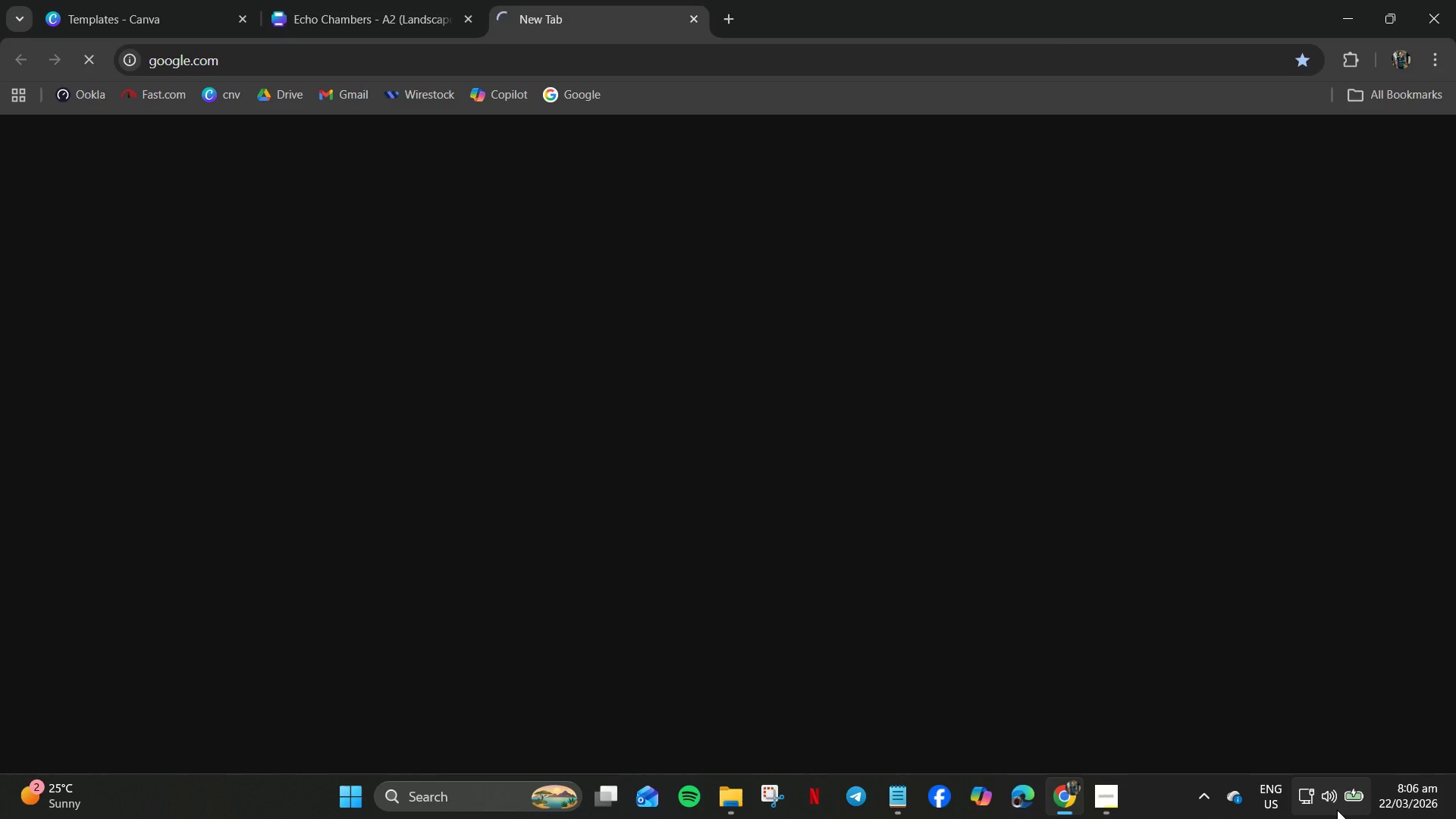 
left_click([1306, 794])
 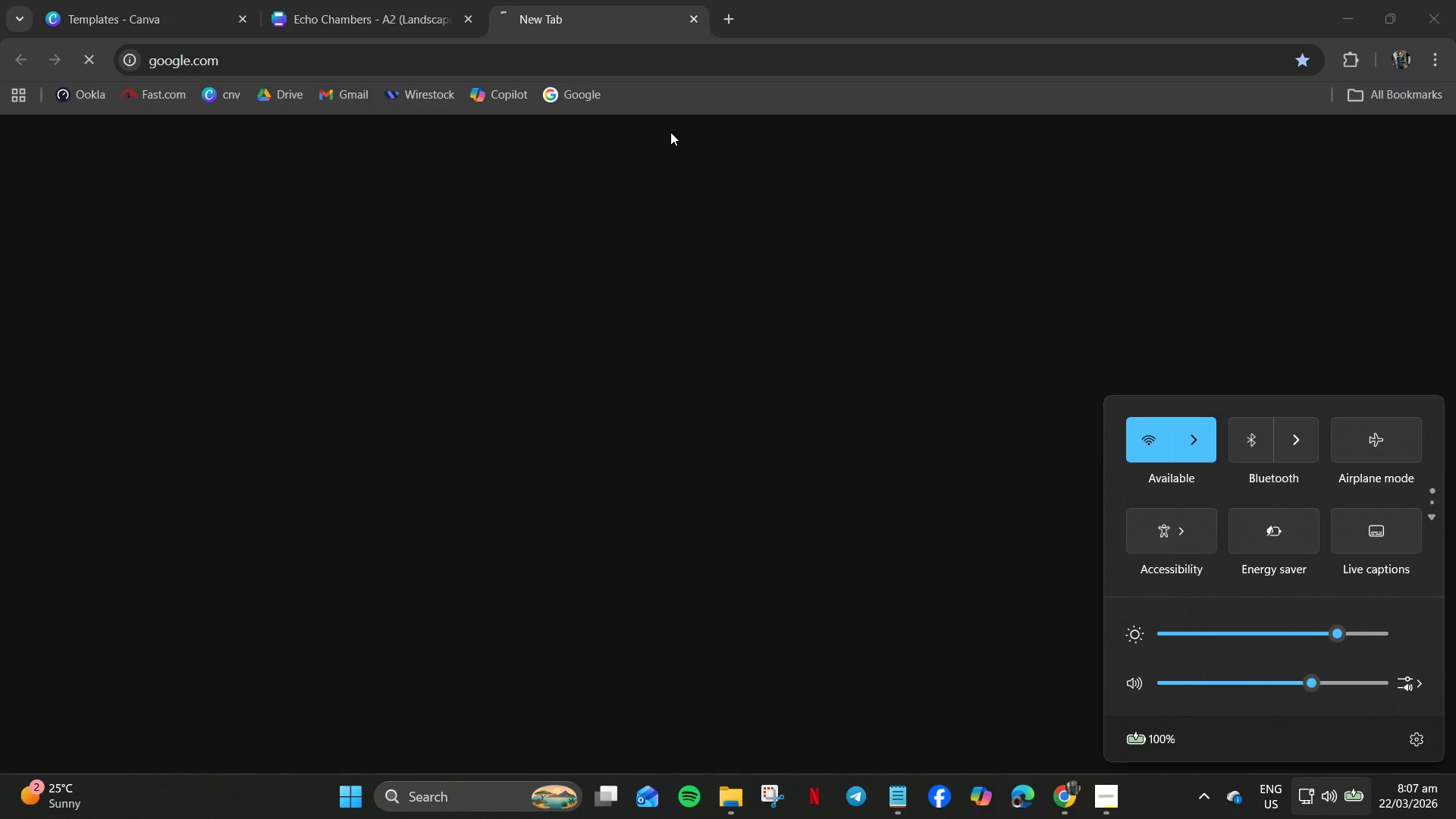 
wait(18.86)
 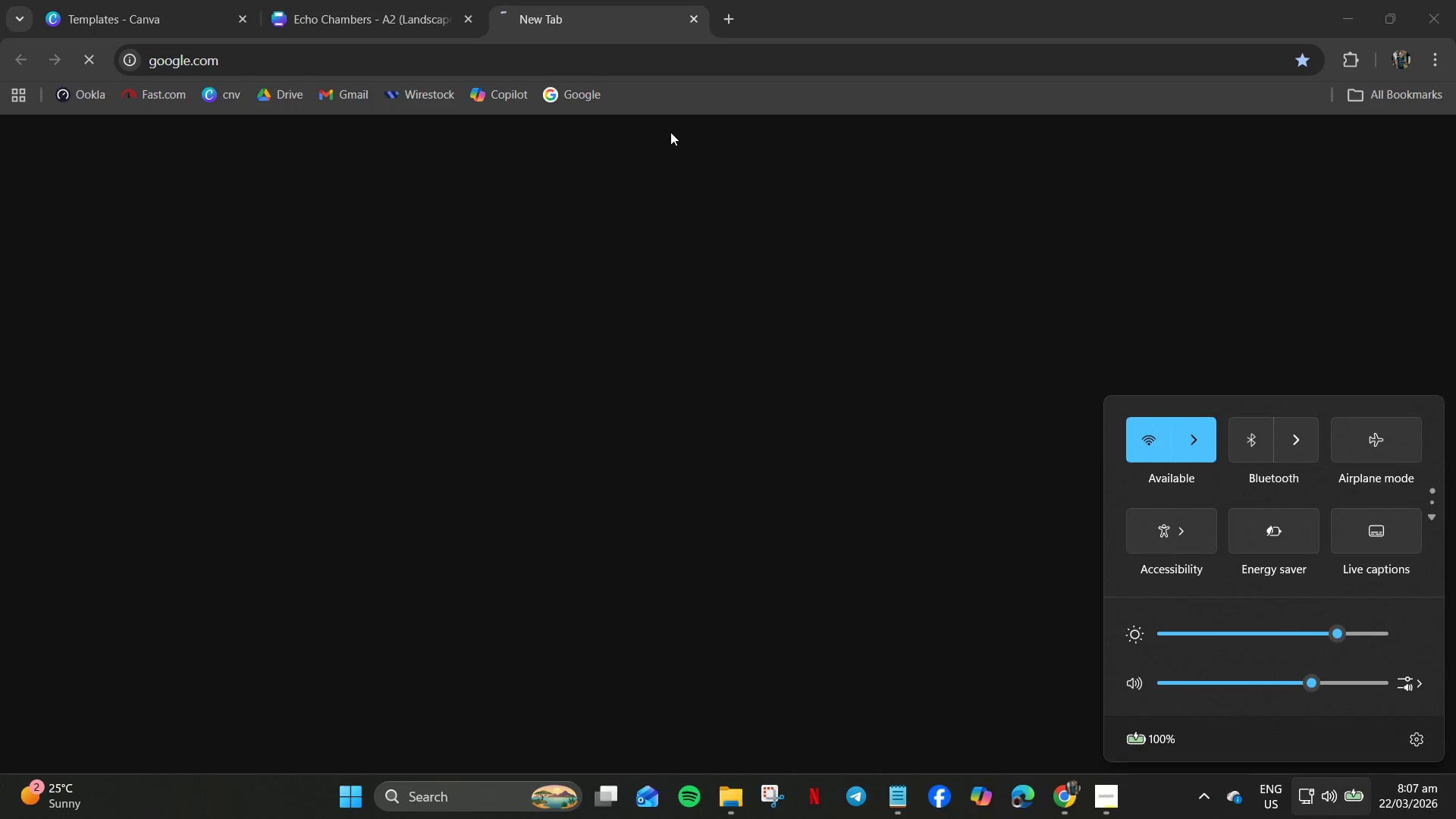 
left_click([337, 24])
 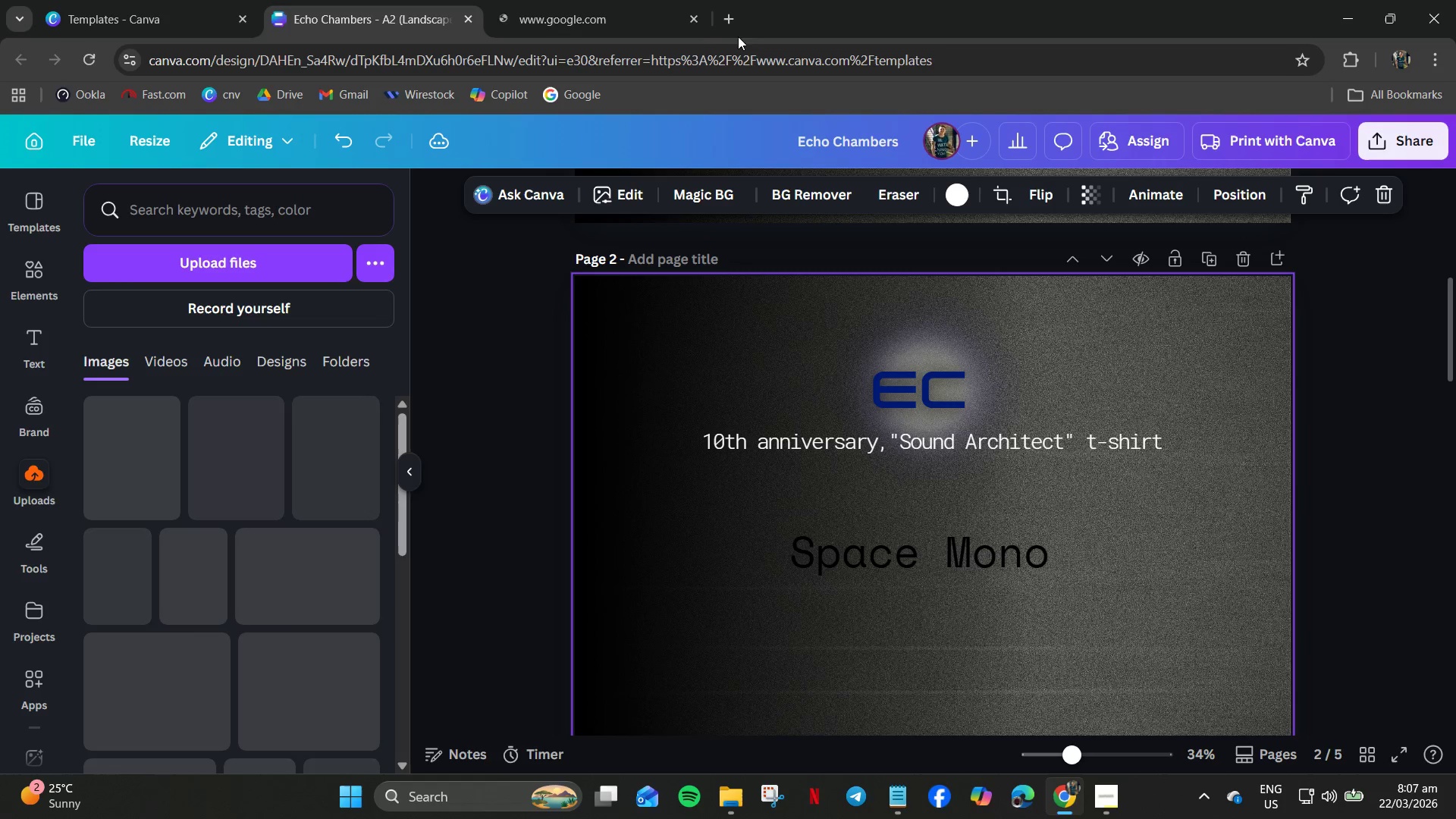 
left_click([549, 12])
 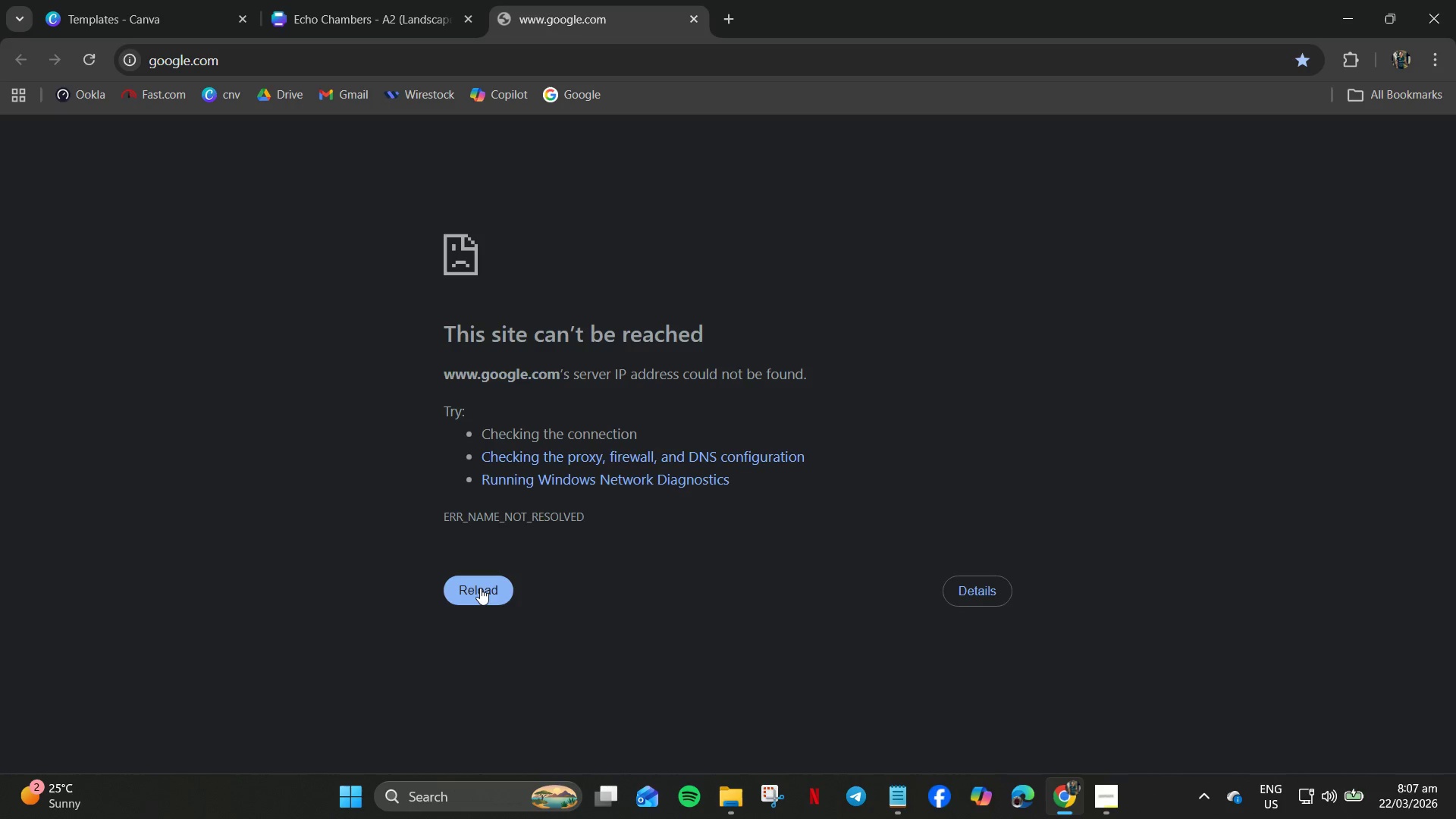 
left_click([479, 588])
 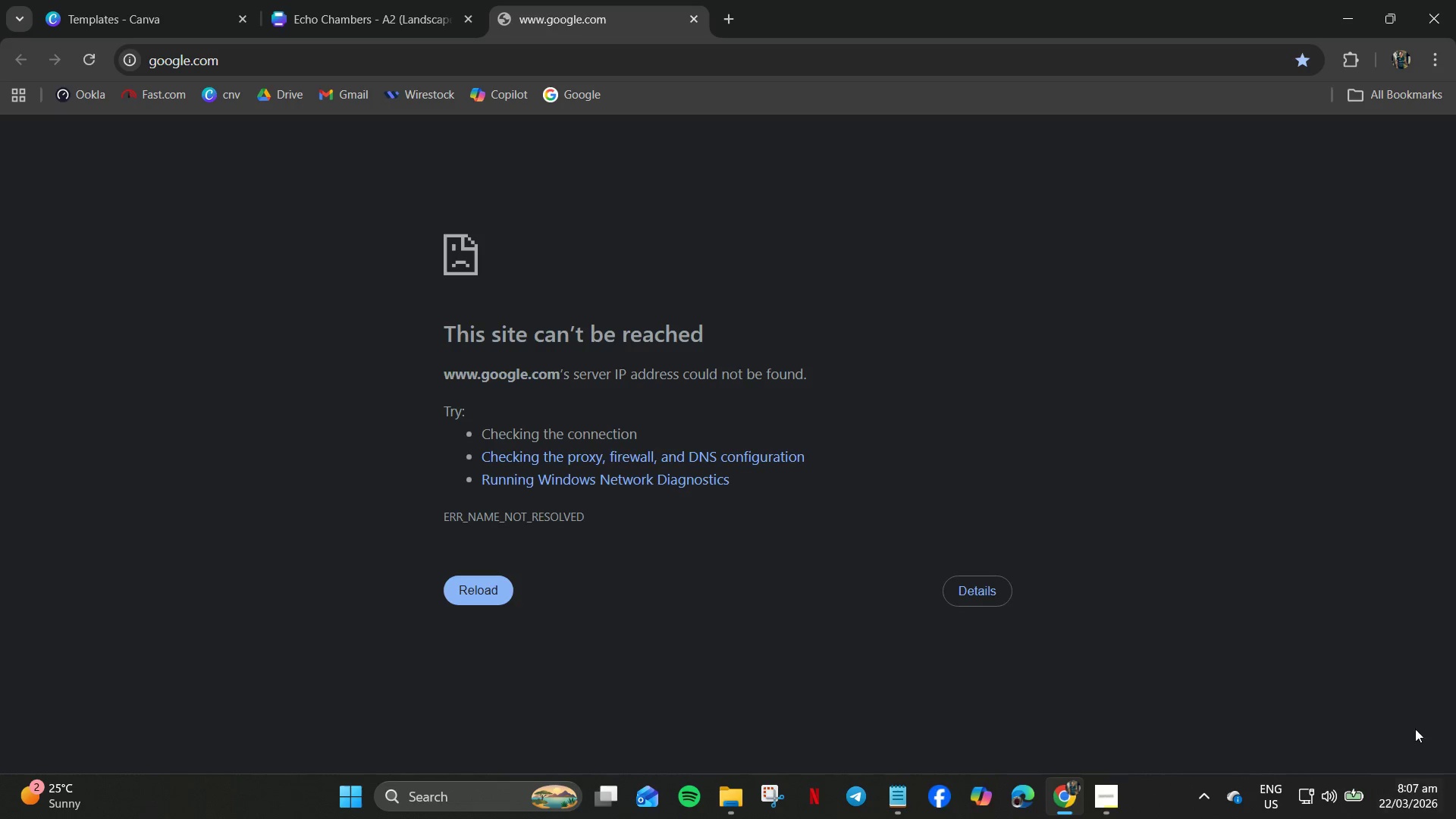 
left_click([1306, 799])
 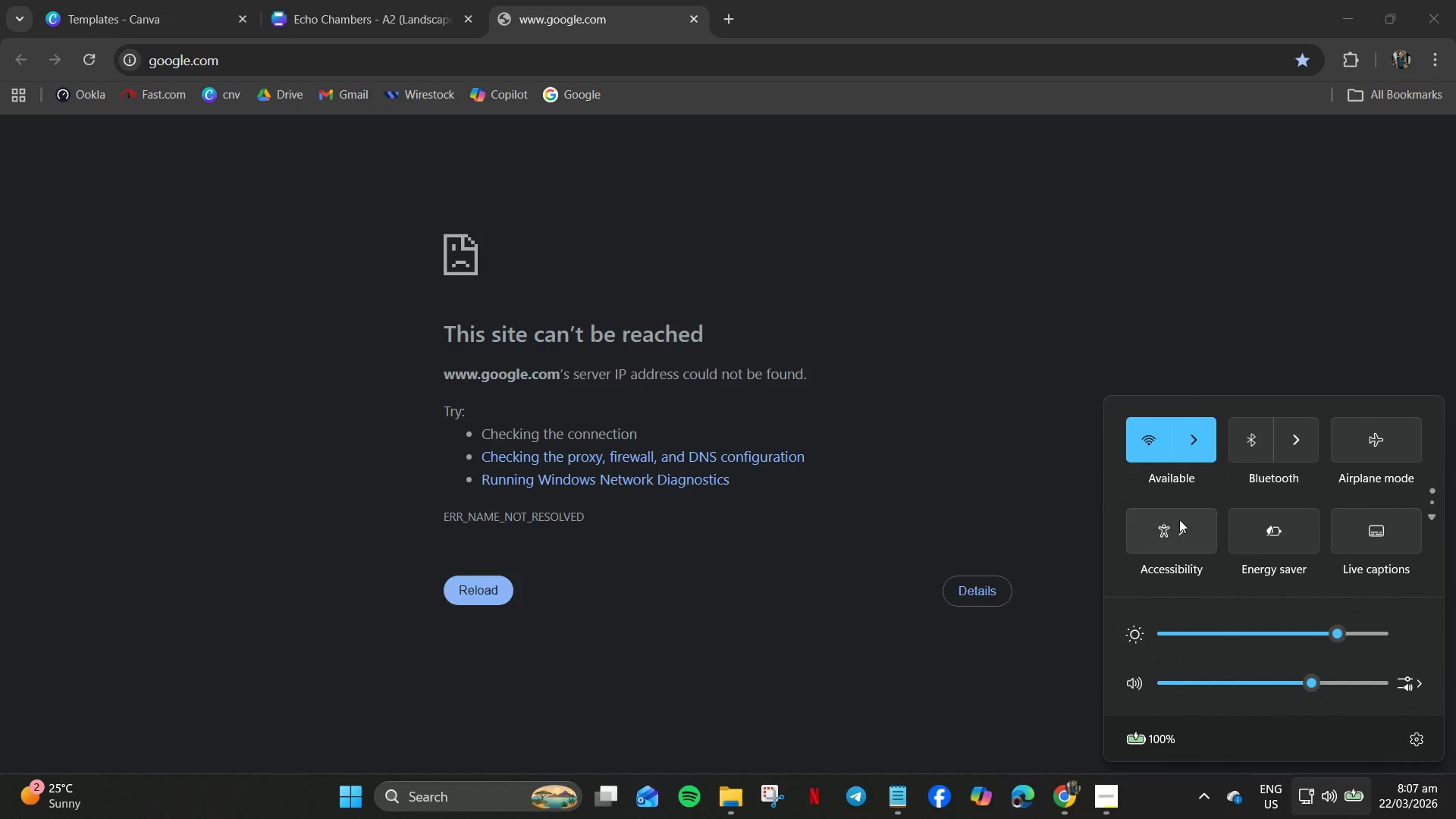 
mouse_move([1200, 428])
 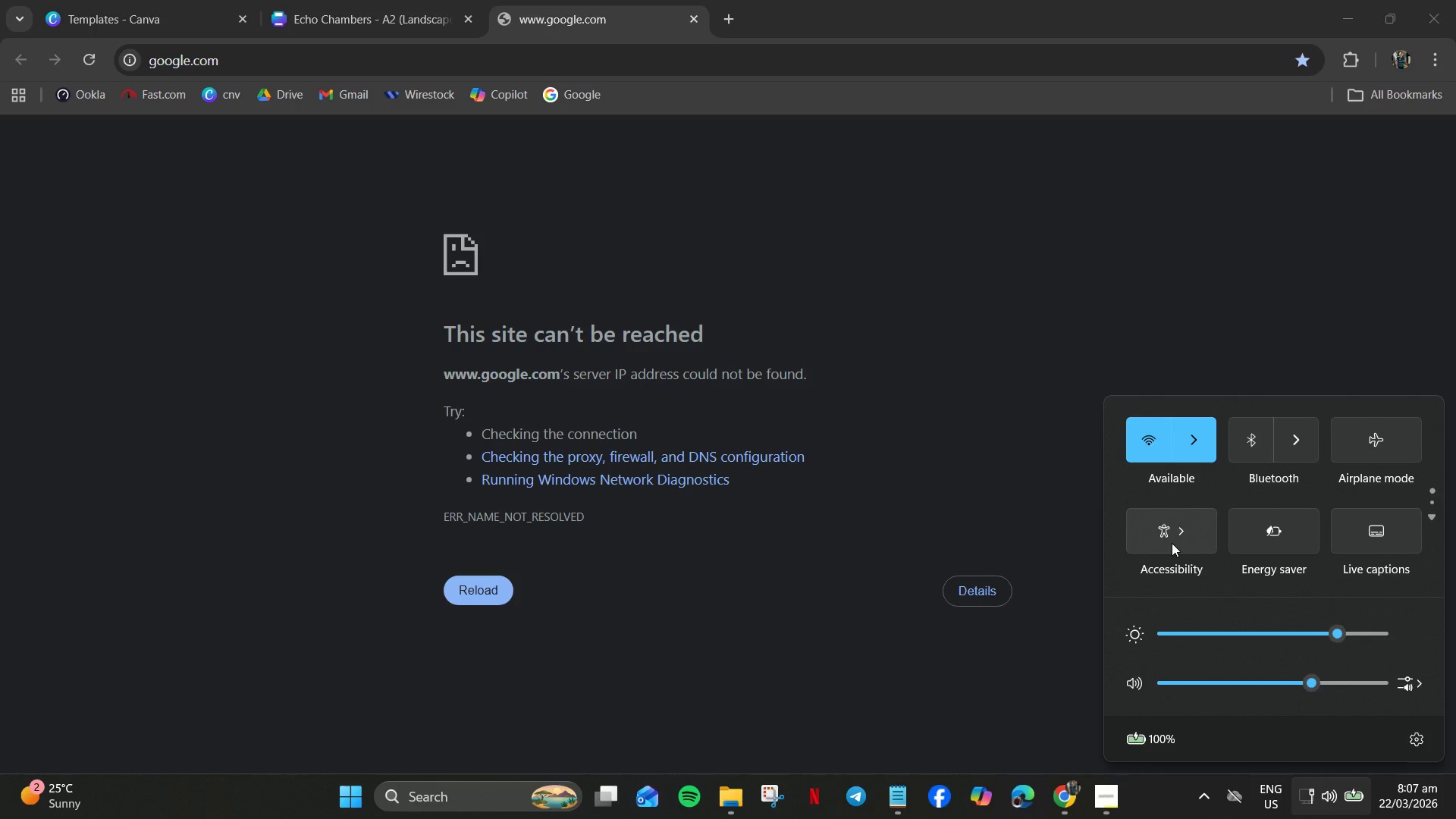 
wait(44.25)
 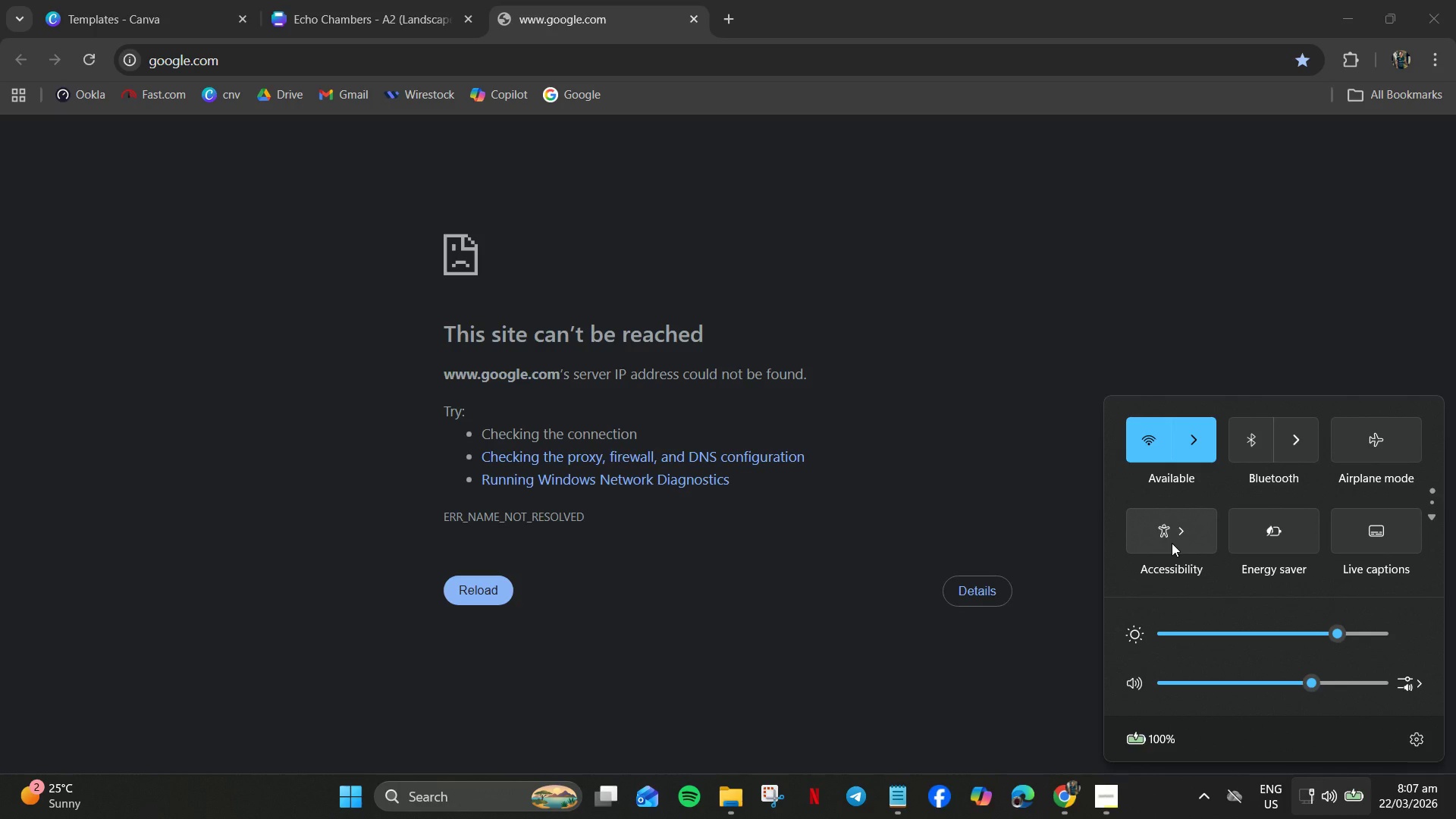 
left_click([1111, 792])
 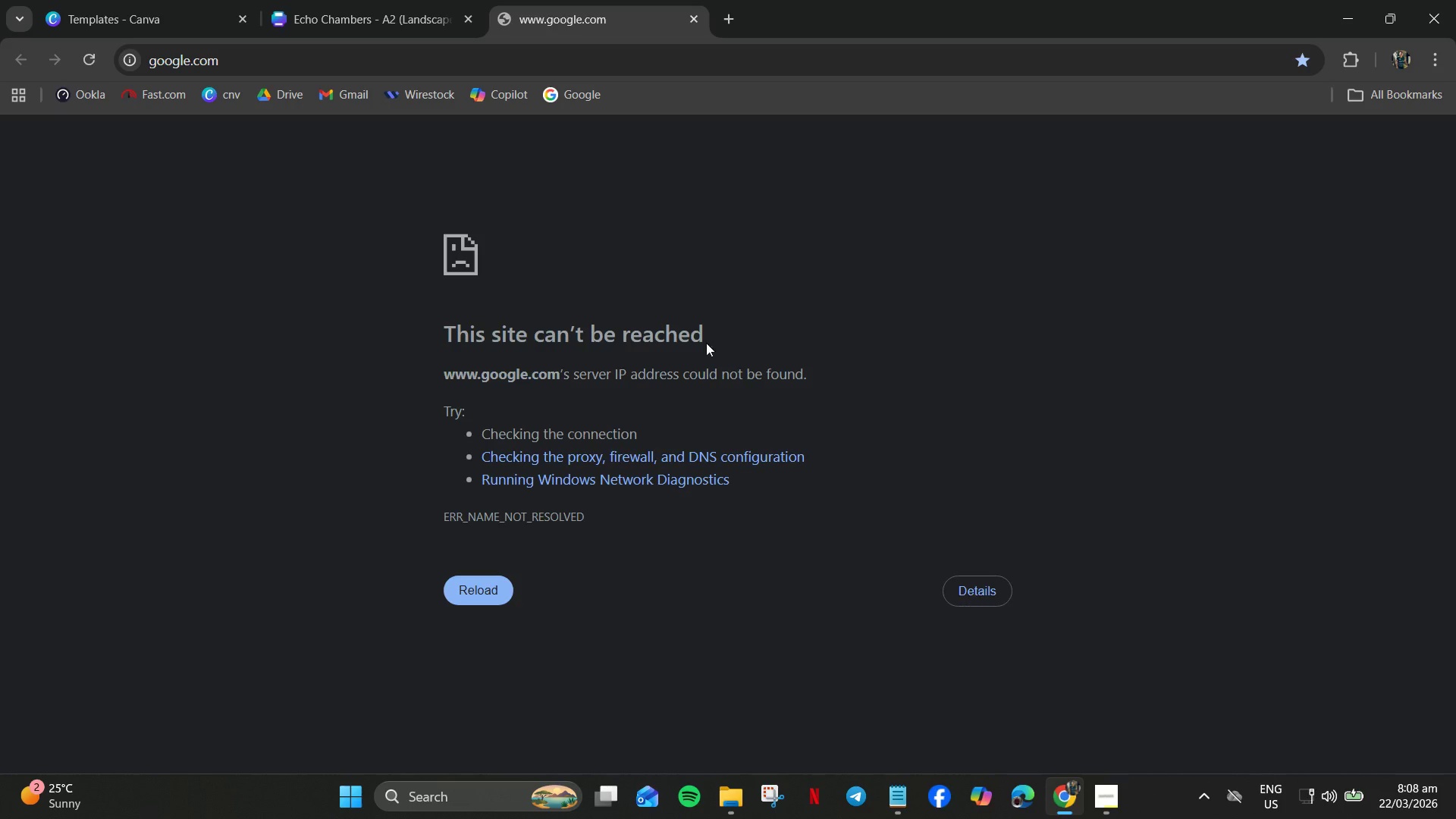 
wait(7.89)
 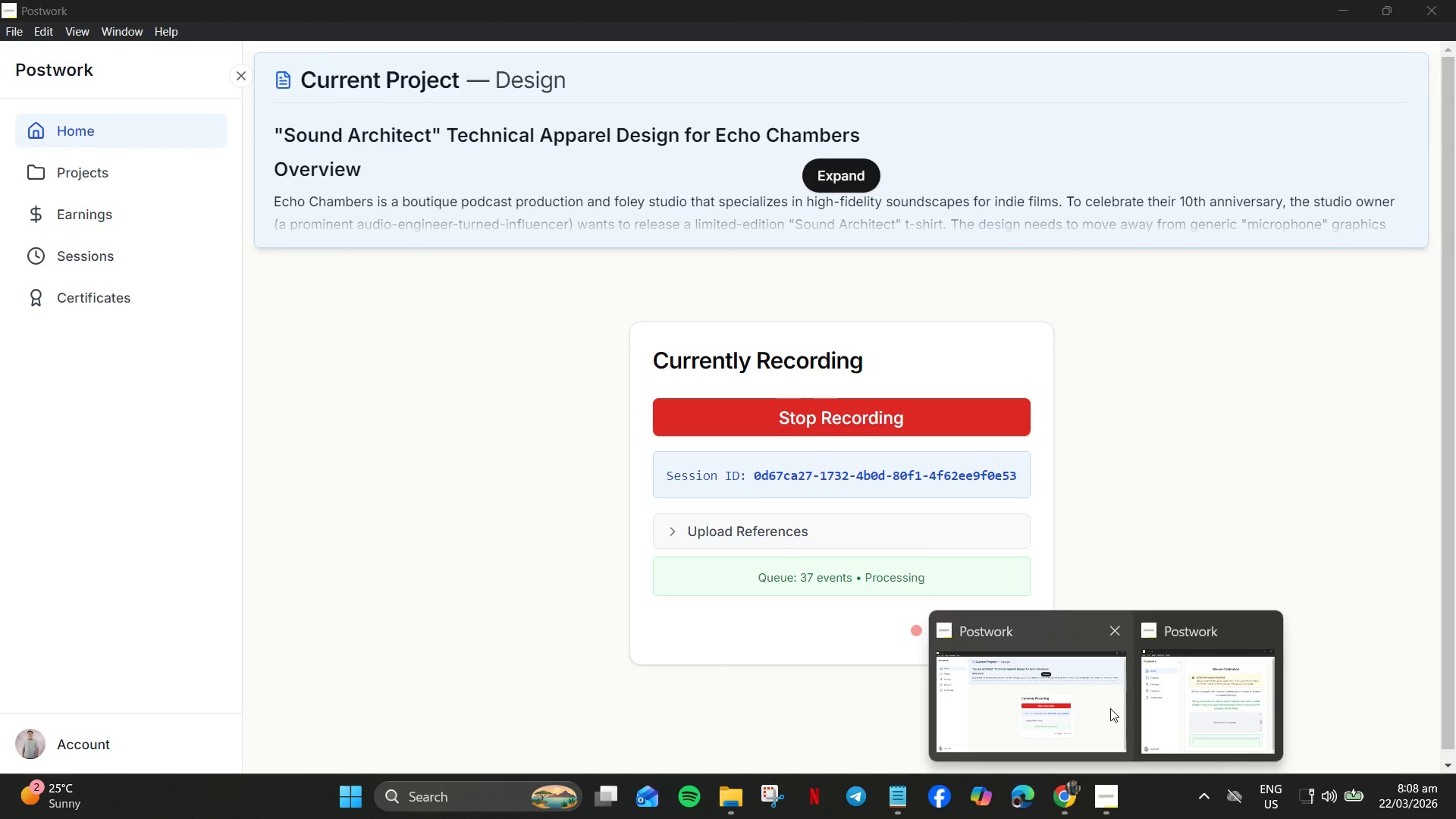 
left_click_drag(start_coordinate=[194, 100], to_coordinate=[199, 101])
 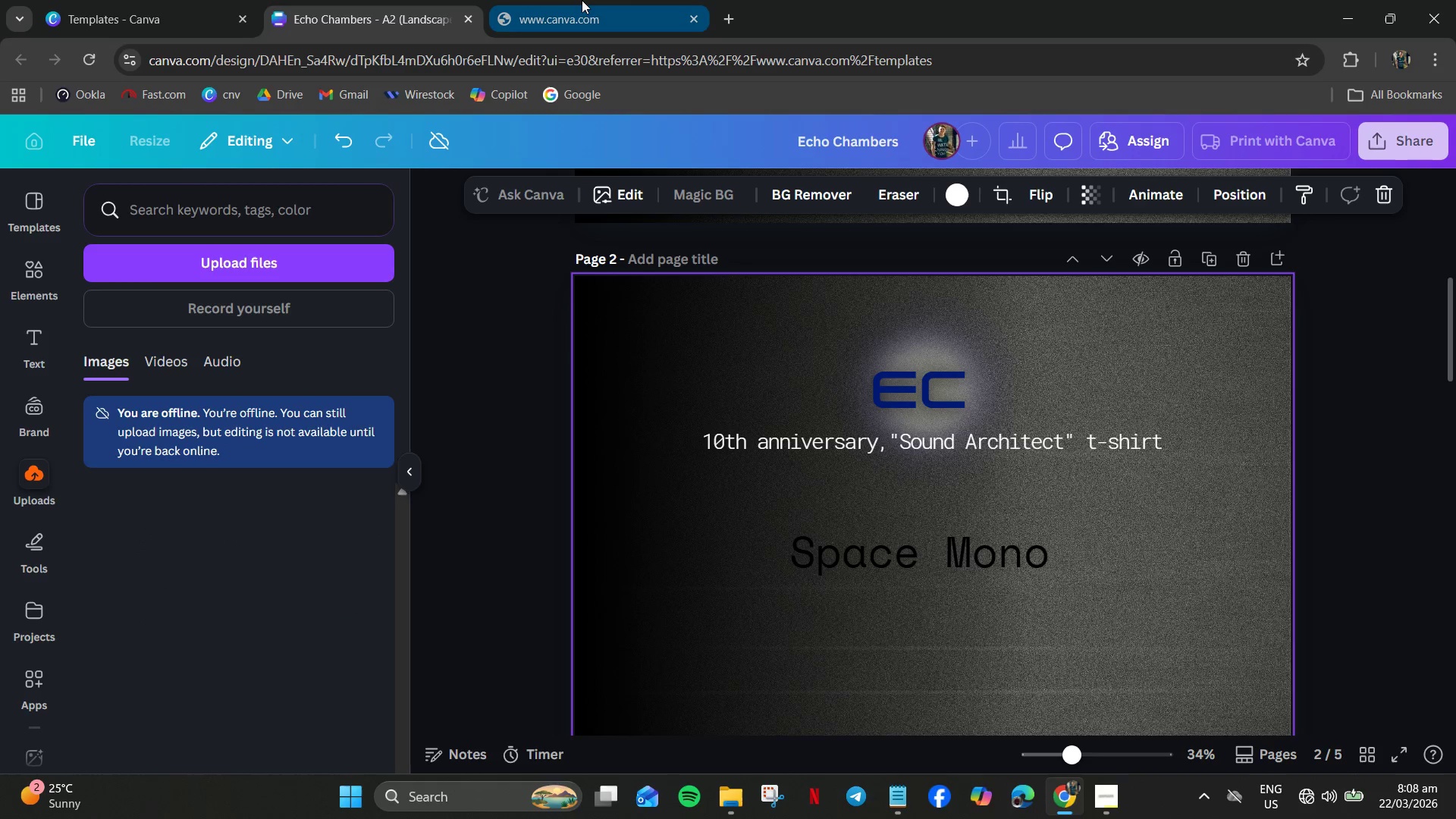 
wait(20.62)
 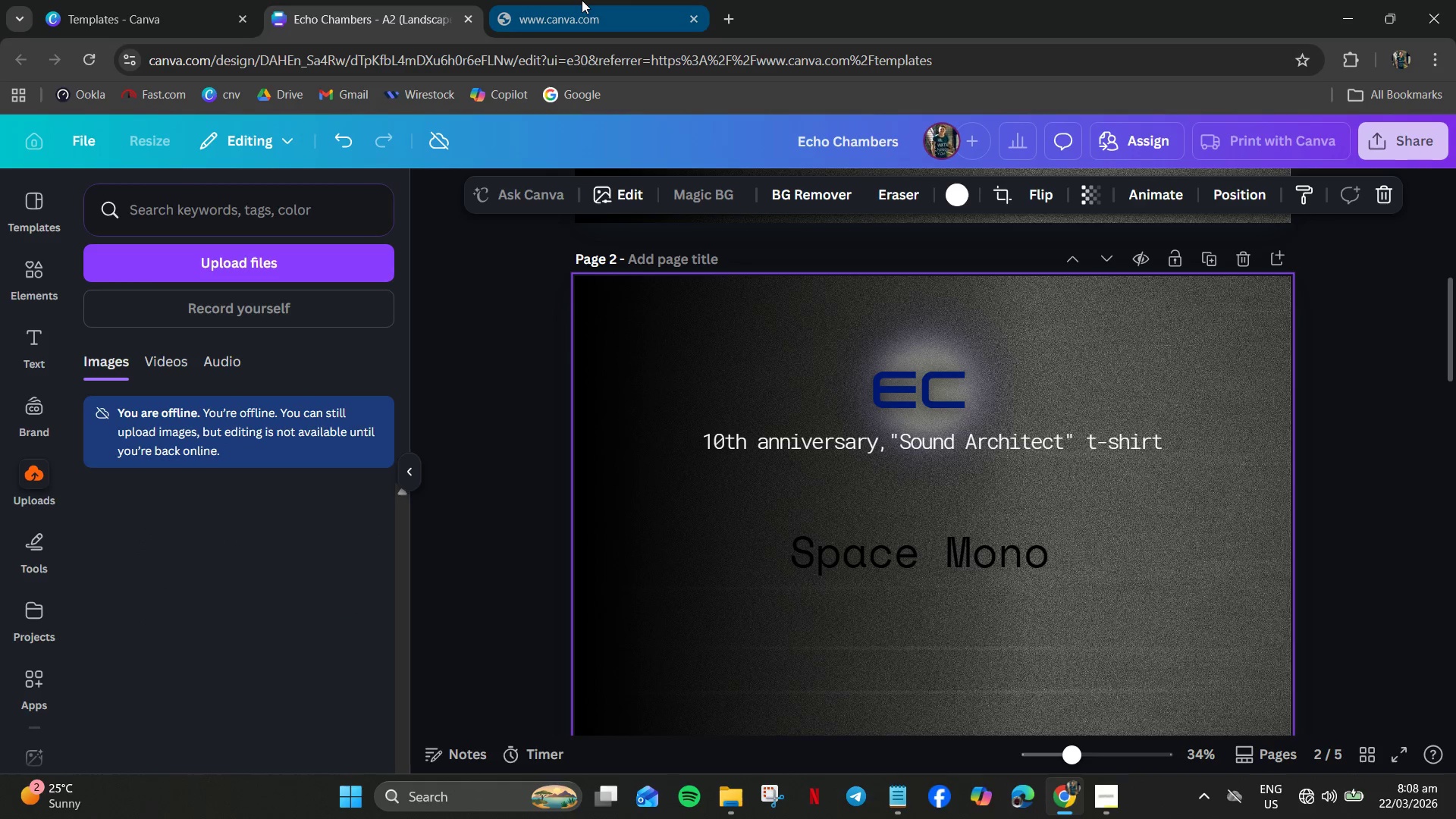 
left_click([953, 349])
 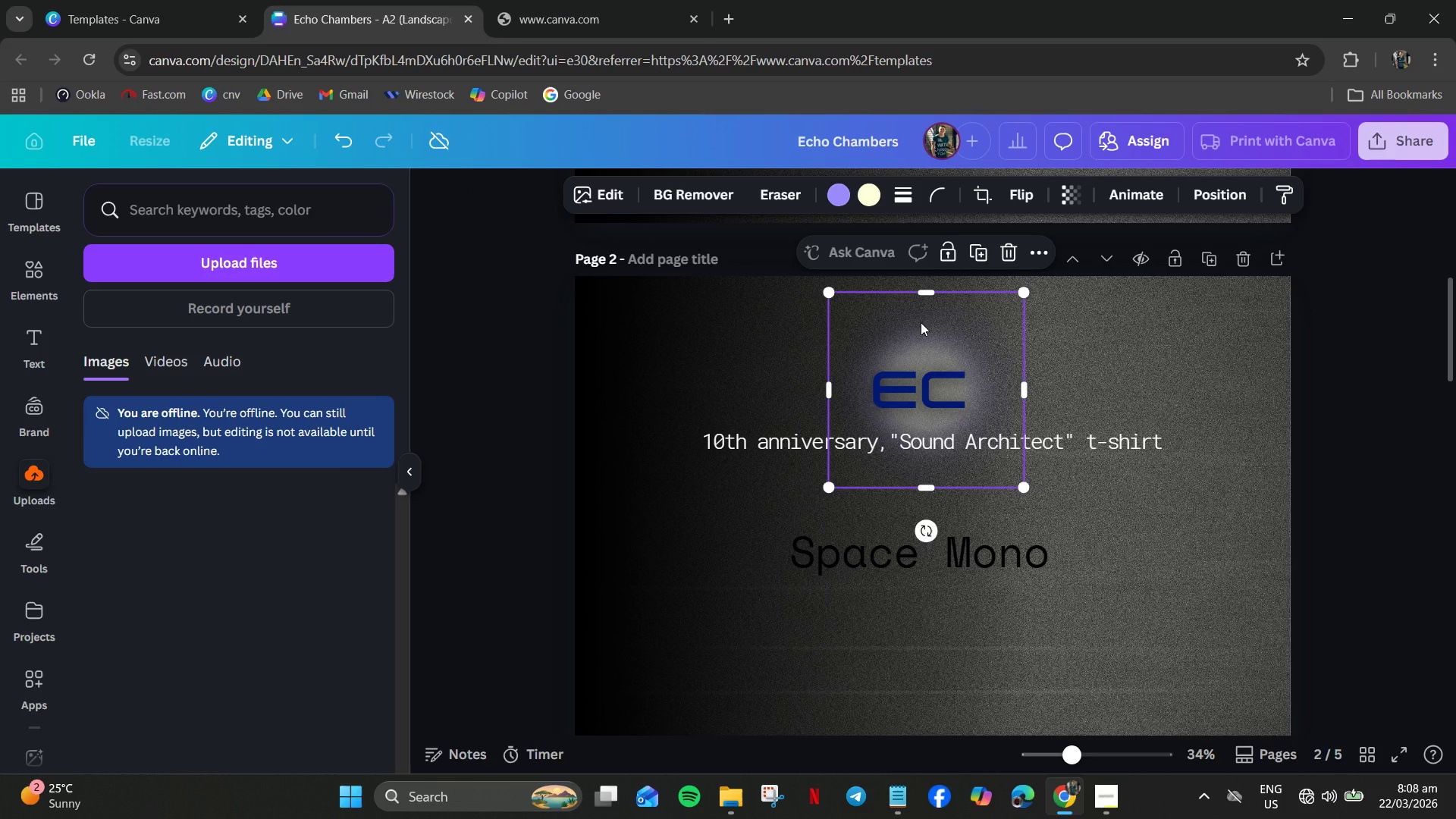 
key(Delete)
 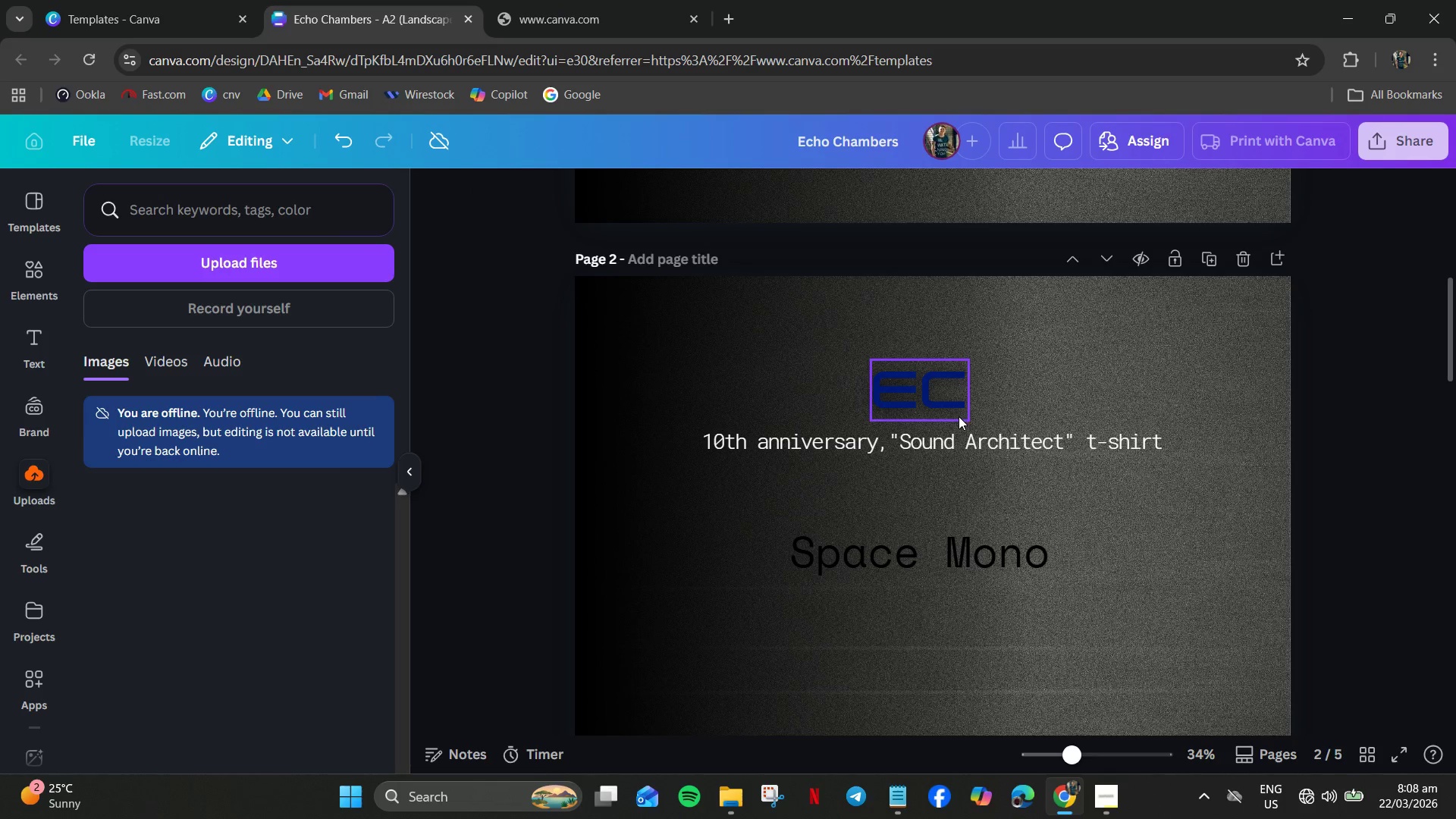 
left_click_drag(start_coordinate=[692, 337], to_coordinate=[607, 352])
 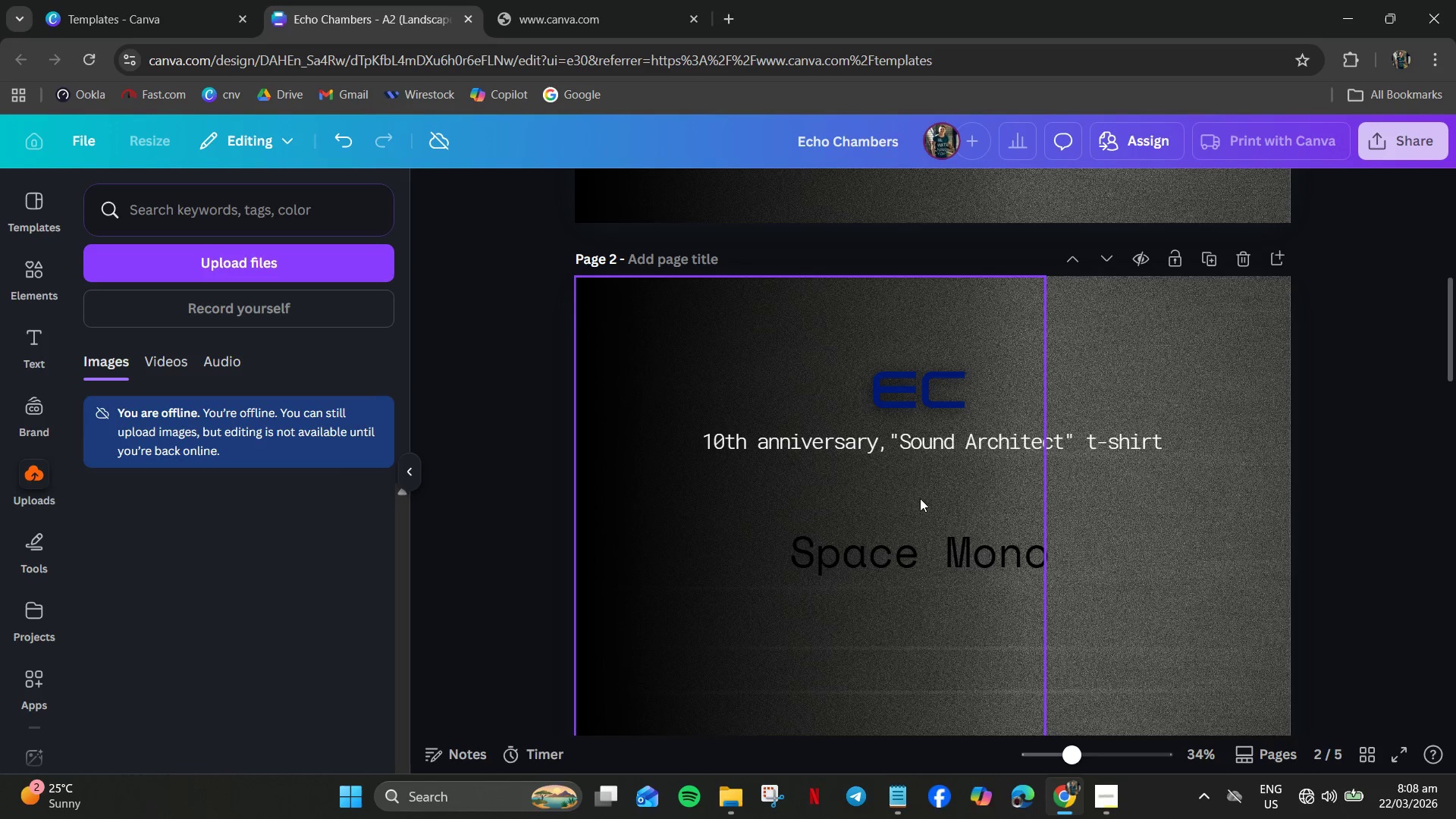 
left_click([692, 478])
 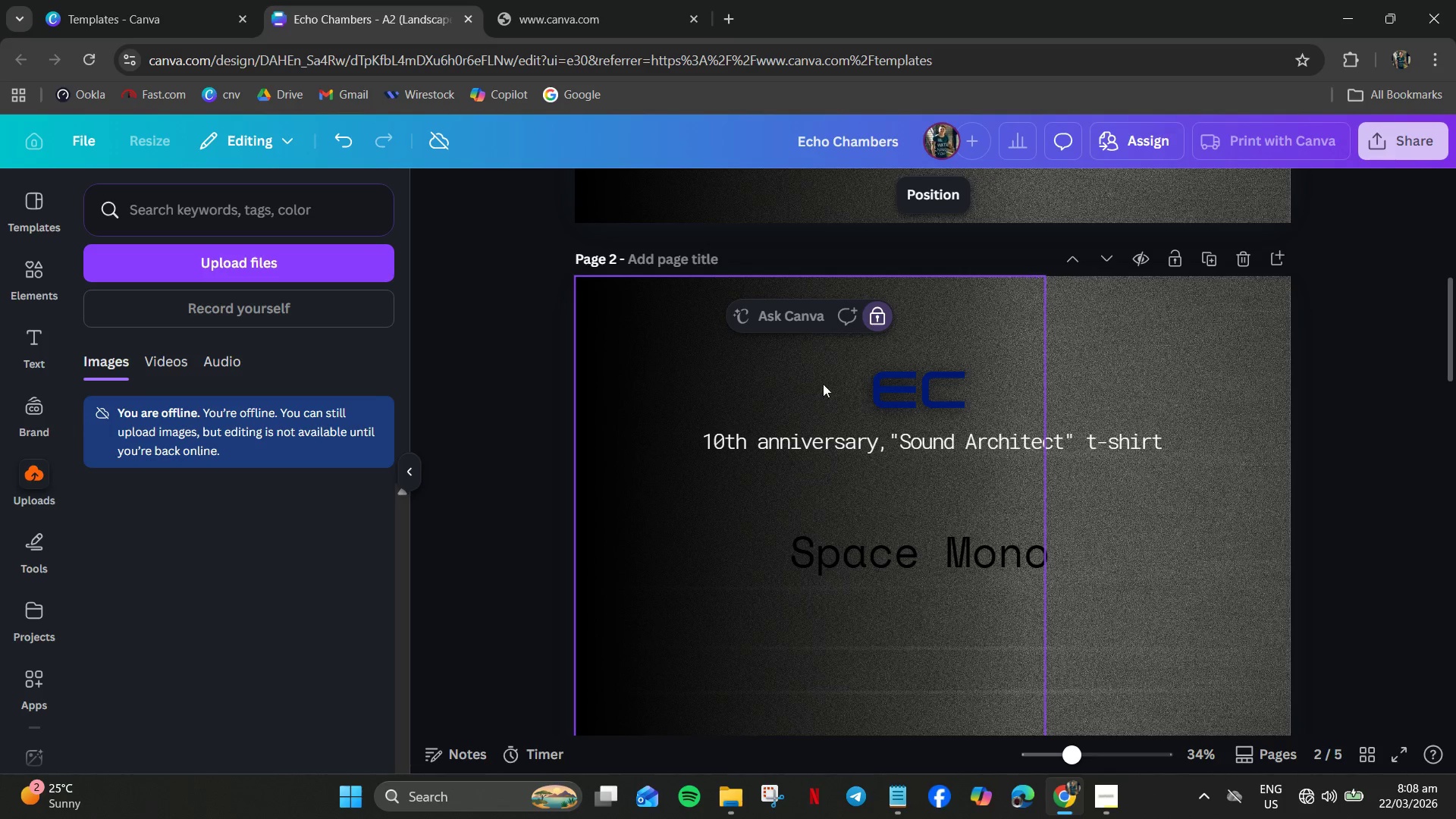 
left_click([669, 385])
 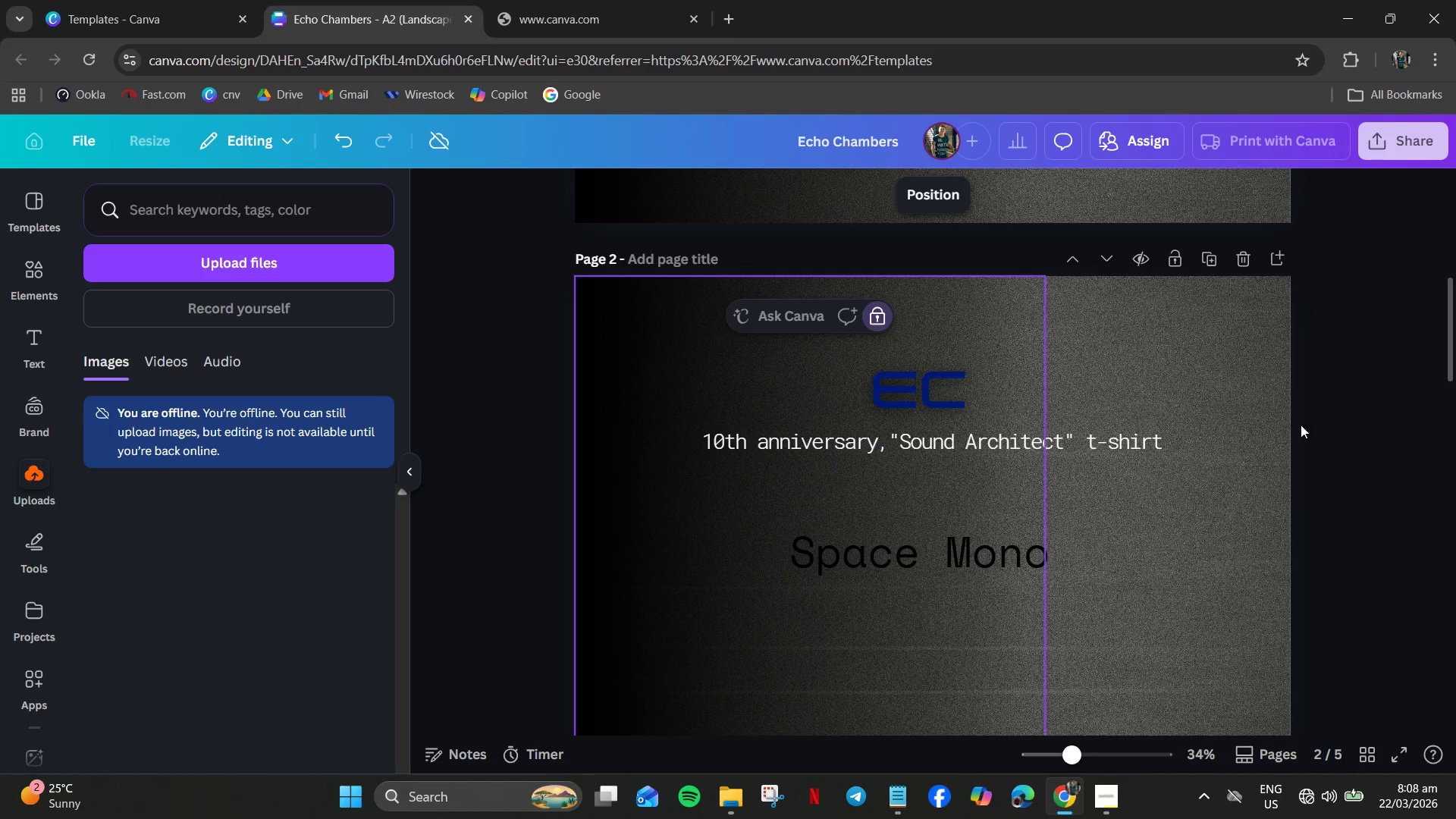 
left_click([1214, 418])
 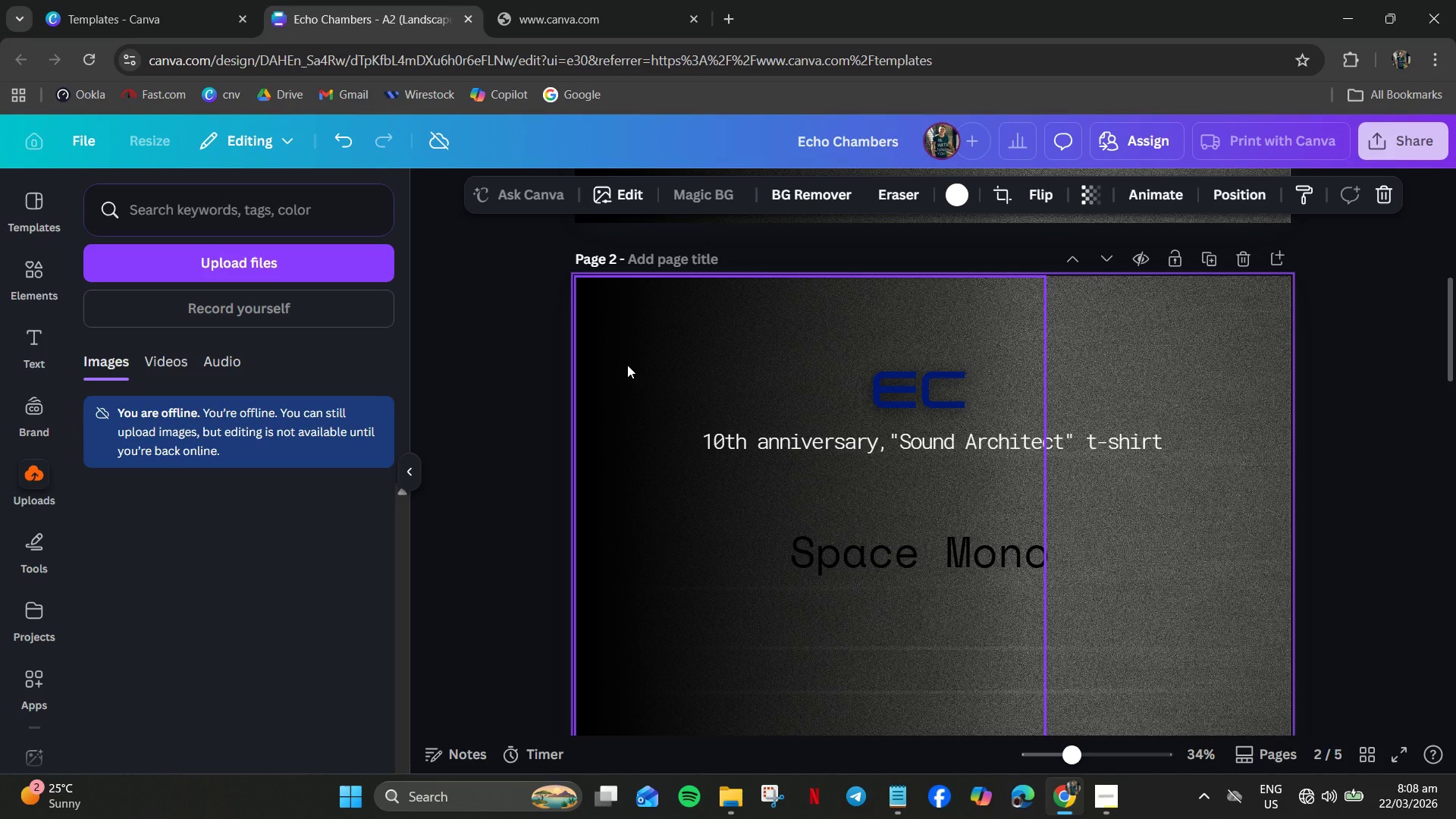 
wait(8.53)
 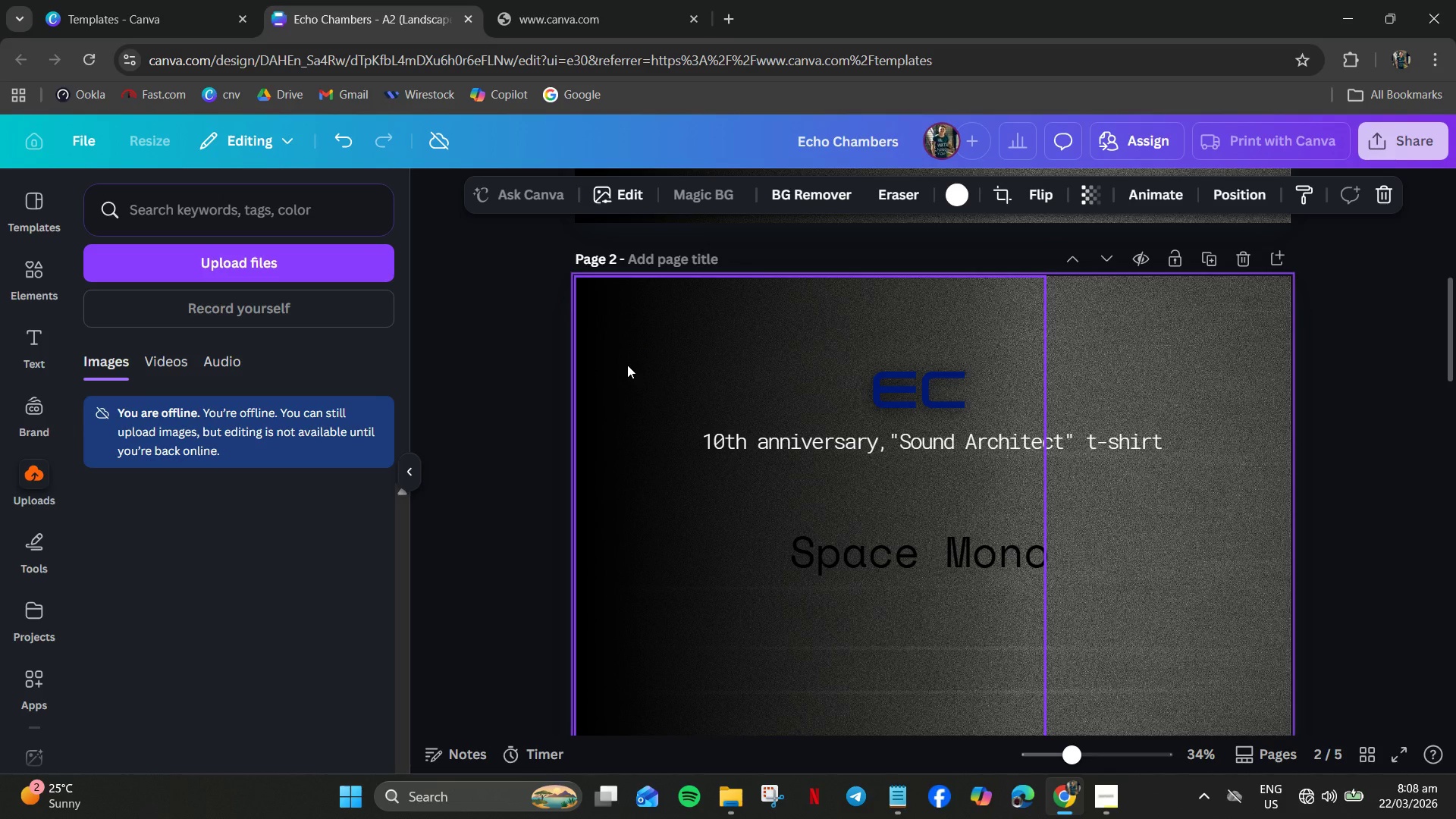 
left_click([183, 0])
 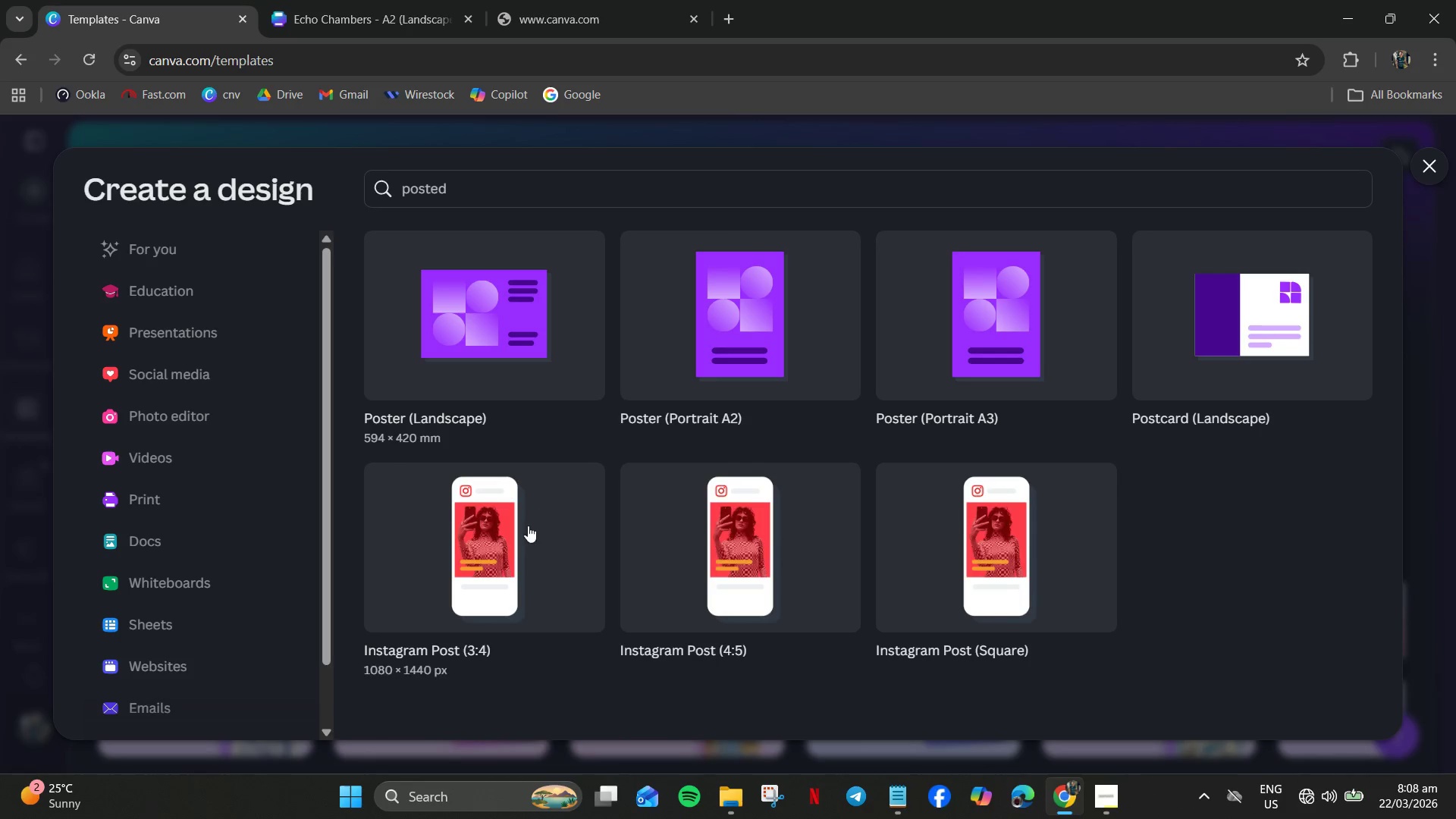 
scroll: coordinate [528, 529], scroll_direction: down, amount: 3.0
 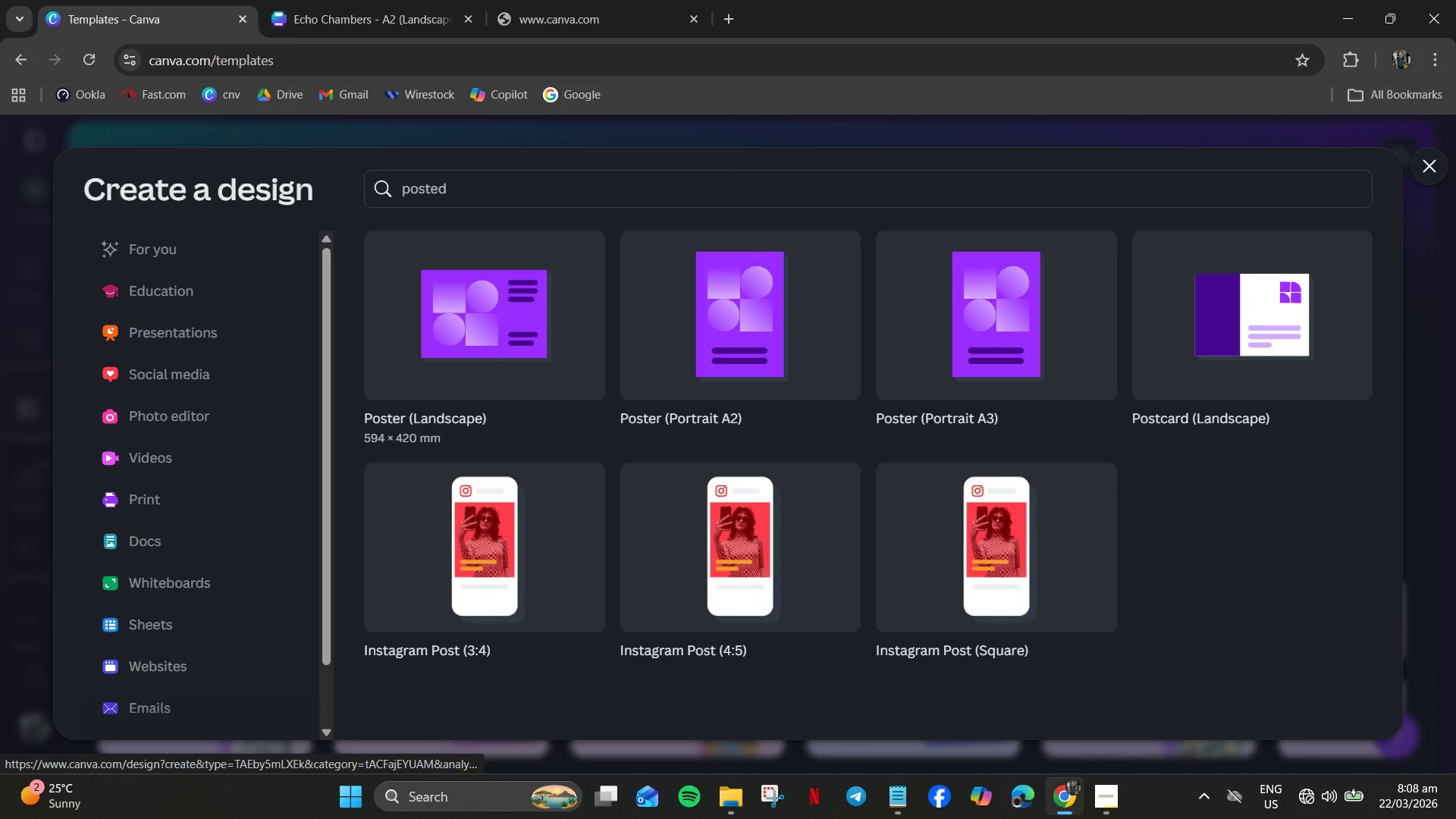 
scroll: coordinate [1067, 818], scroll_direction: up, amount: 3.0
 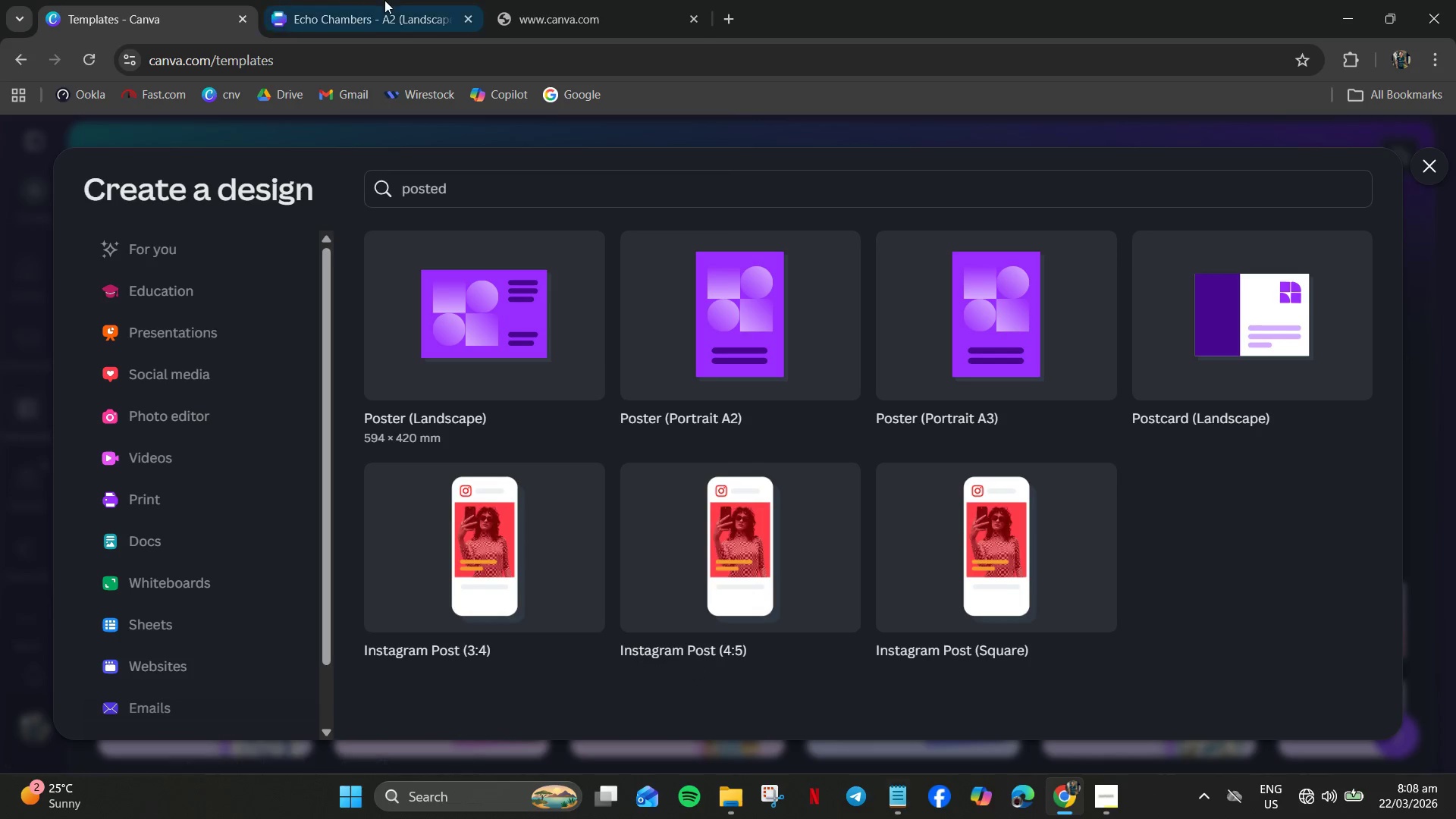 
left_click([388, 0])
 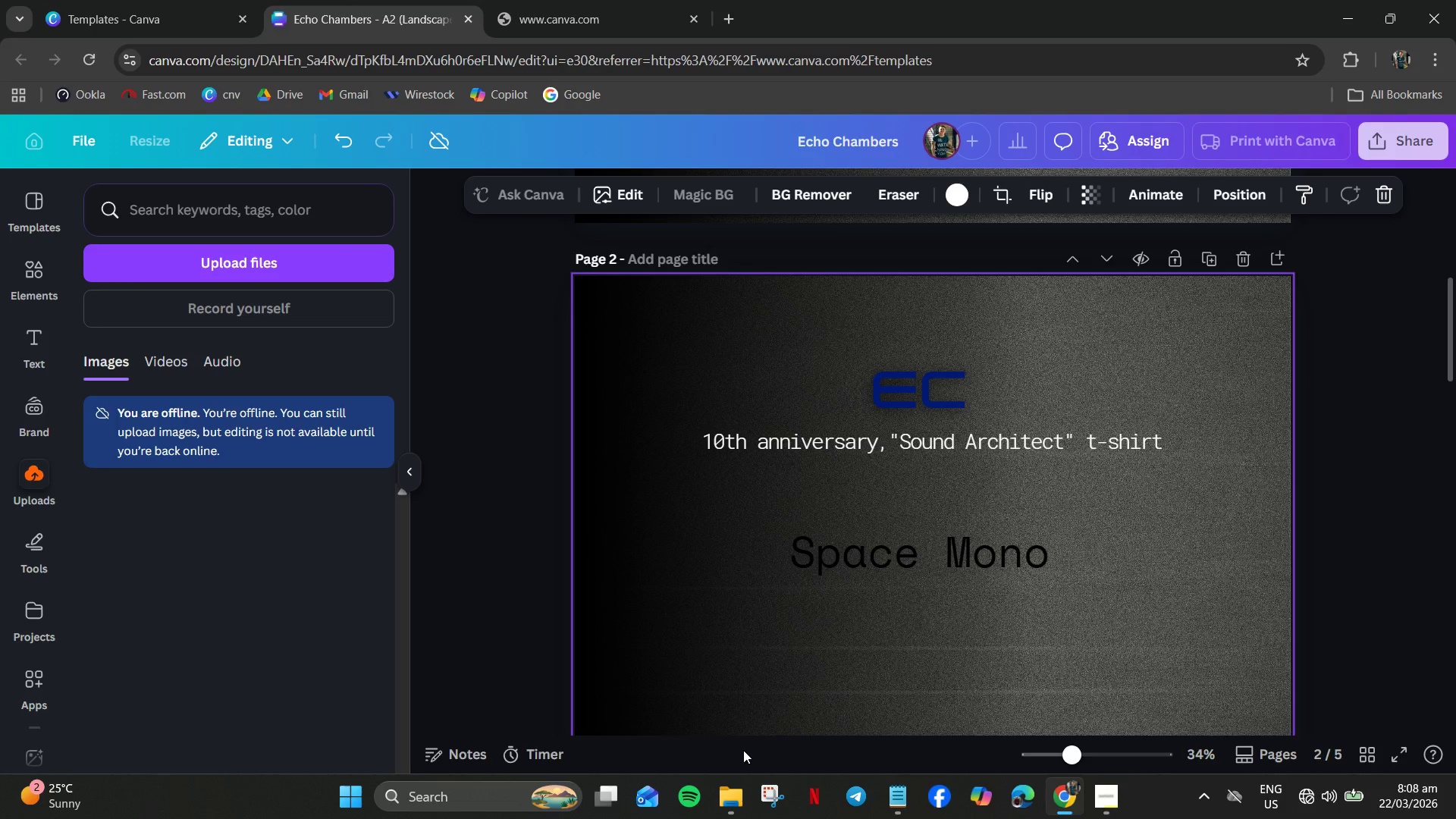 
mouse_move([720, 760])
 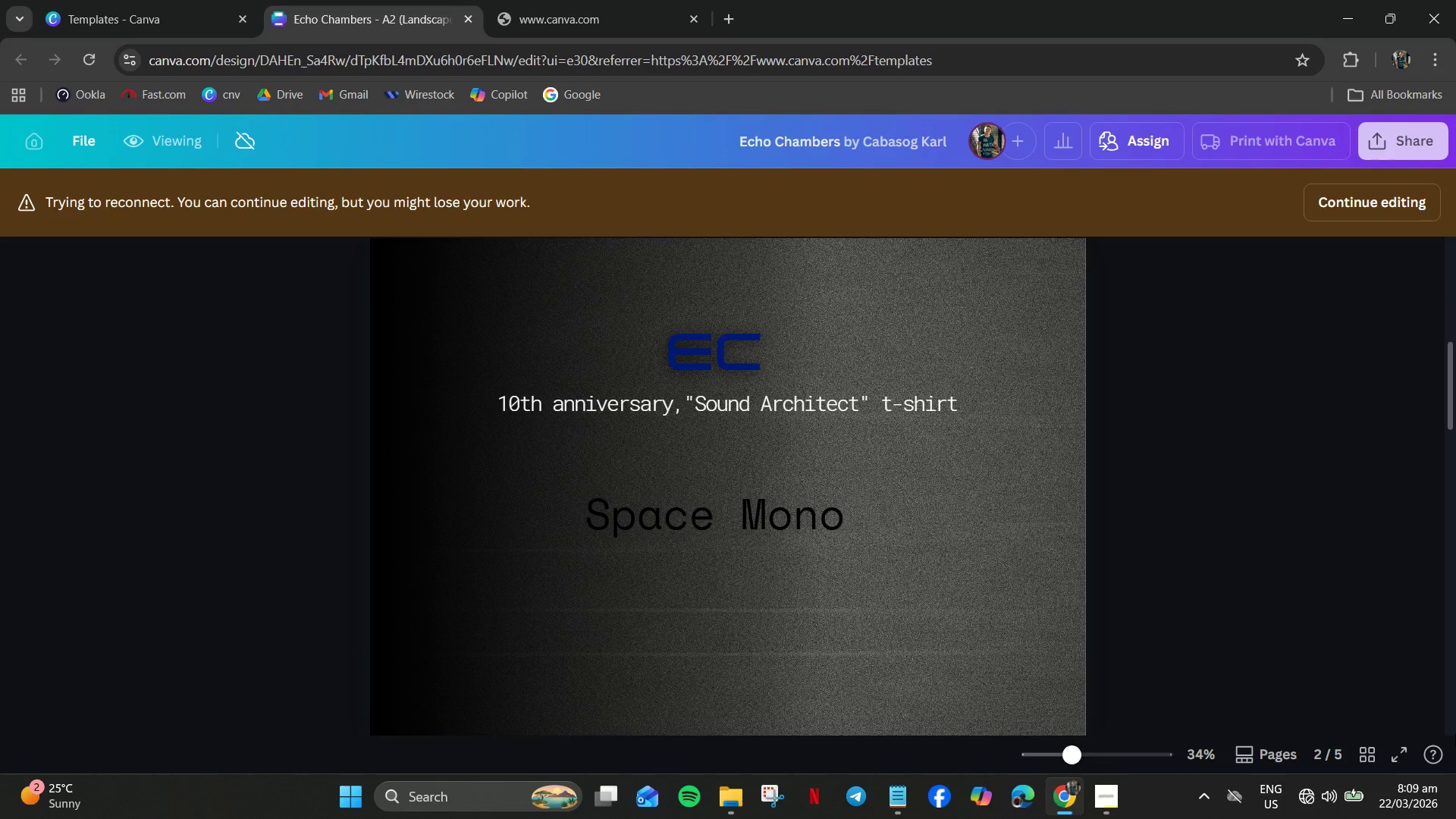 
wait(63.28)
 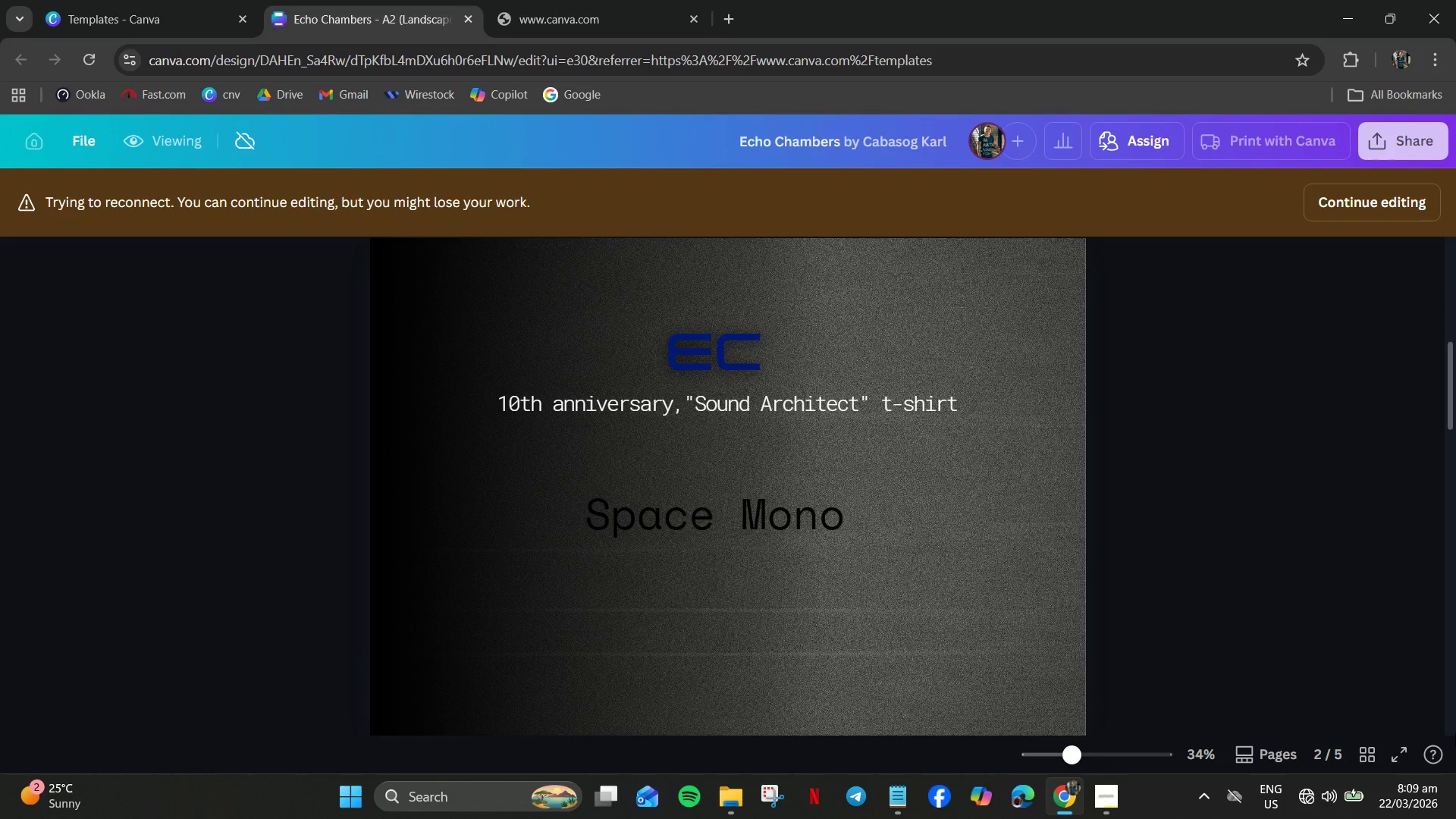 
left_click([535, 0])
 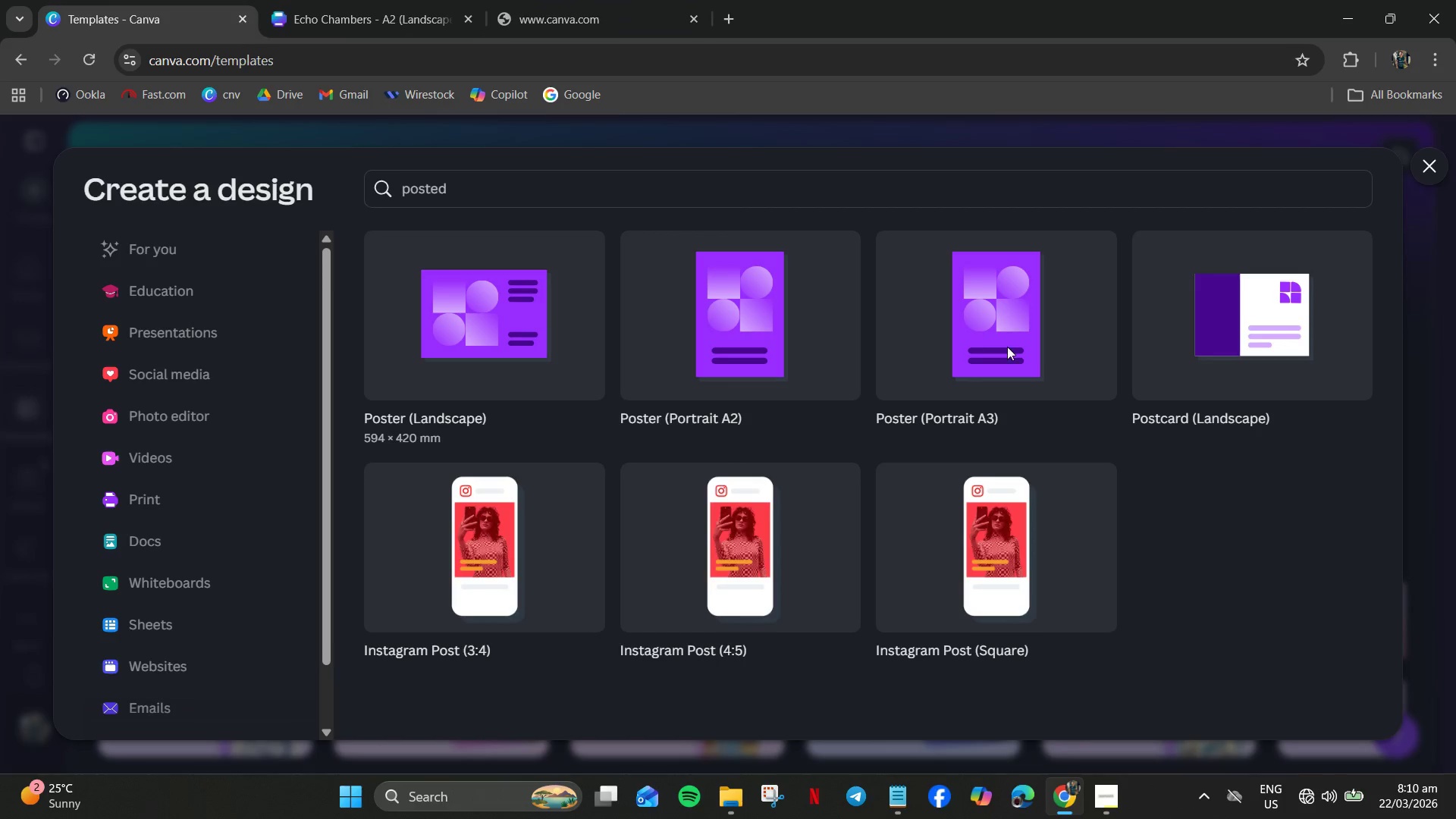 
wait(5.53)
 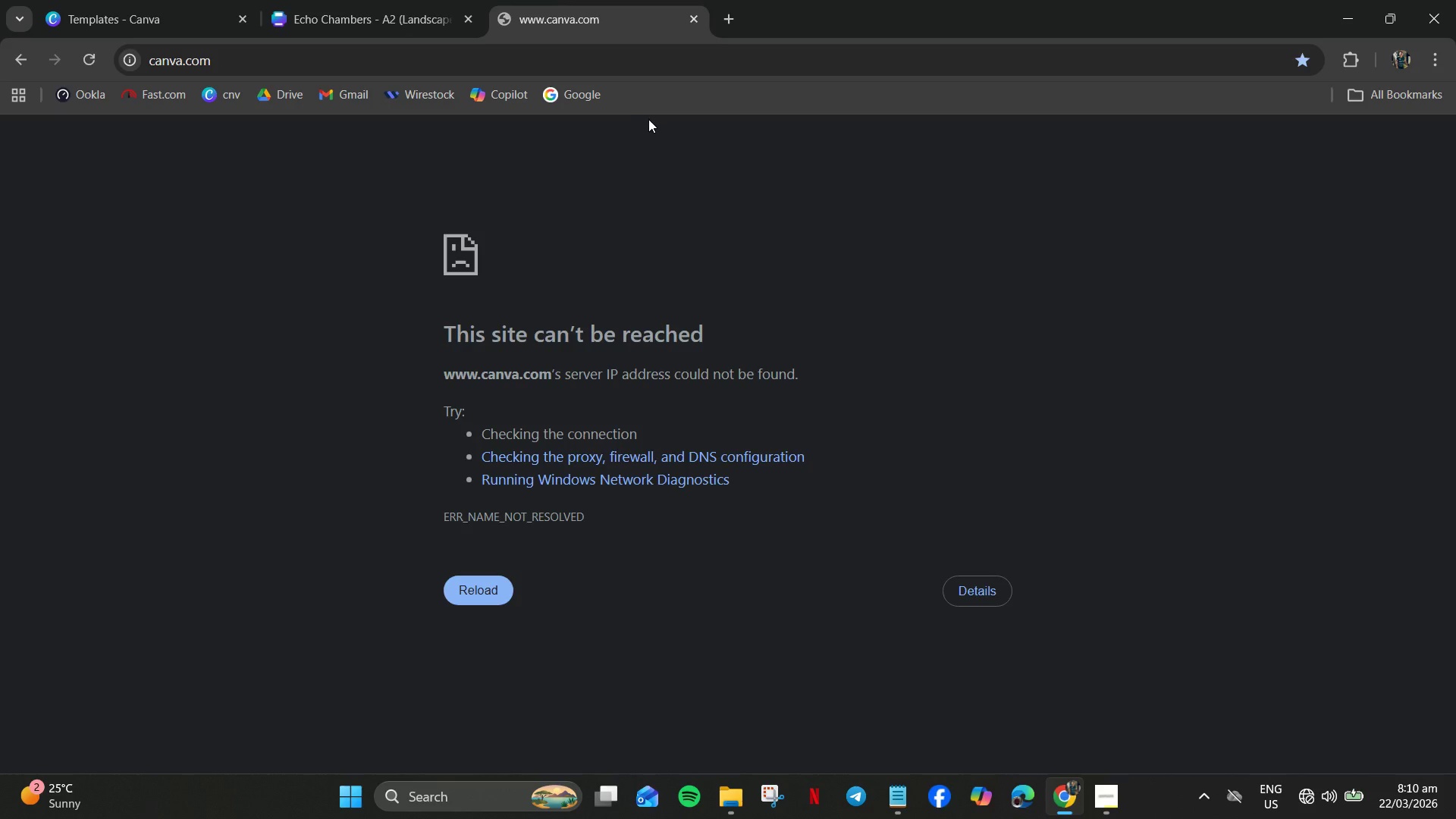 
left_click([1339, 12])
 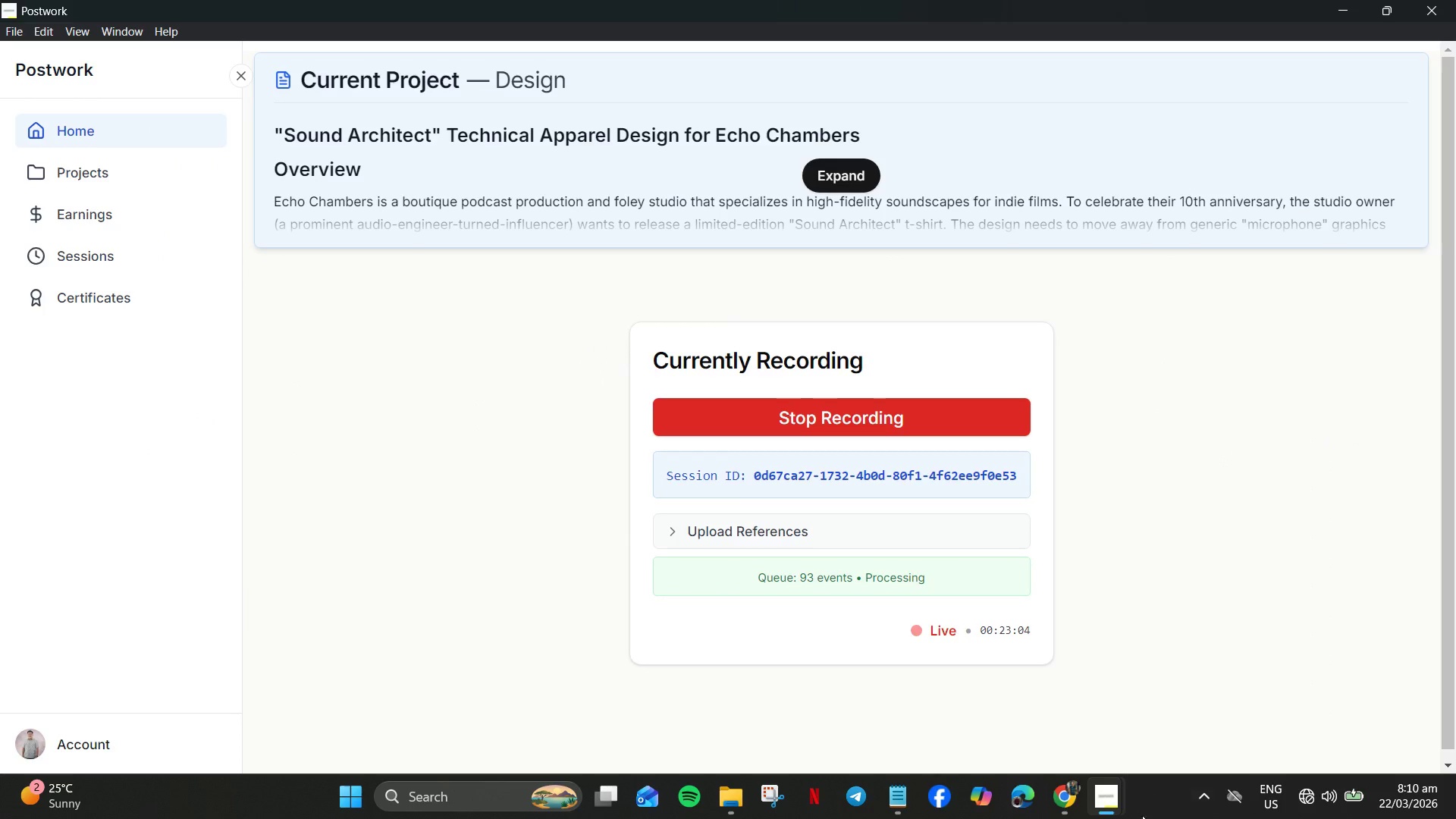 
left_click([1078, 805])
 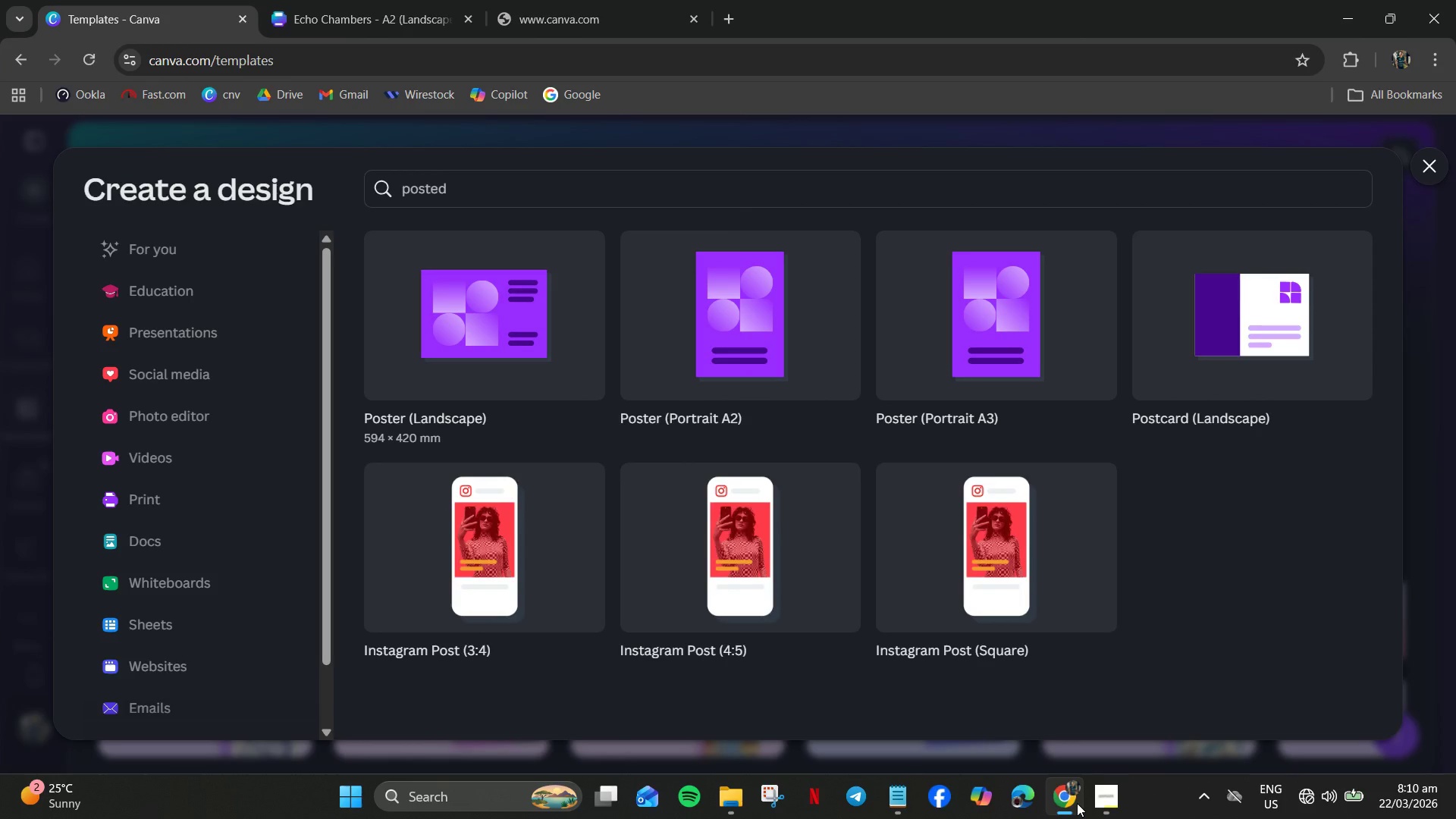 
wait(34.52)
 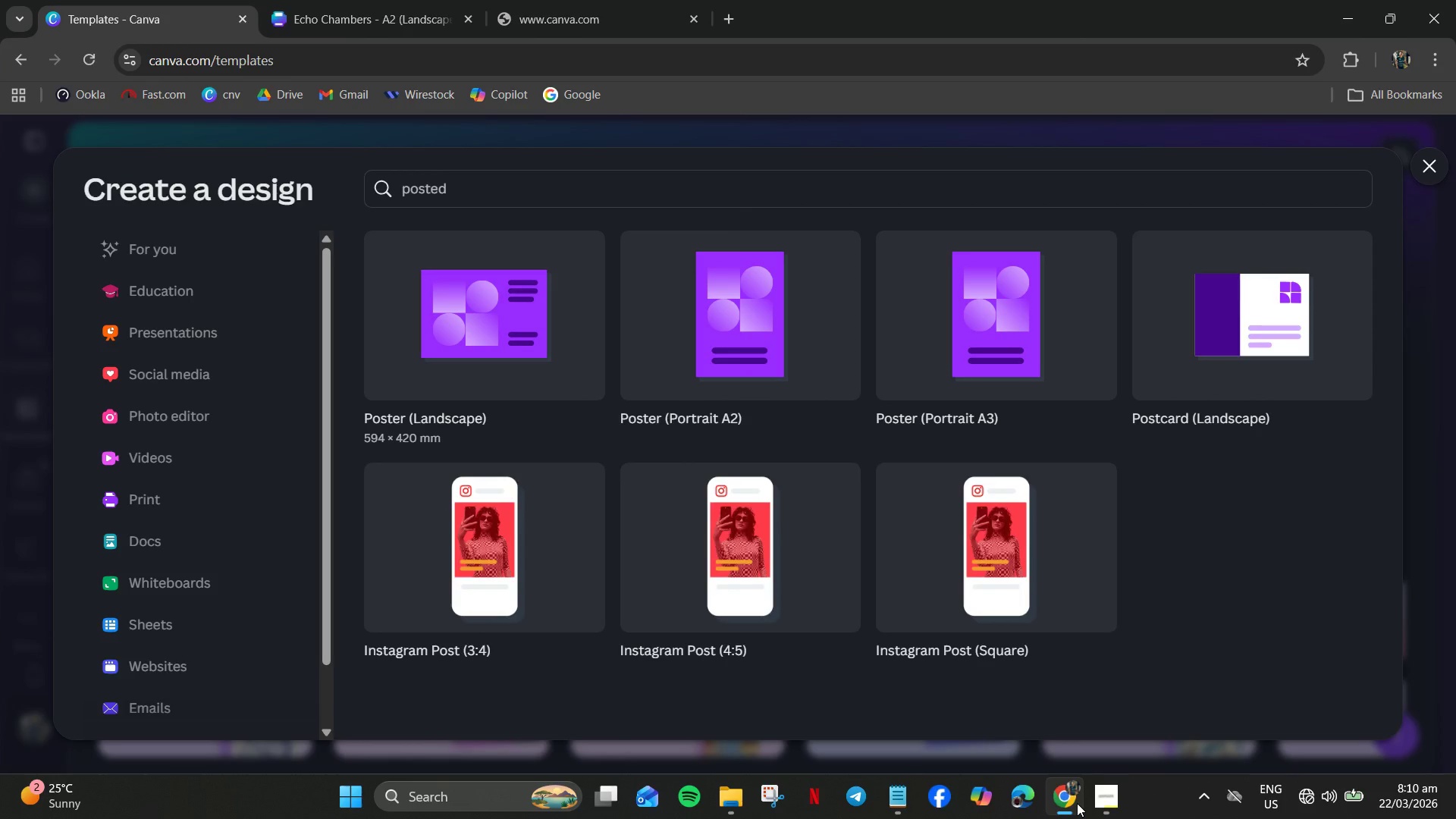 
left_click([1209, 422])
 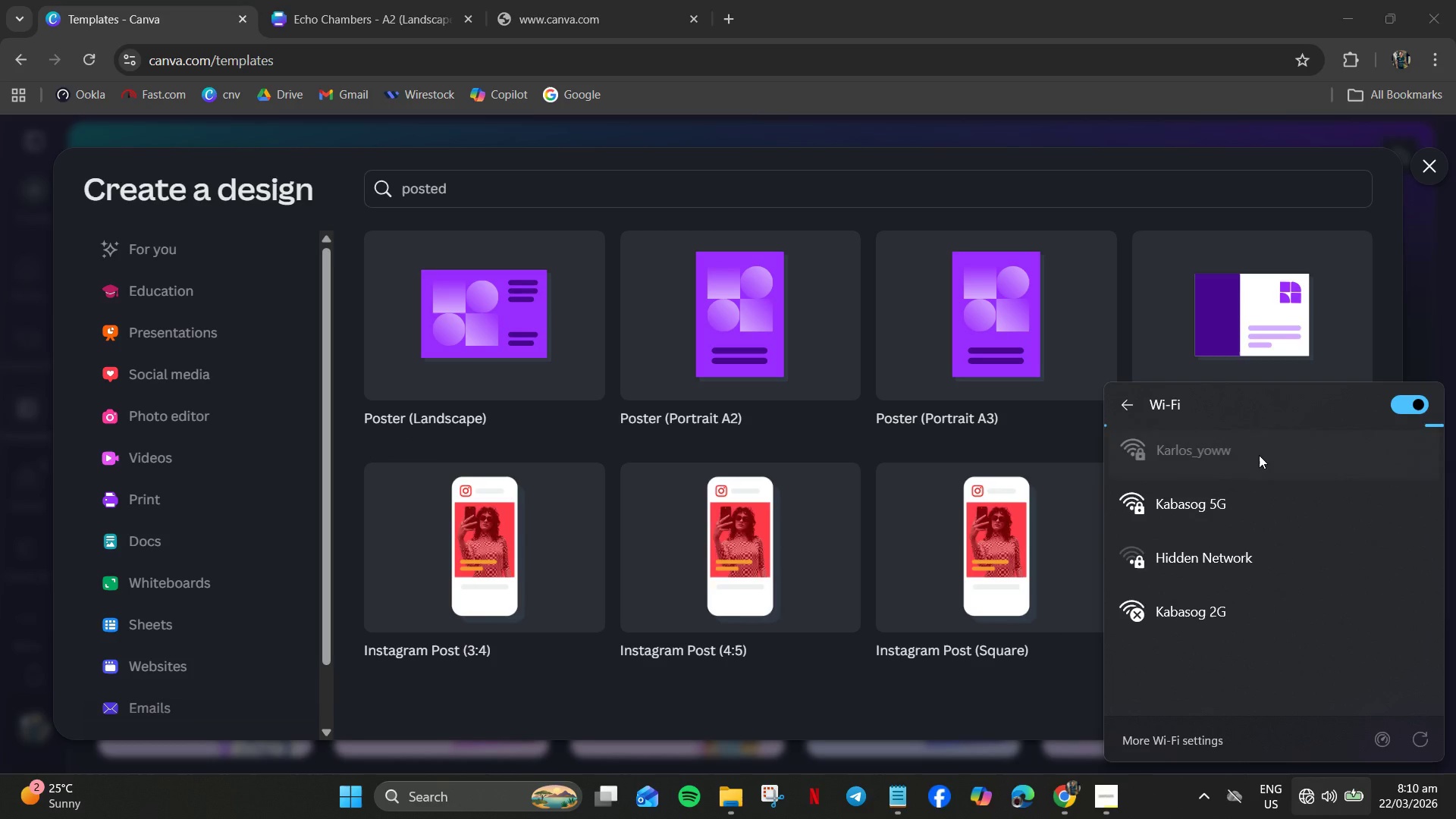 
left_click([1244, 442])
 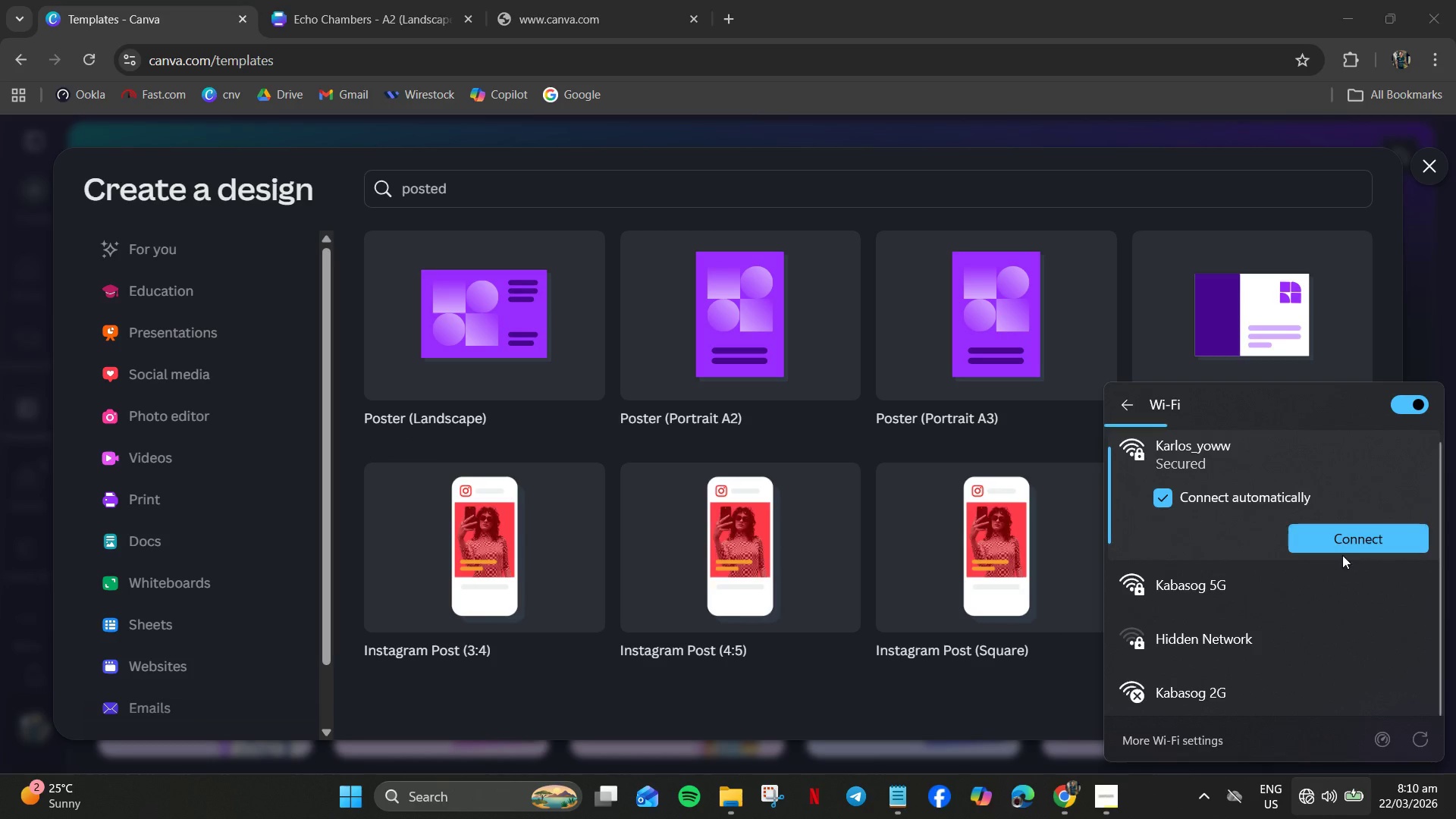 
left_click([1342, 555])
 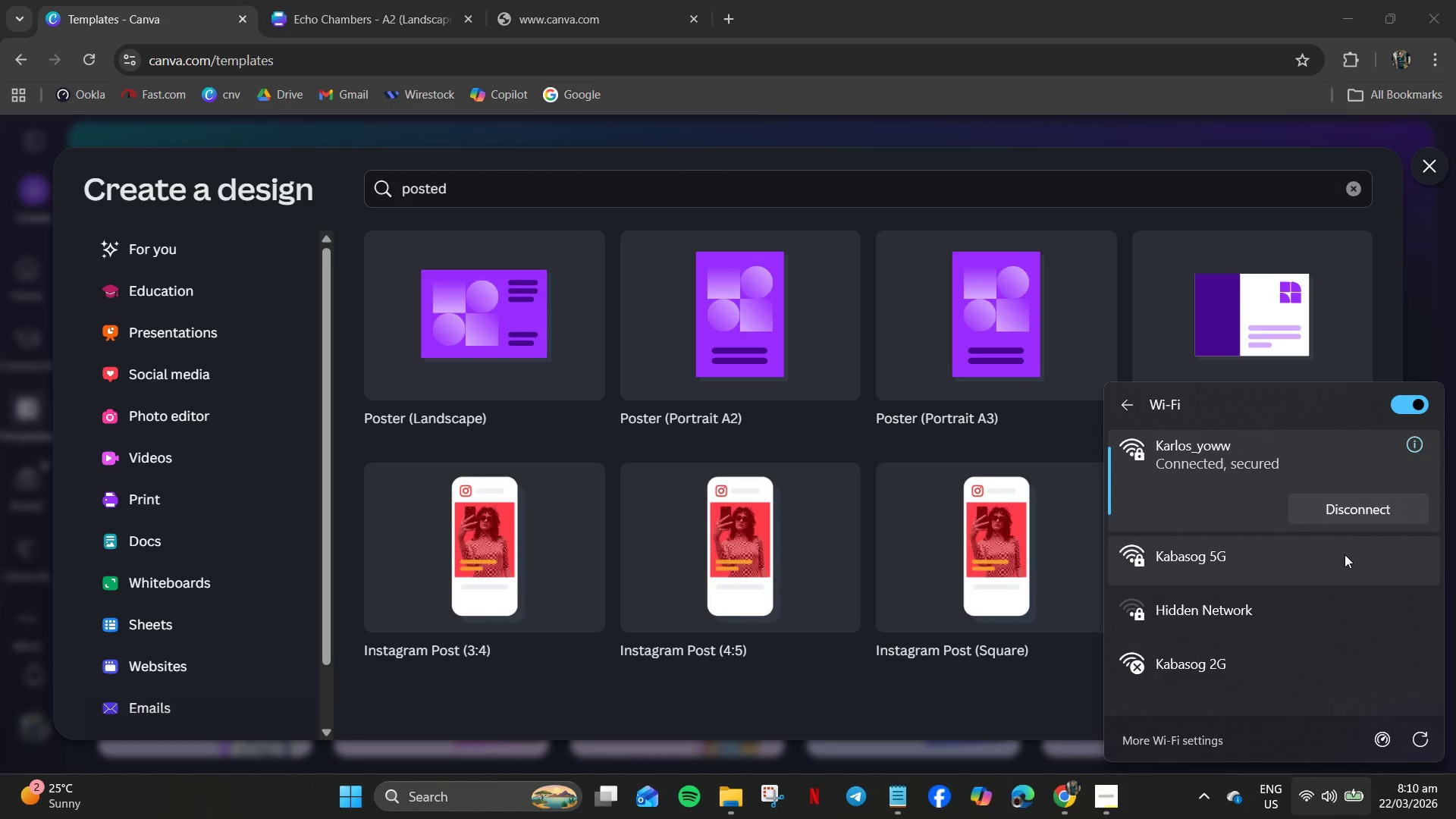 
wait(15.61)
 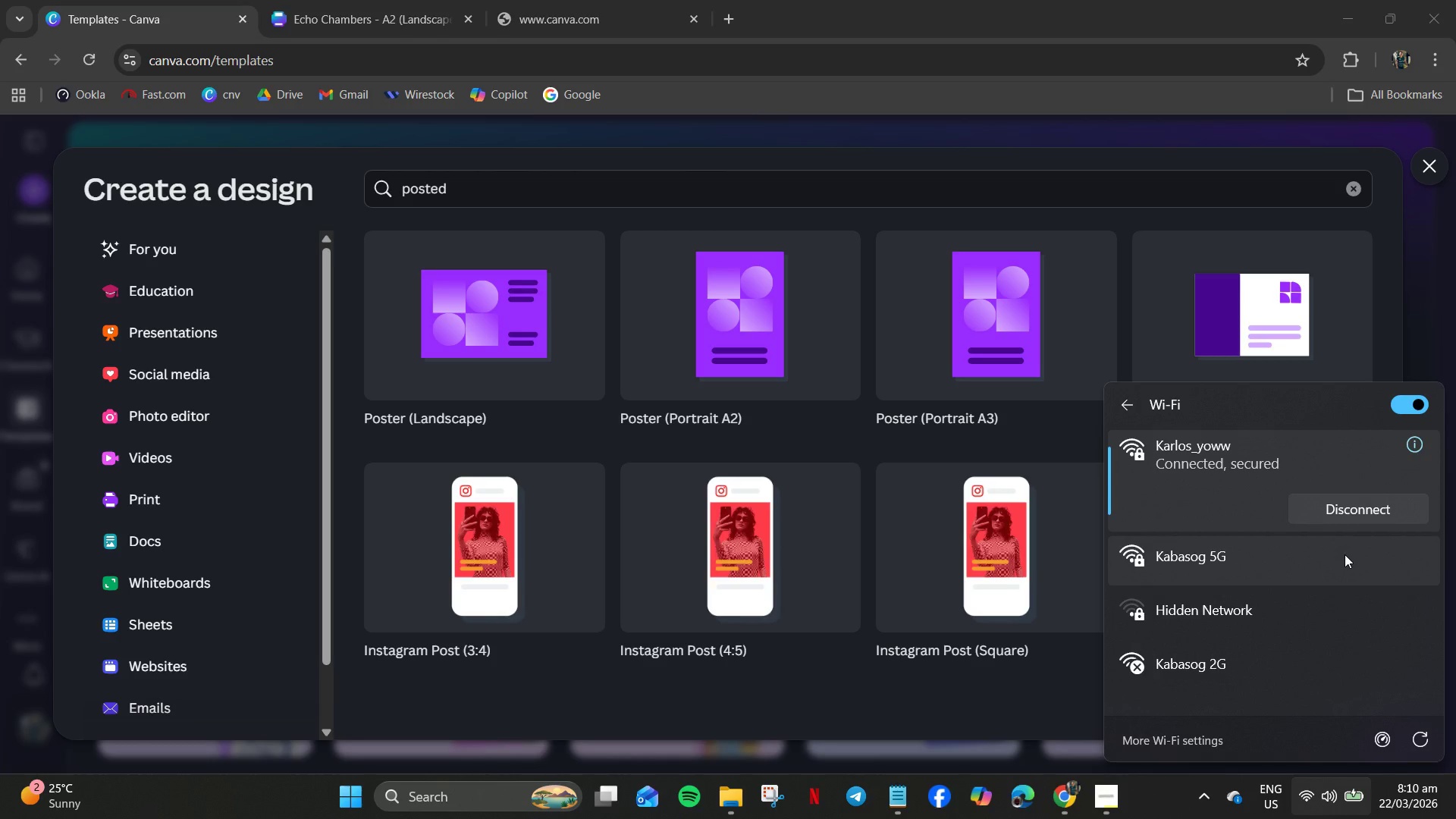 
left_click([618, 0])
 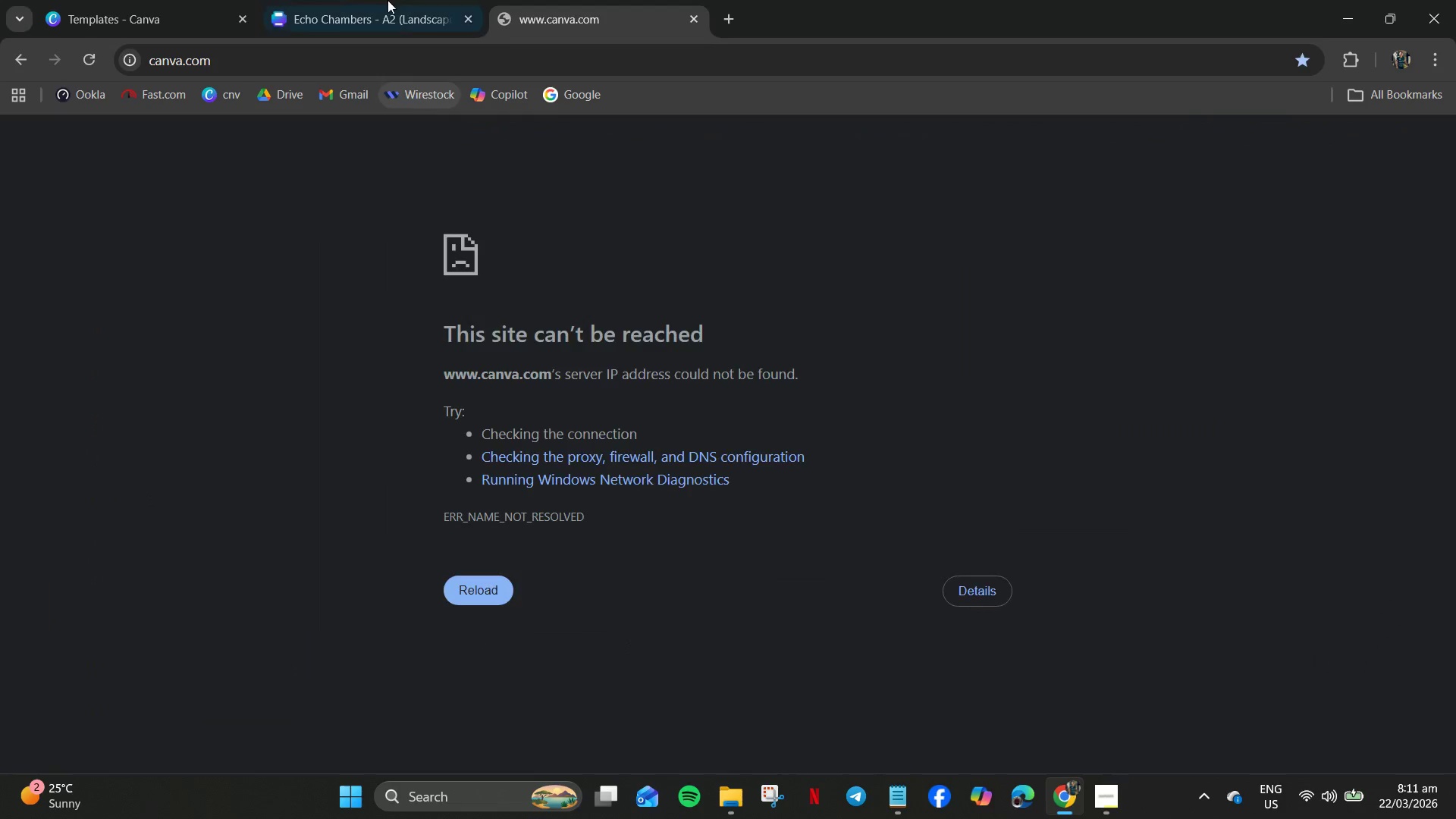 
left_click([388, 0])
 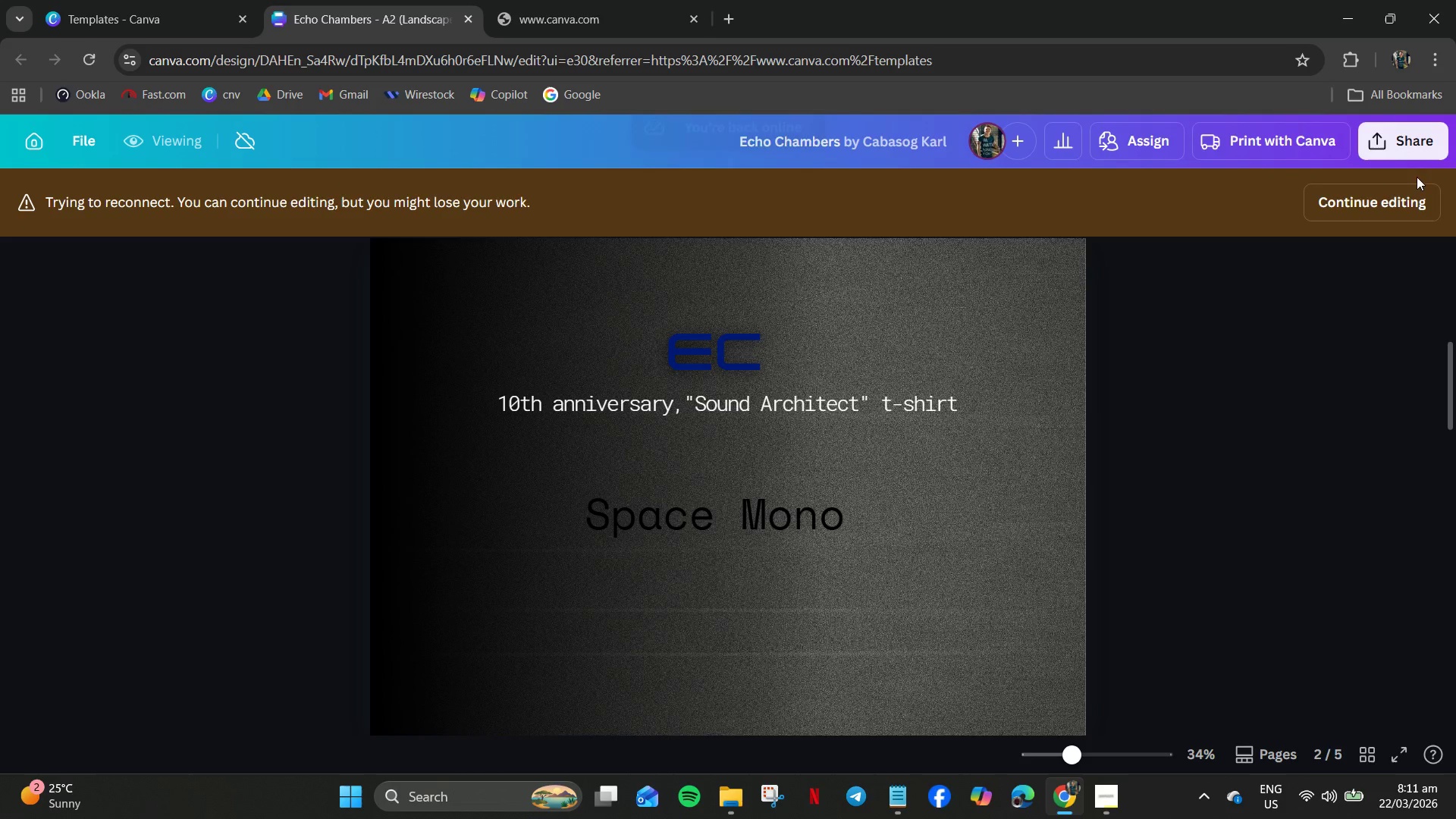 
left_click([1360, 189])
 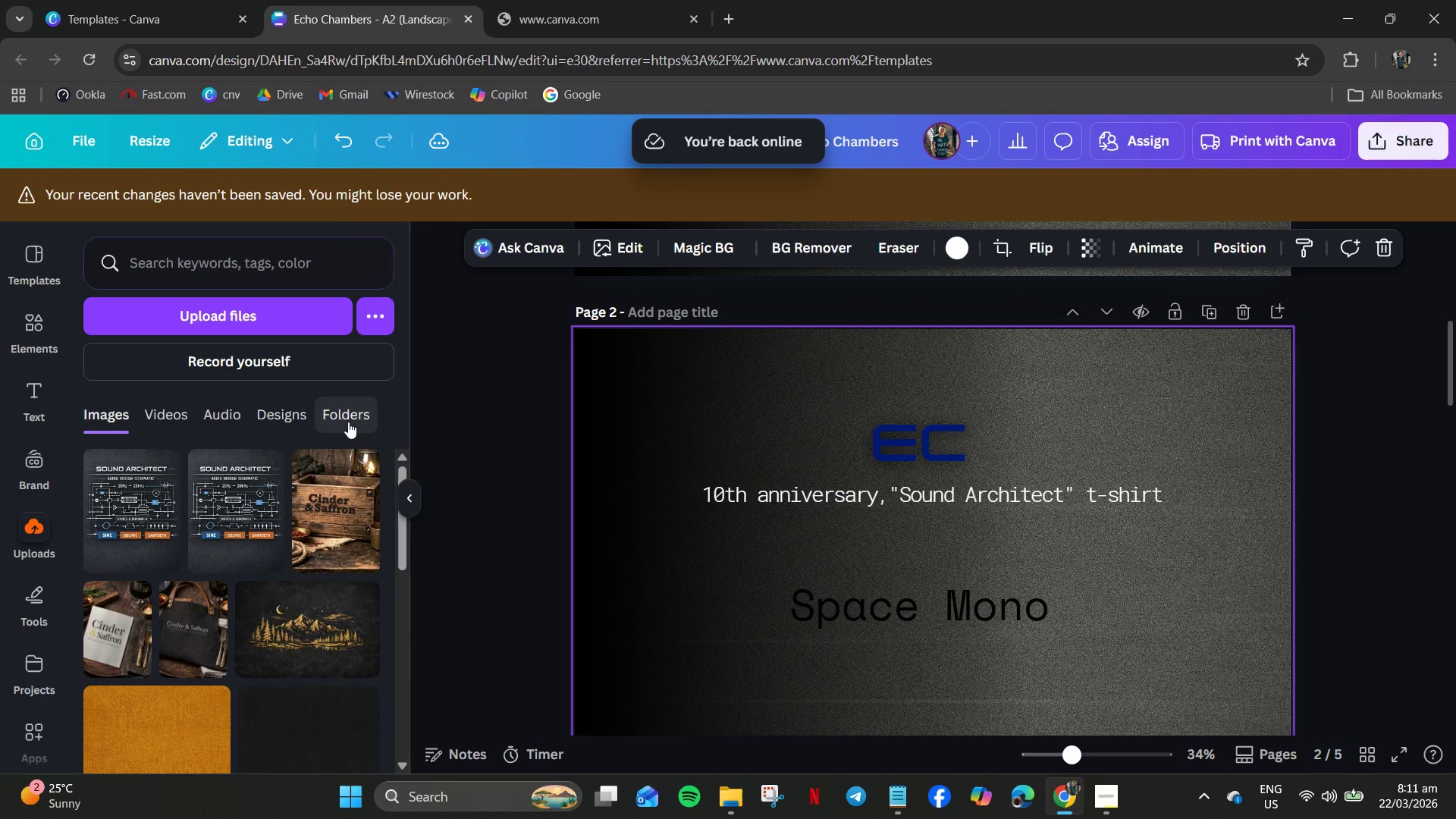 
left_click([573, 0])
 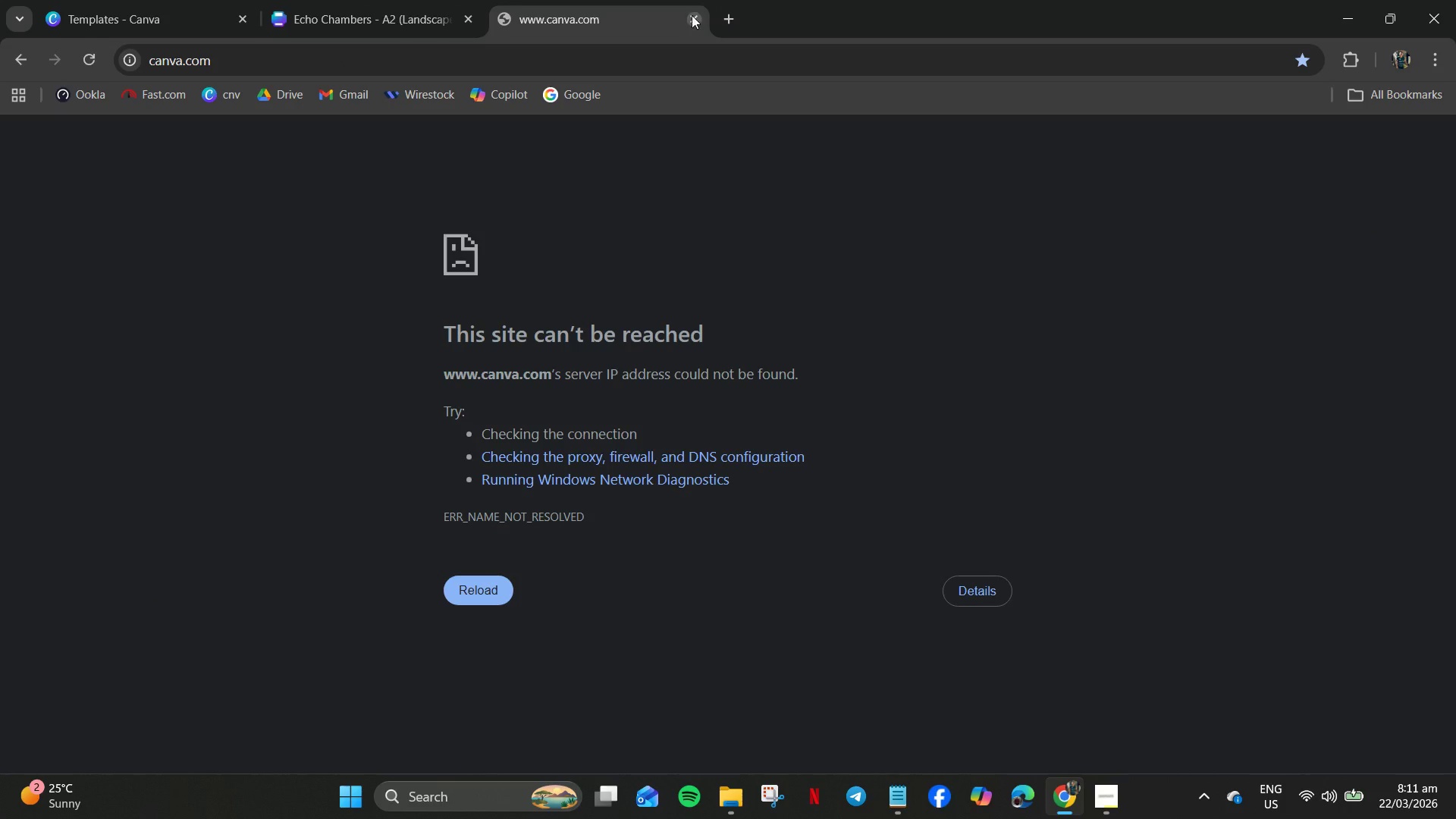 
left_click([586, 93])
 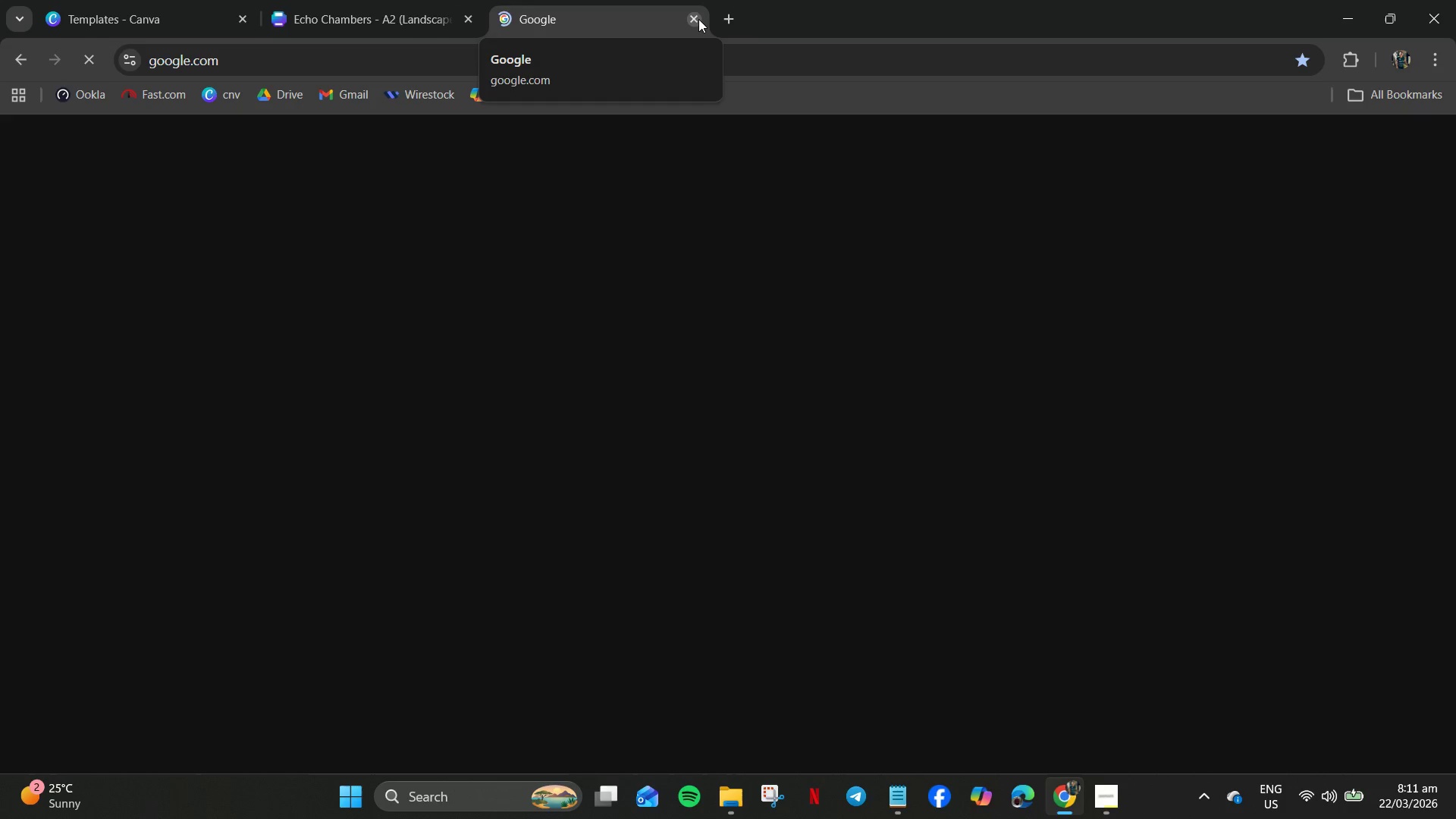 
left_click([698, 19])
 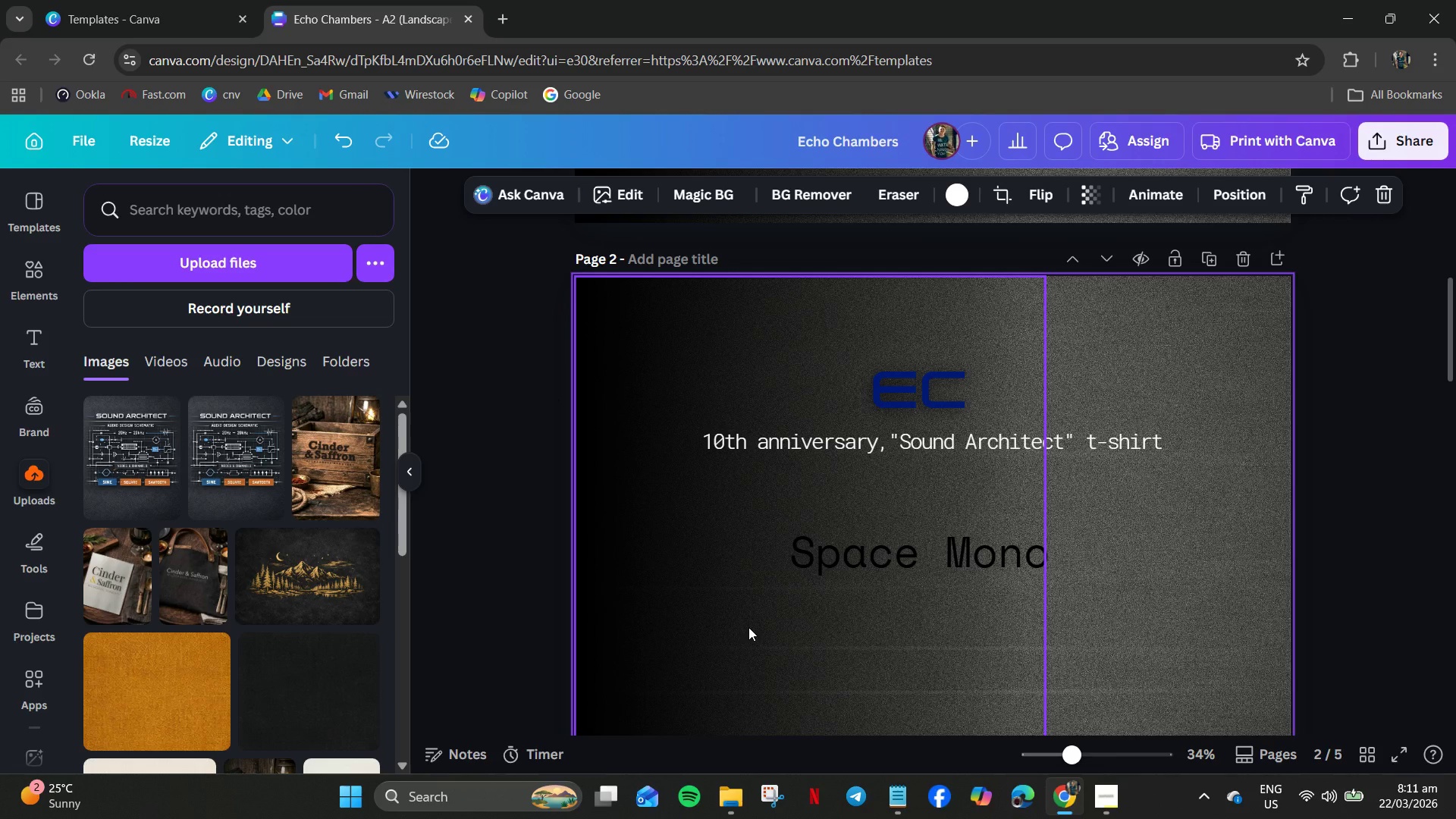 
wait(38.45)
 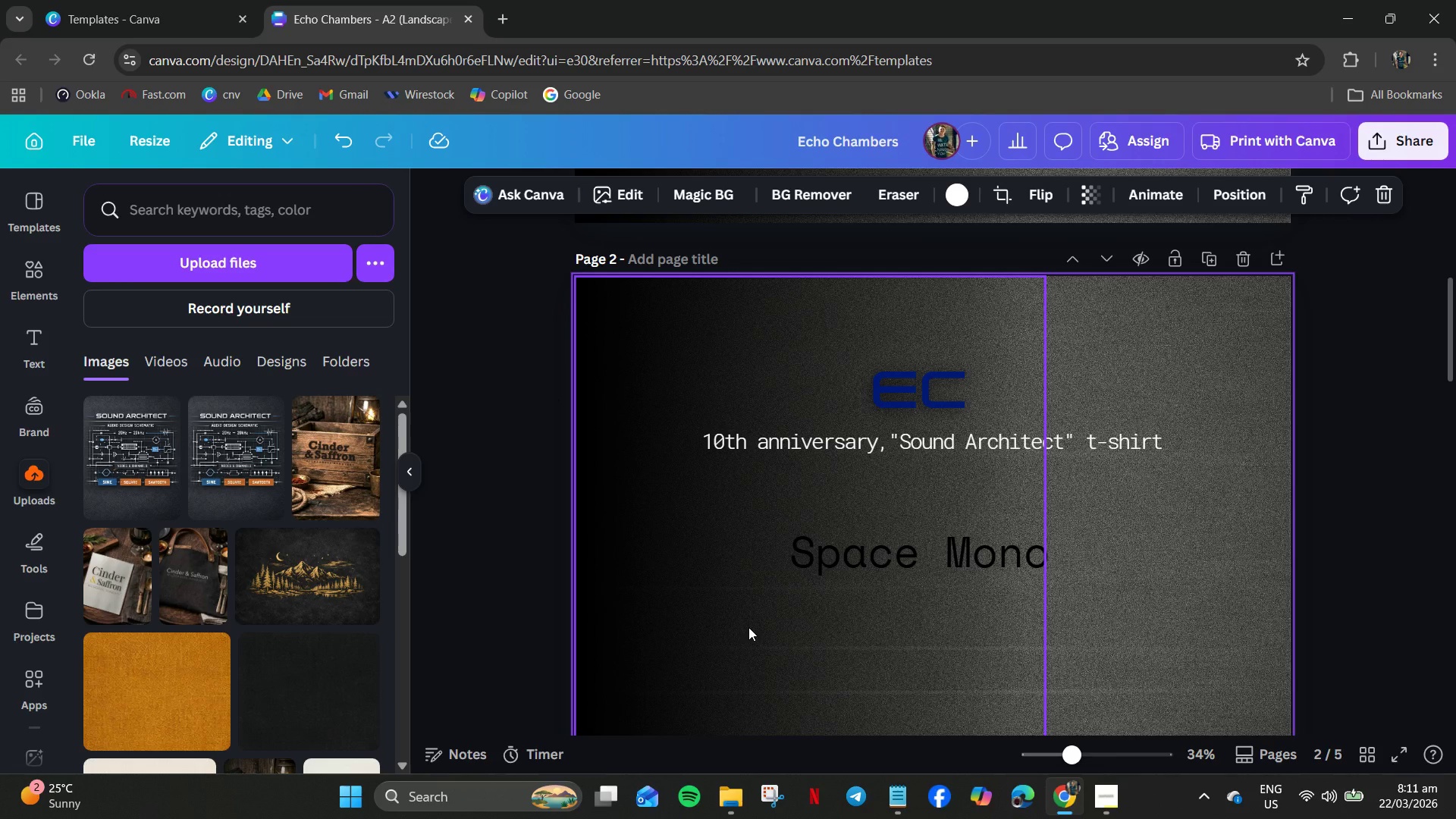 
left_click([936, 383])
 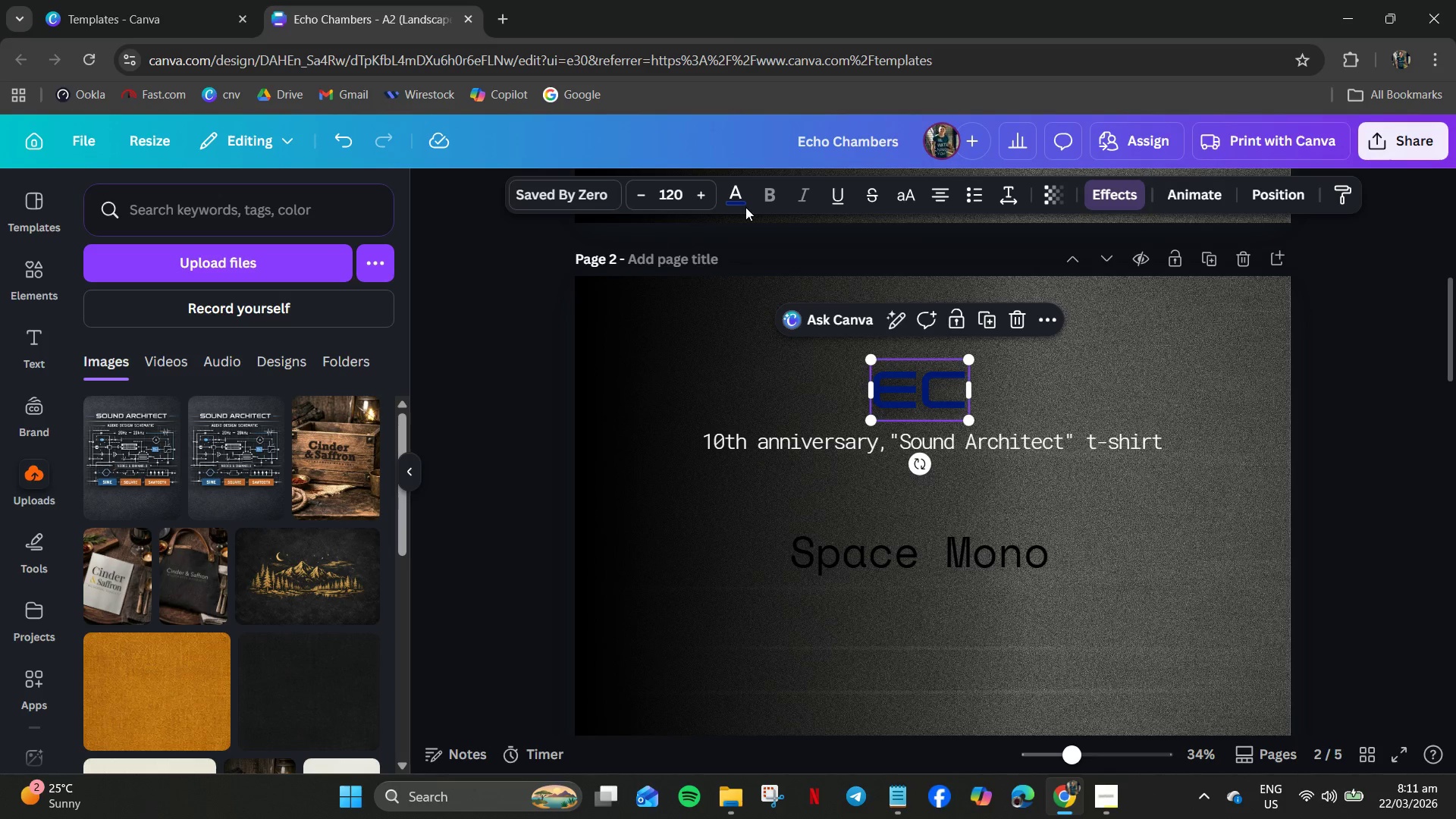 
left_click([735, 186])
 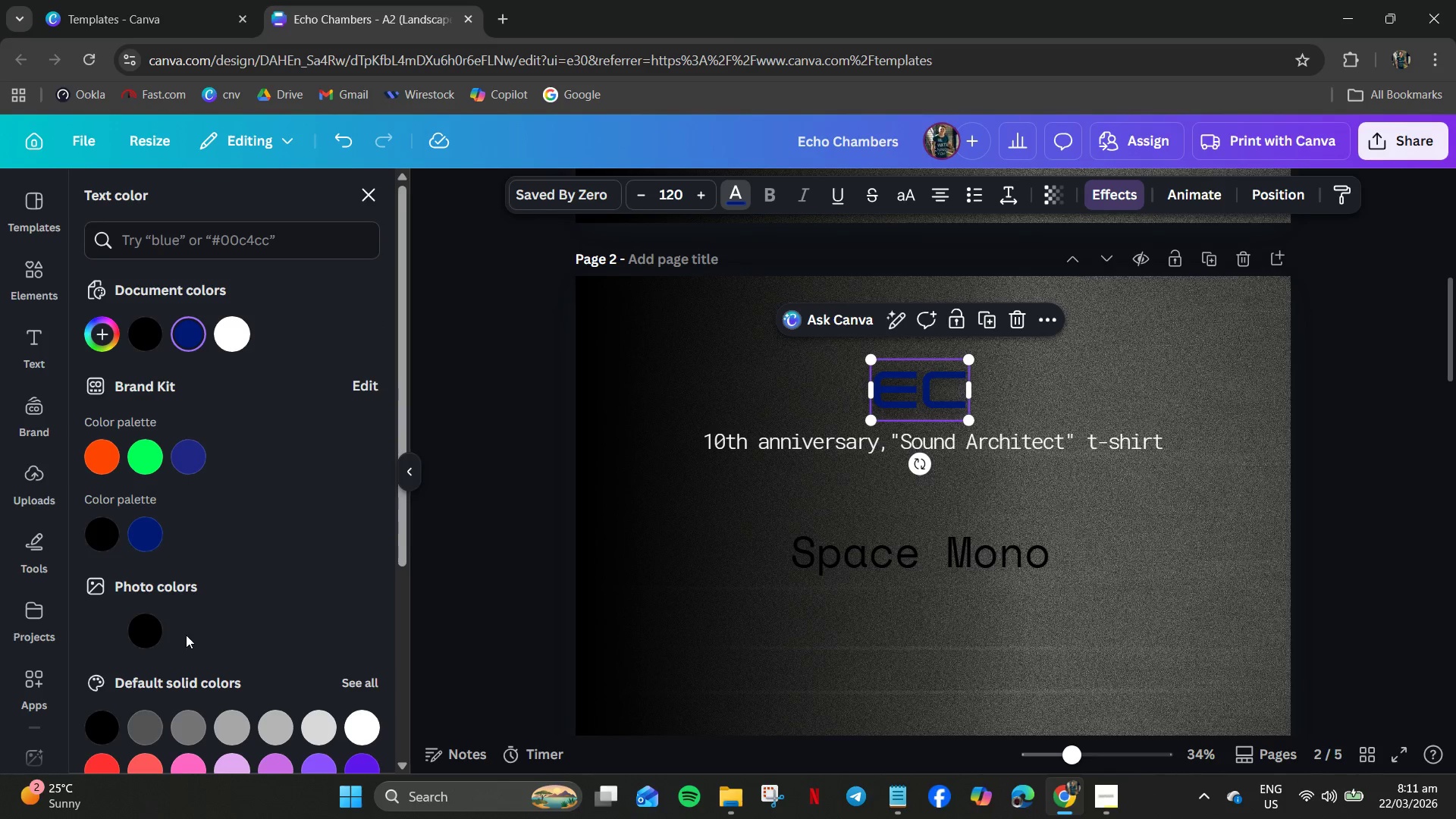 
scroll: coordinate [225, 650], scroll_direction: down, amount: 4.0
 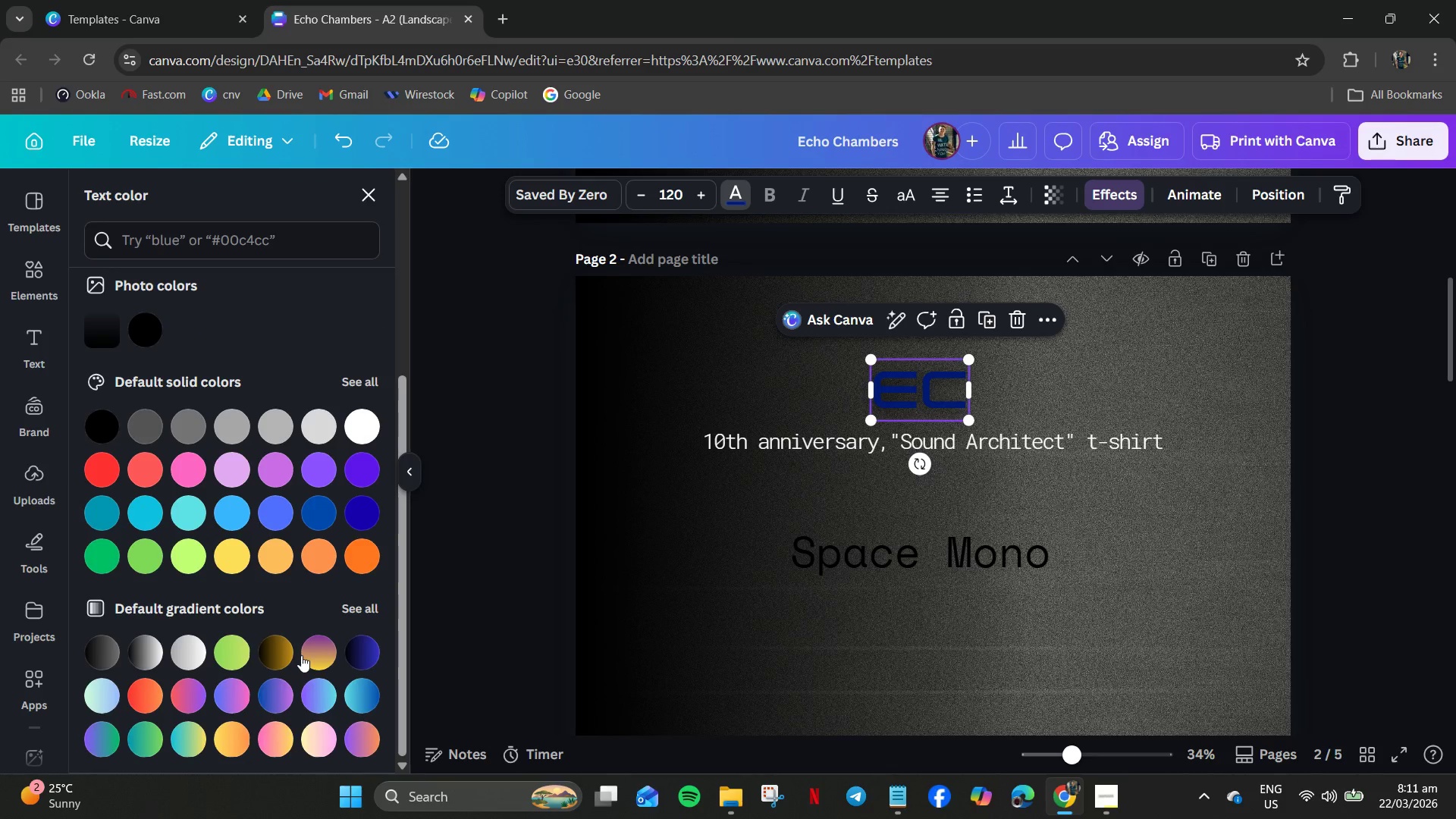 
scroll: coordinate [199, 508], scroll_direction: up, amount: 7.0
 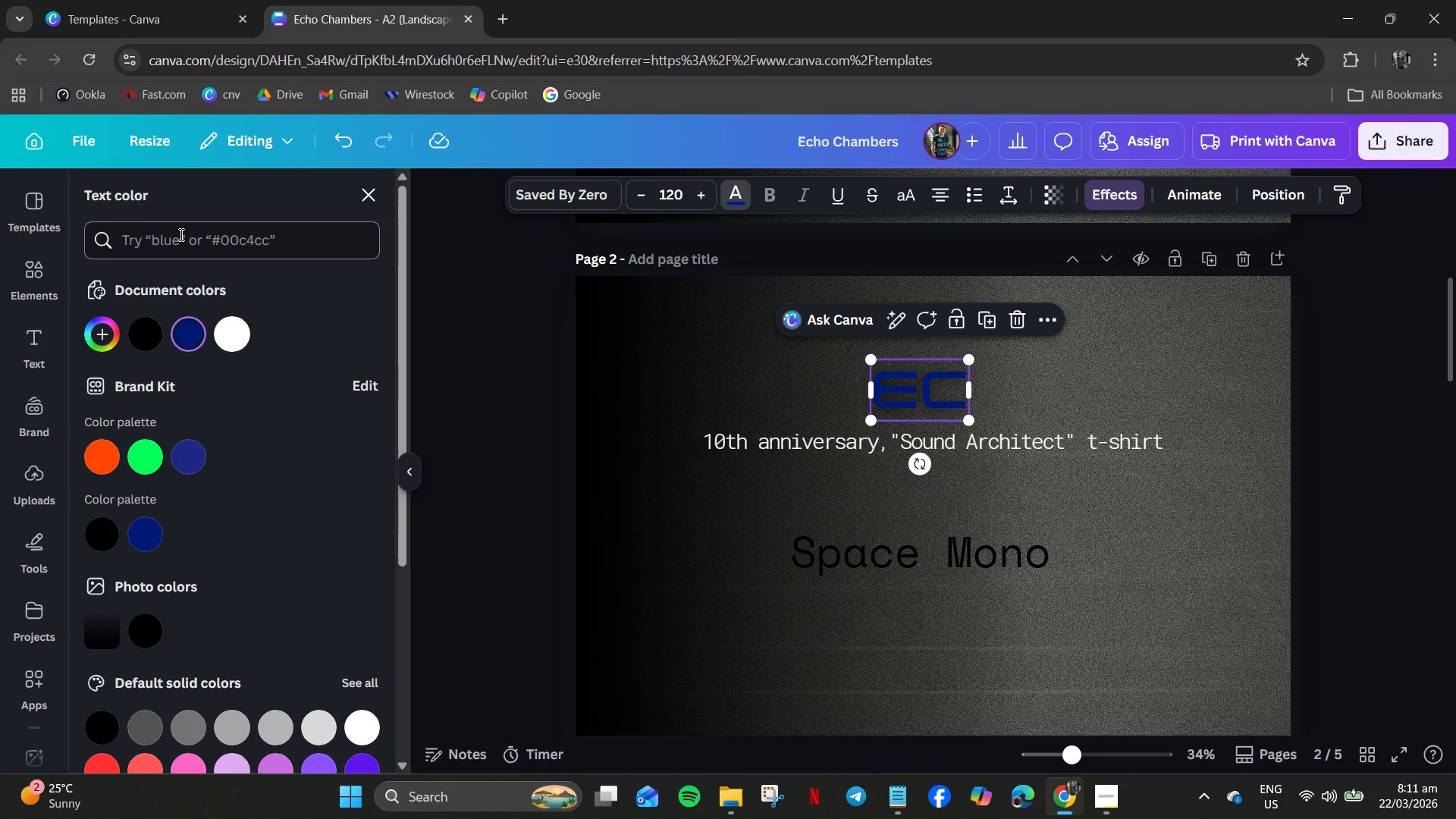 
left_click([184, 236])
 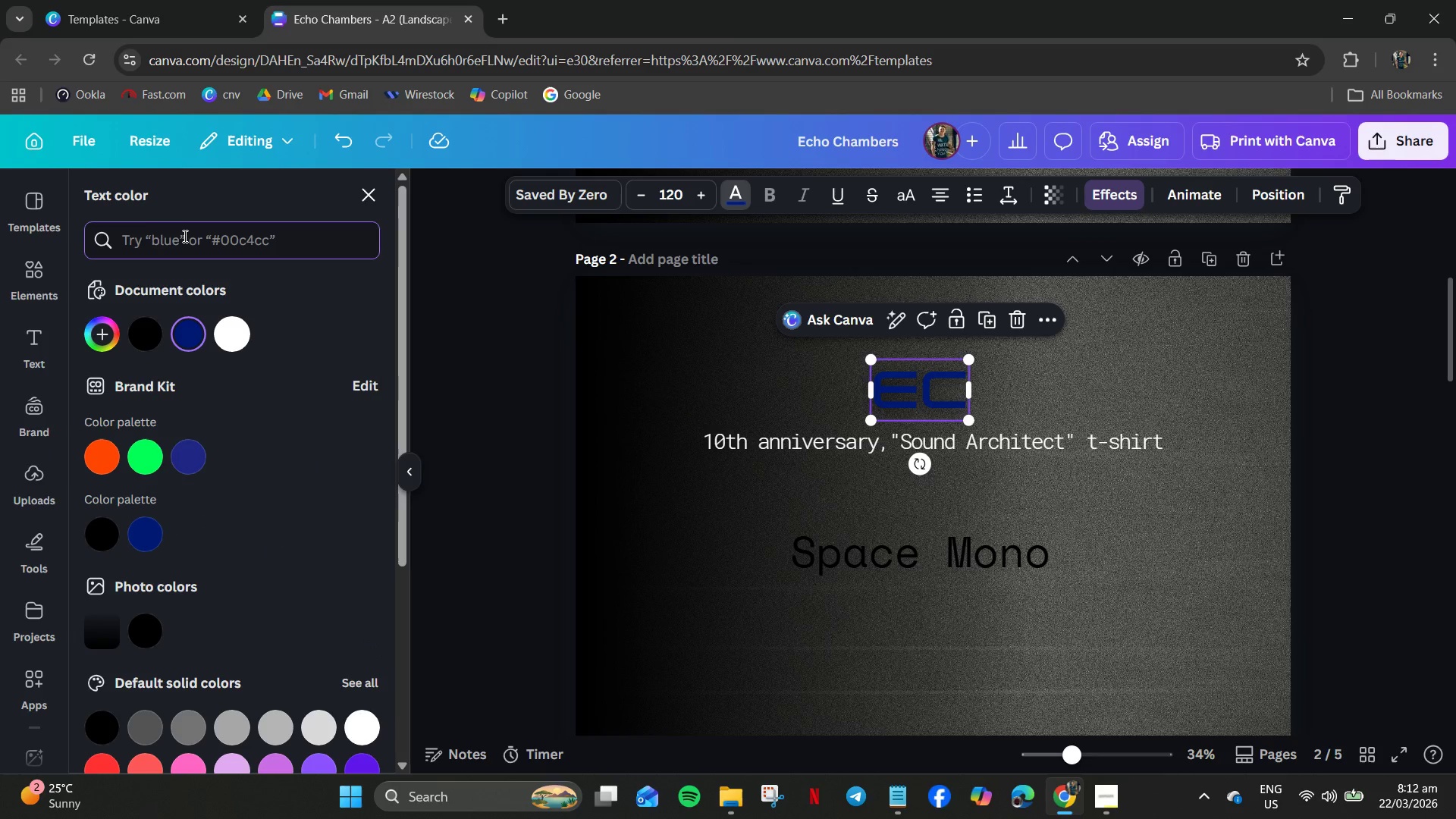 
type(blue)
 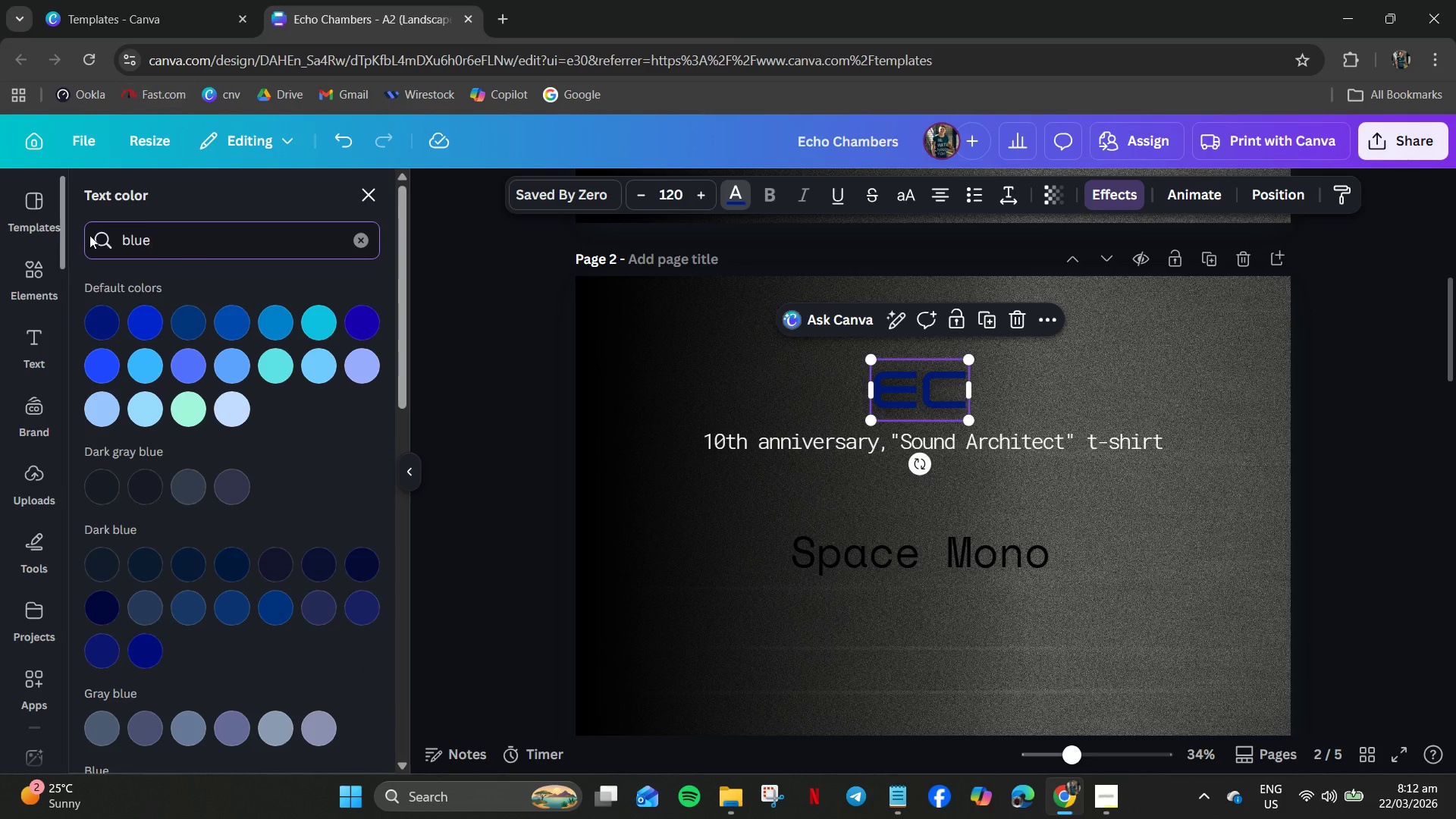 
left_click([223, 322])
 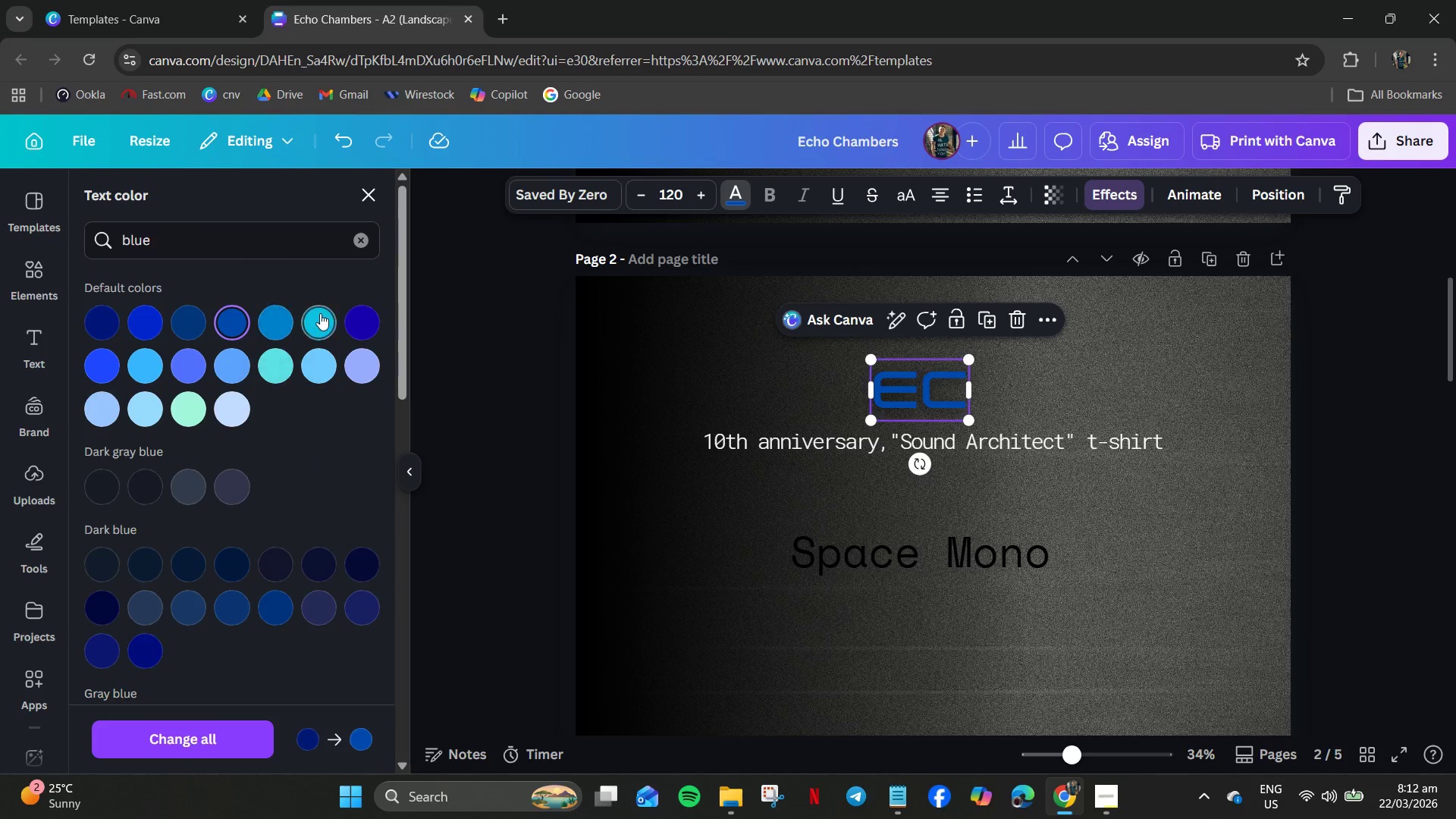 
left_click([320, 313])
 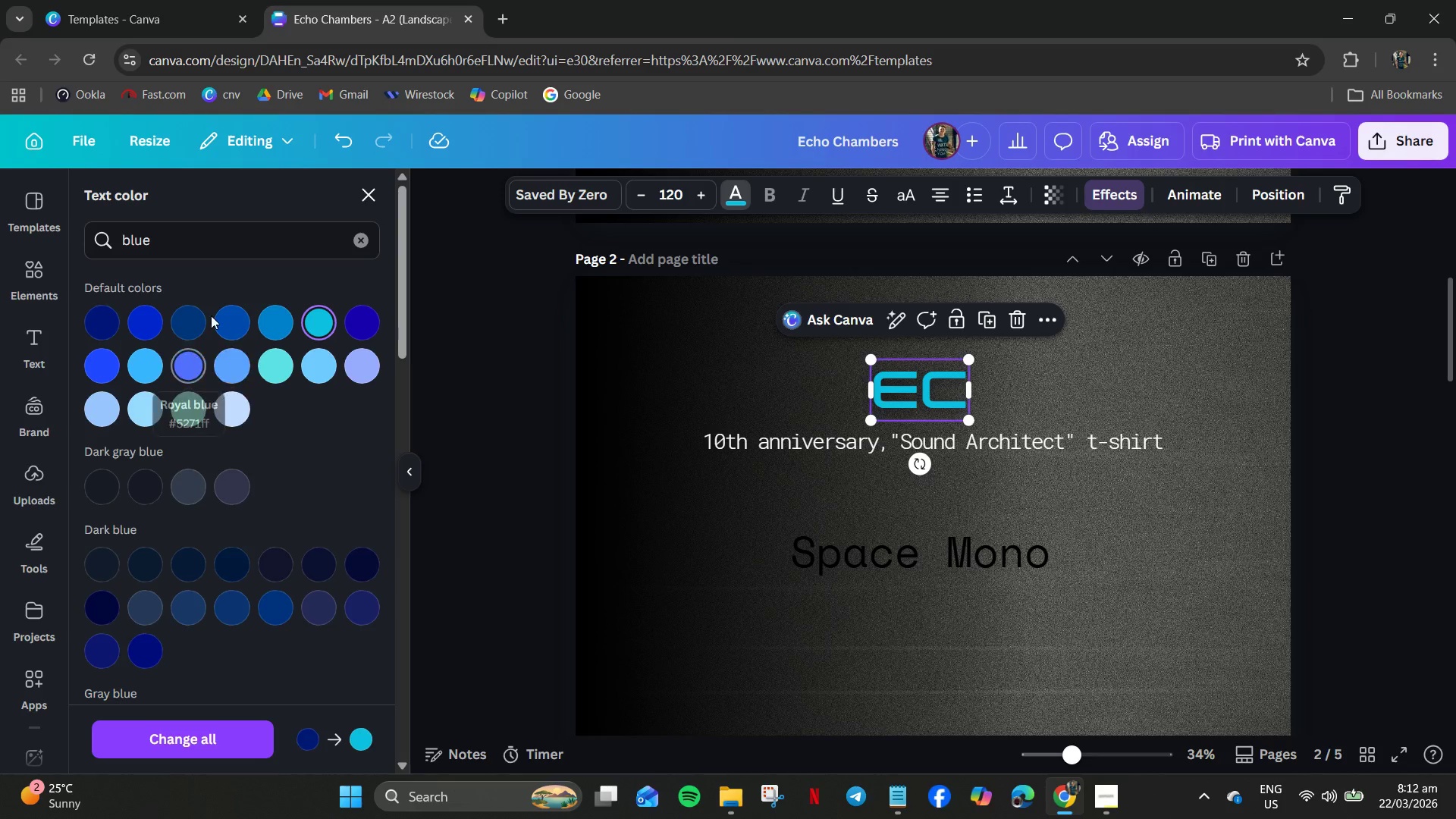 
left_click([224, 321])
 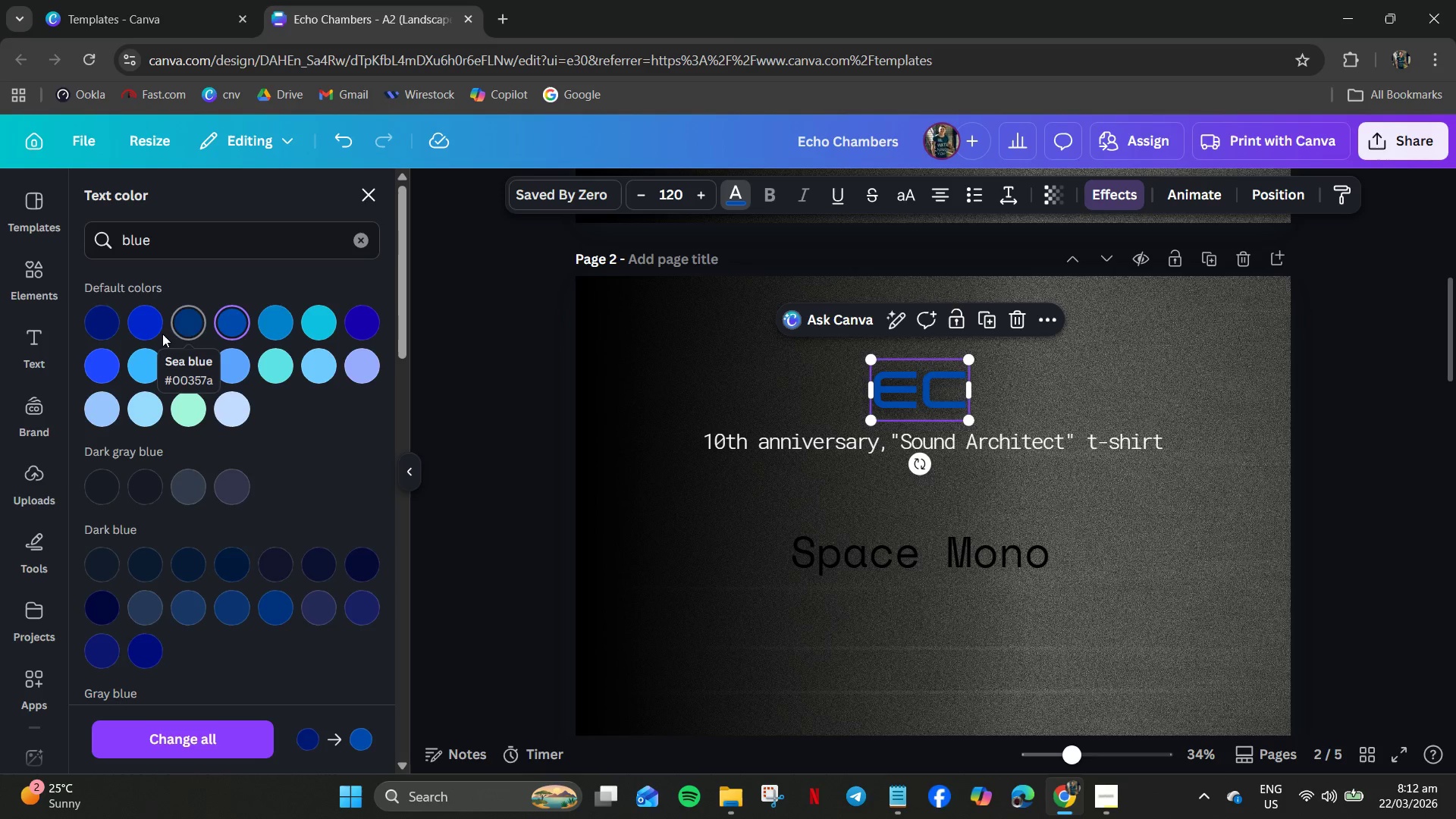 
left_click([107, 365])
 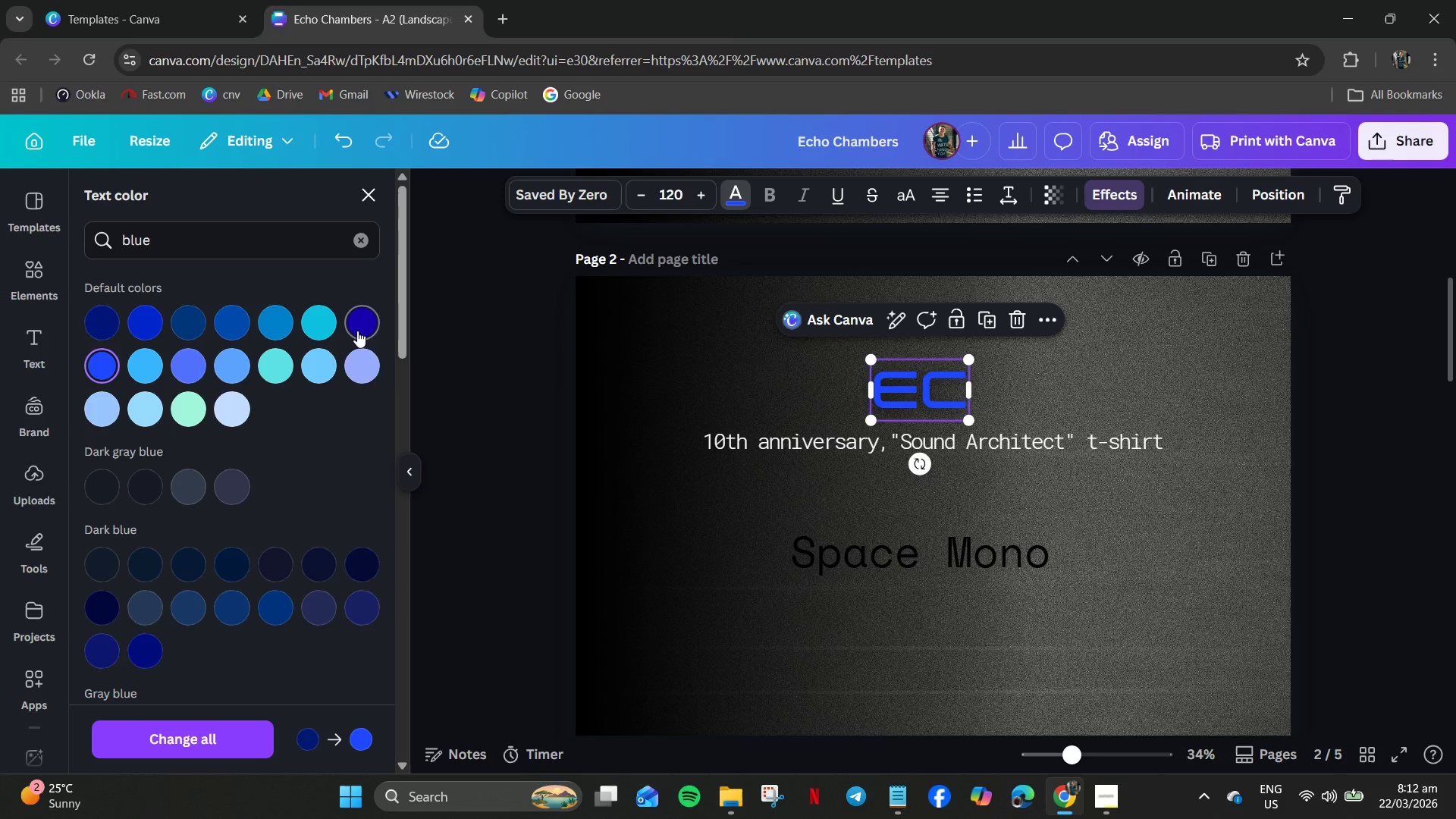 
left_click([361, 330])
 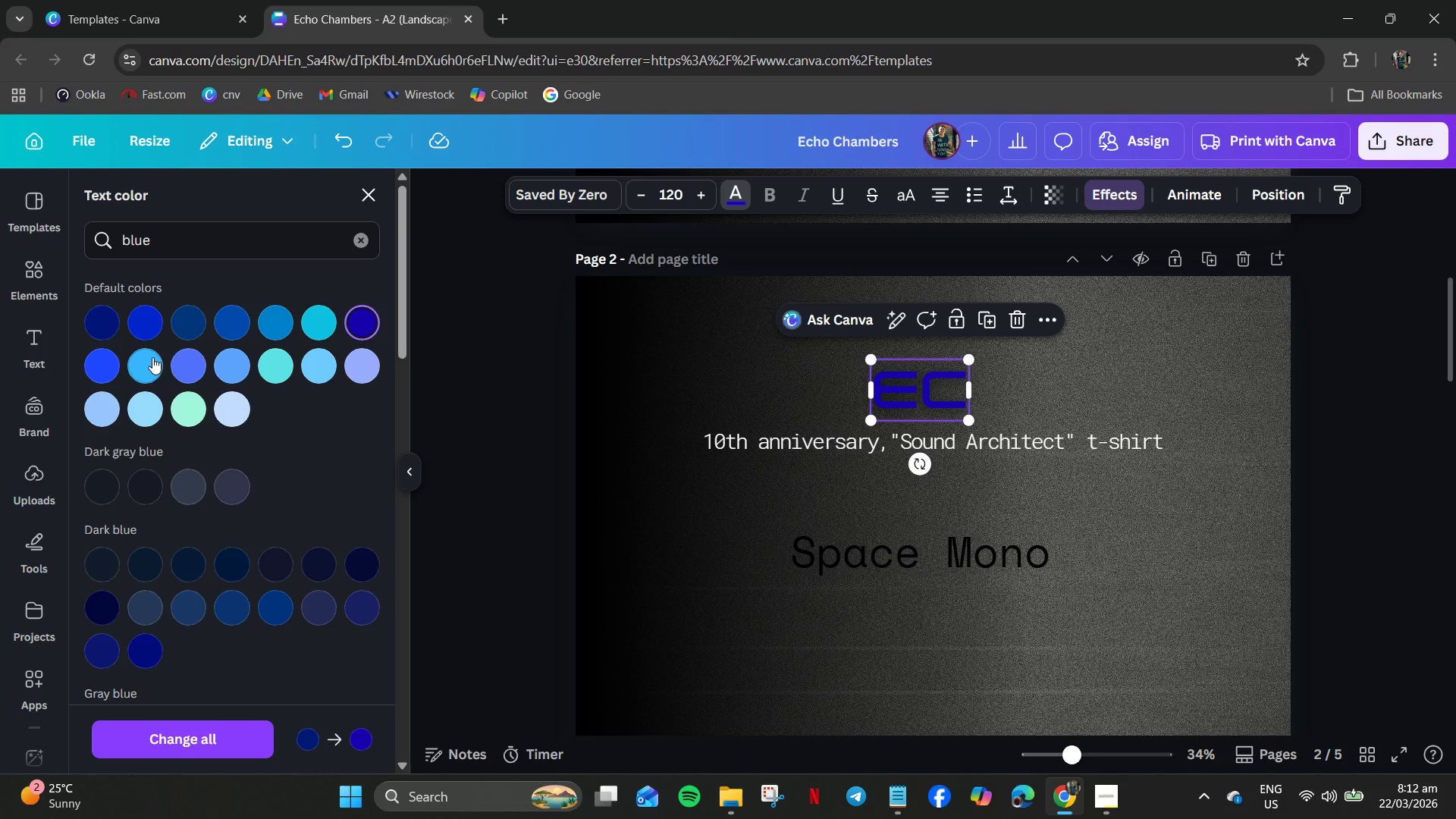 
left_click([143, 370])
 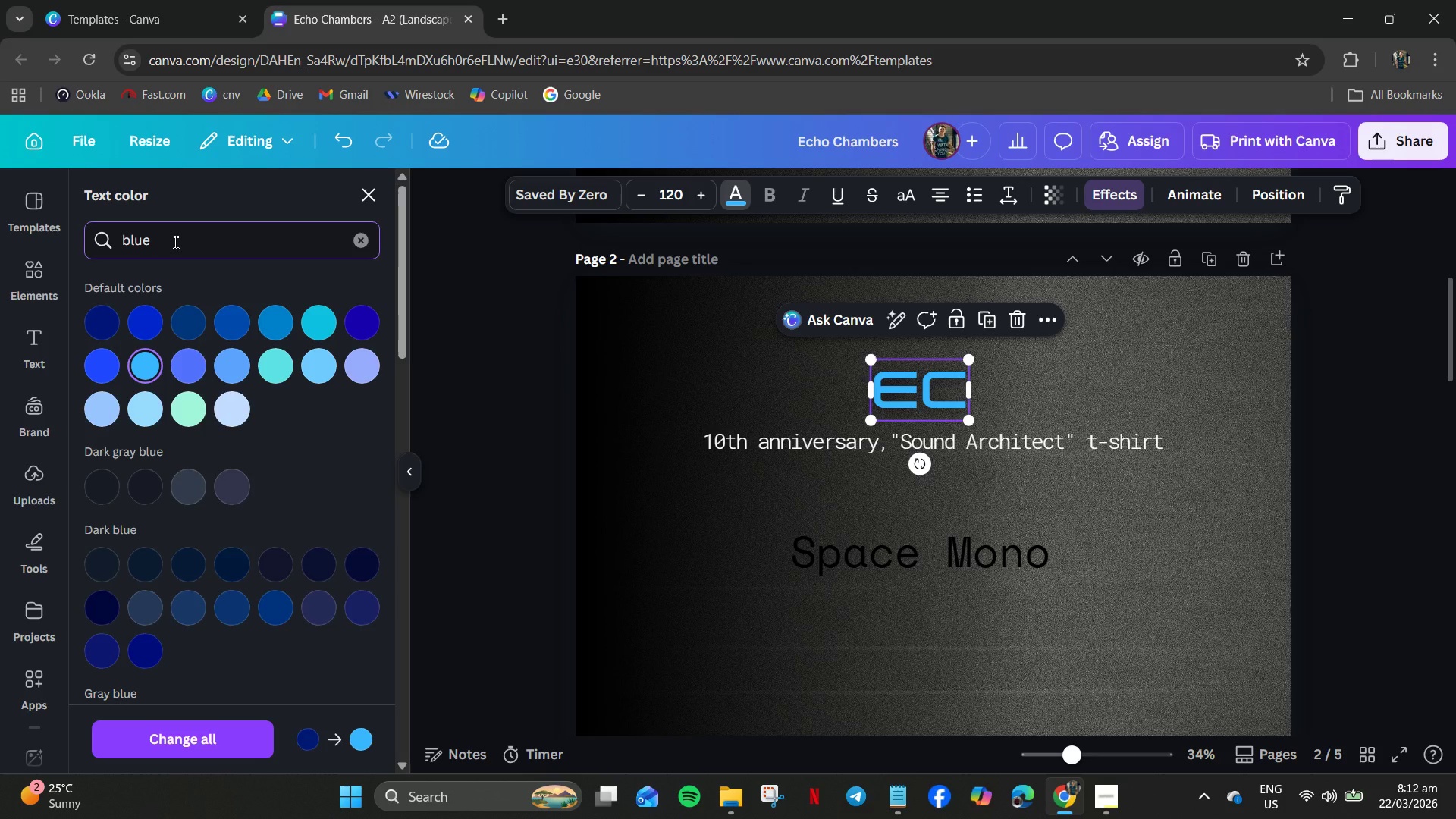 
hold_key(key=ArrowLeft, duration=0.91)
 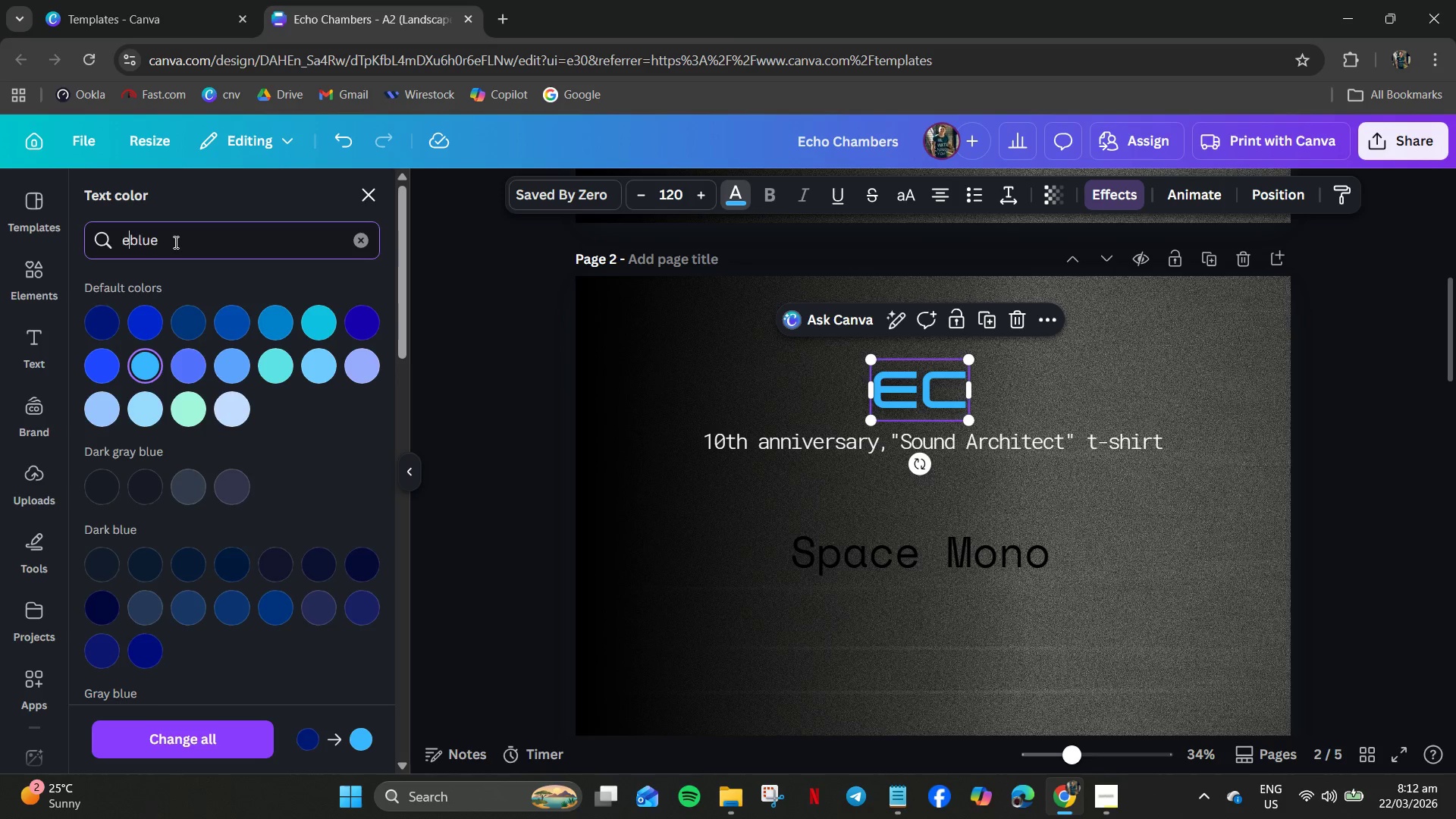 
type(electric )
 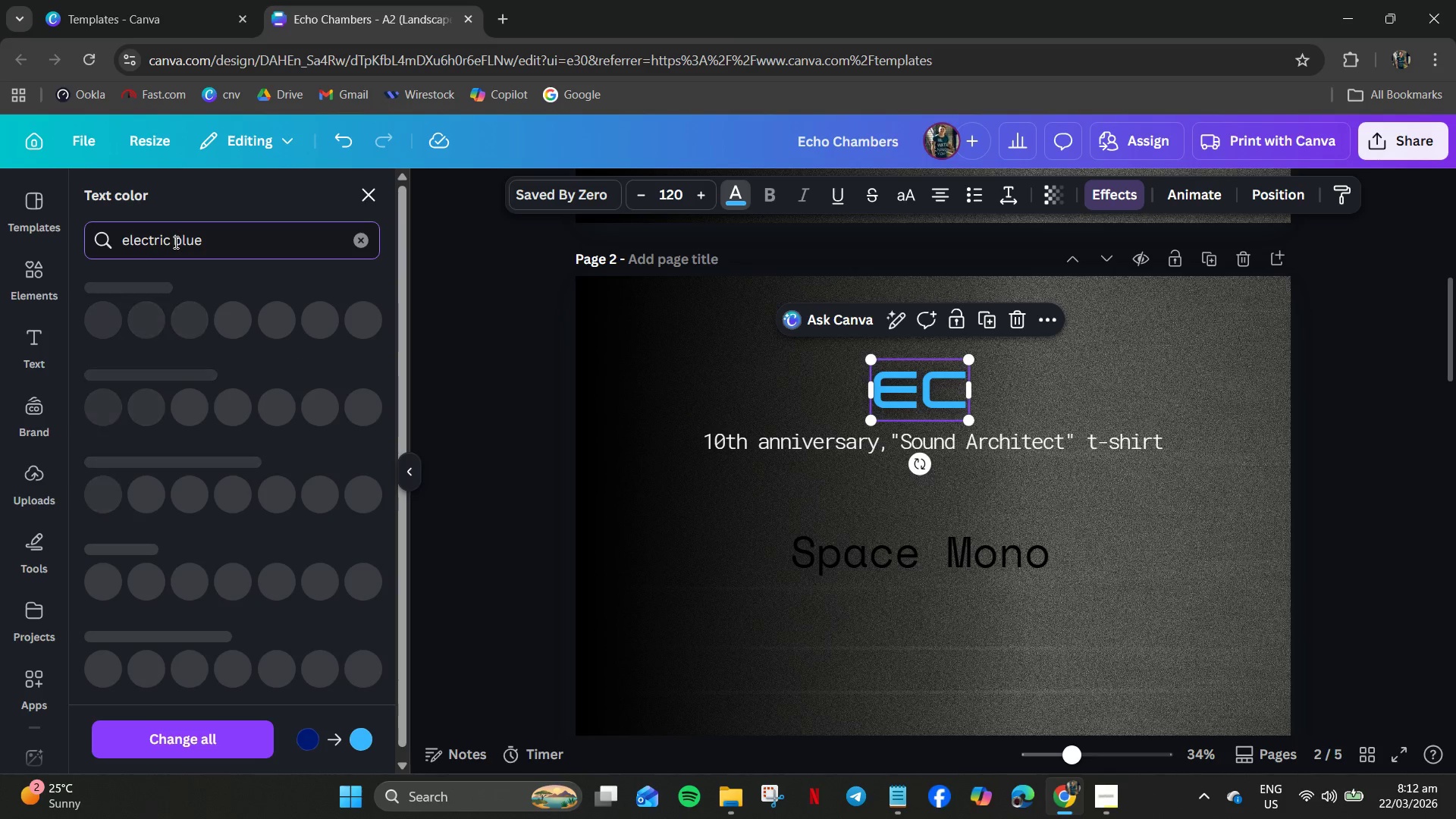 
key(Enter)
 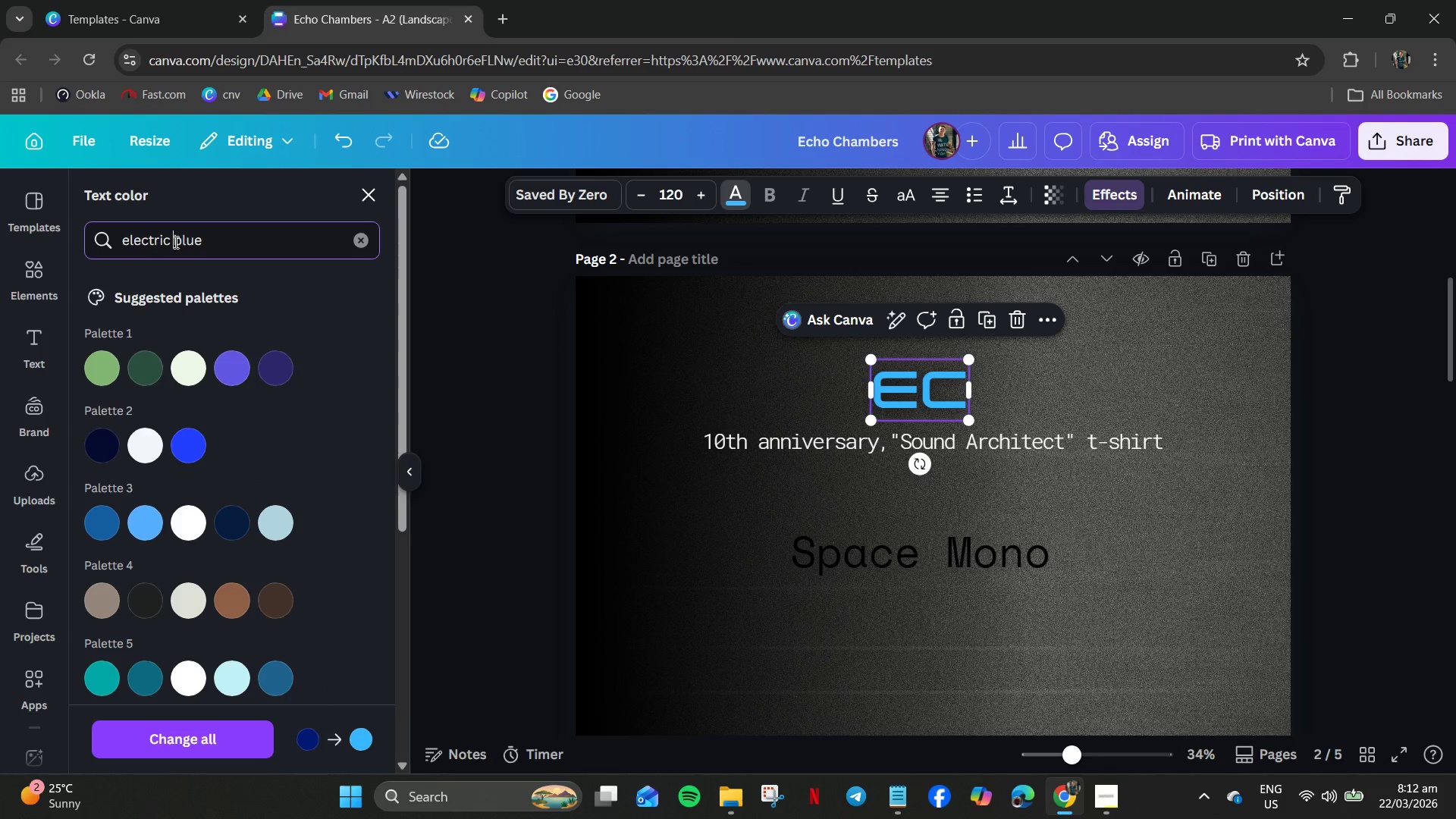 
wait(10.38)
 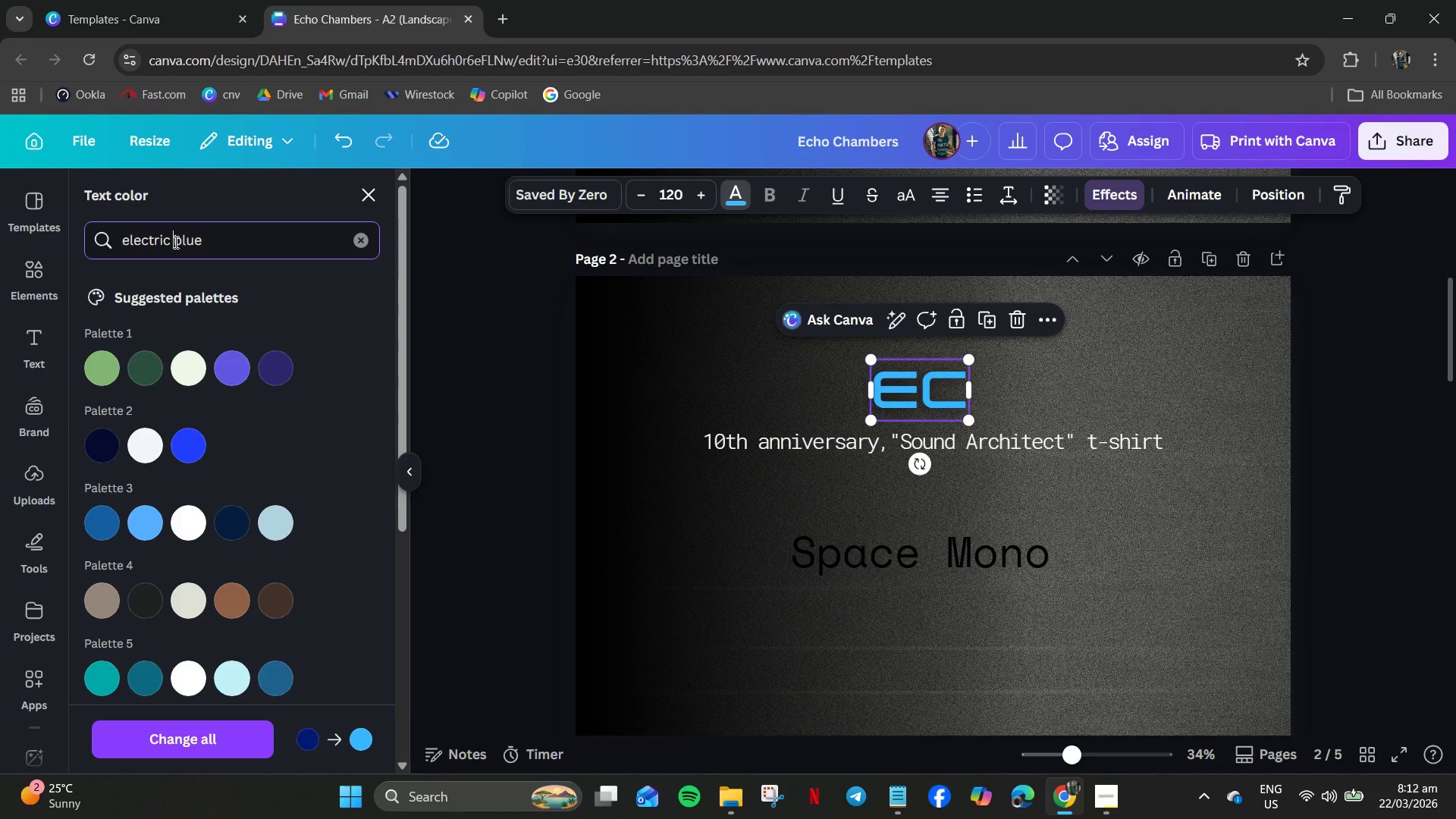 
left_click([180, 444])
 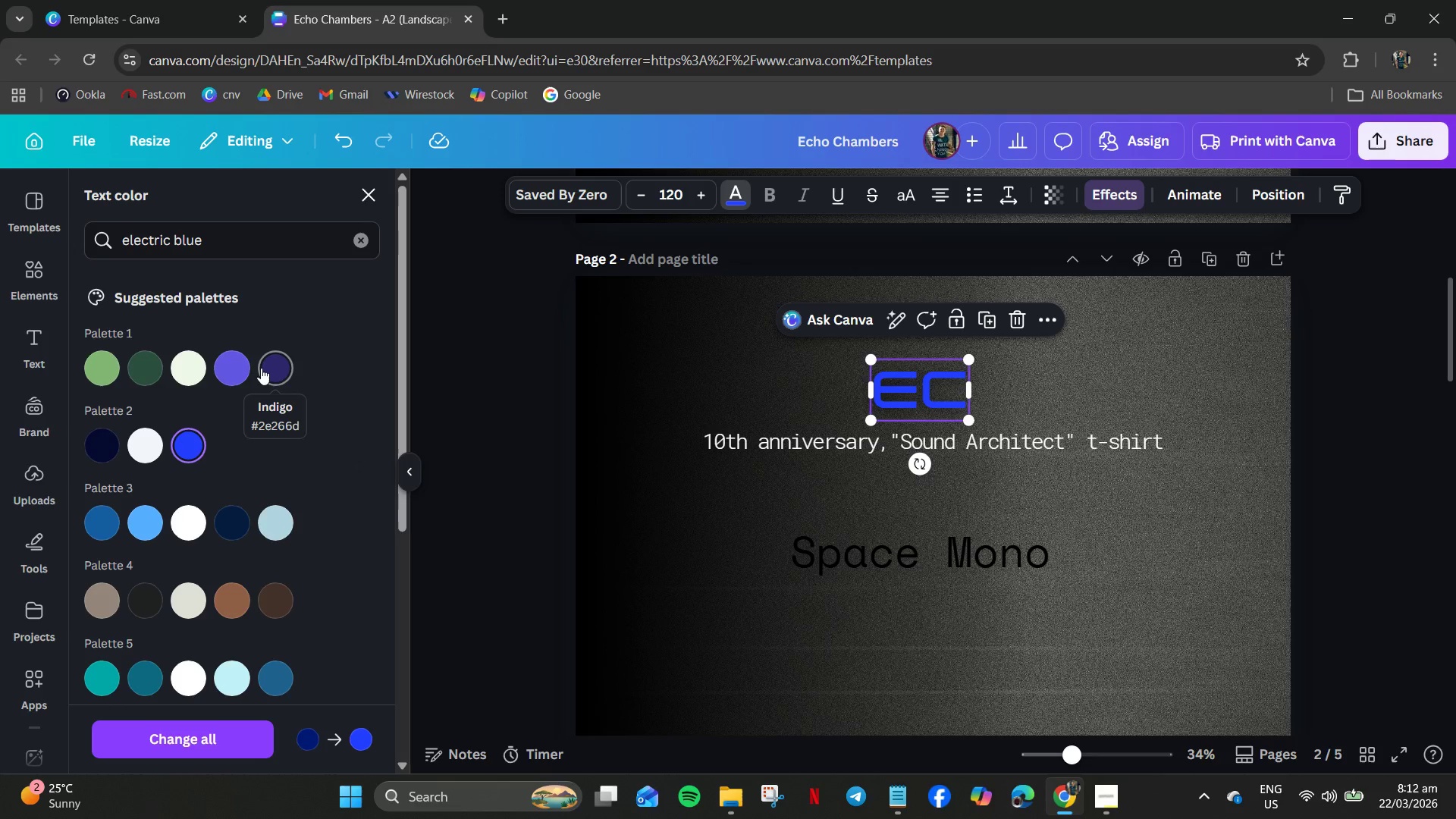 
mouse_move([200, 461])
 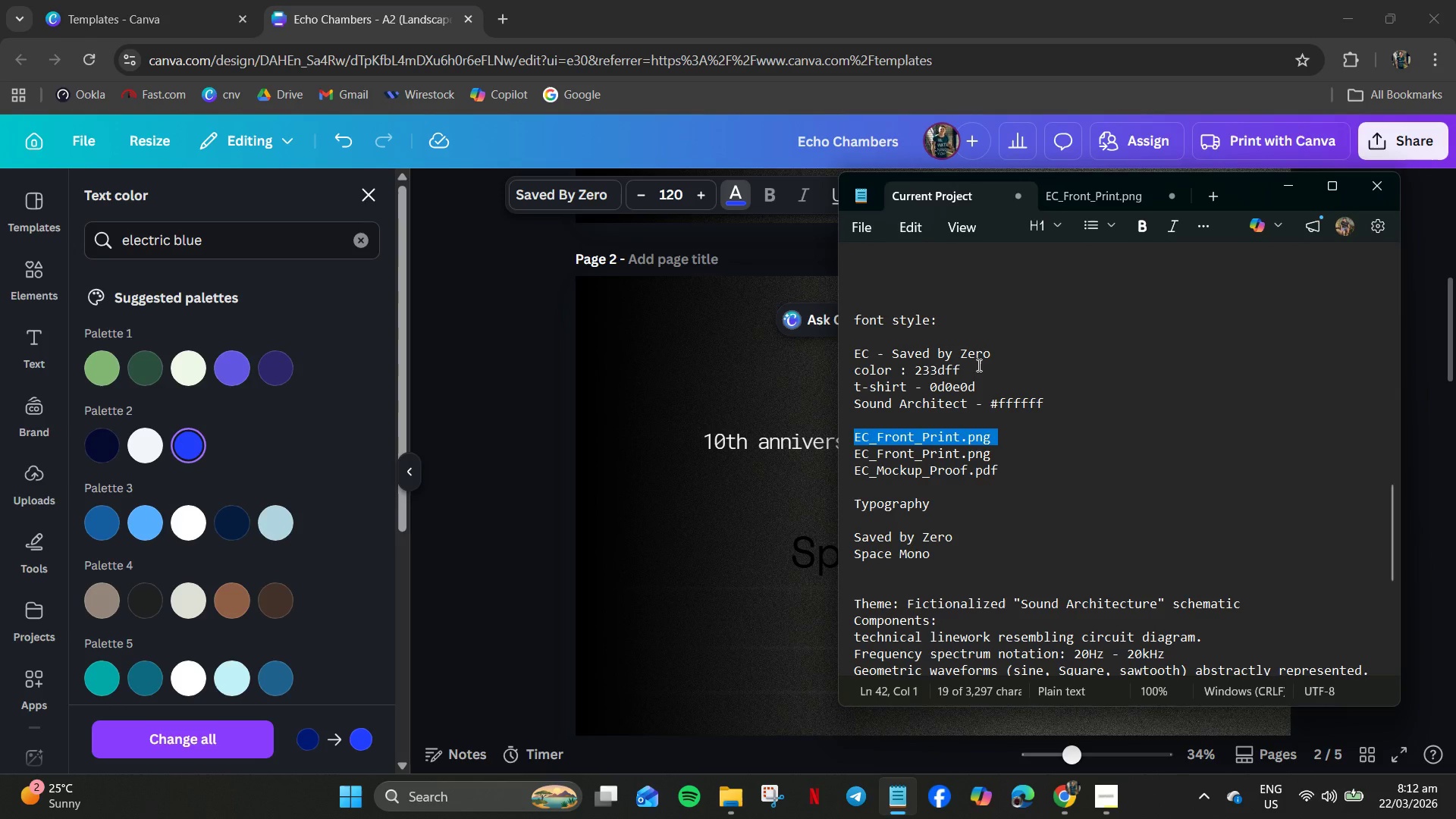 
left_click_drag(start_coordinate=[905, 372], to_coordinate=[911, 371])
 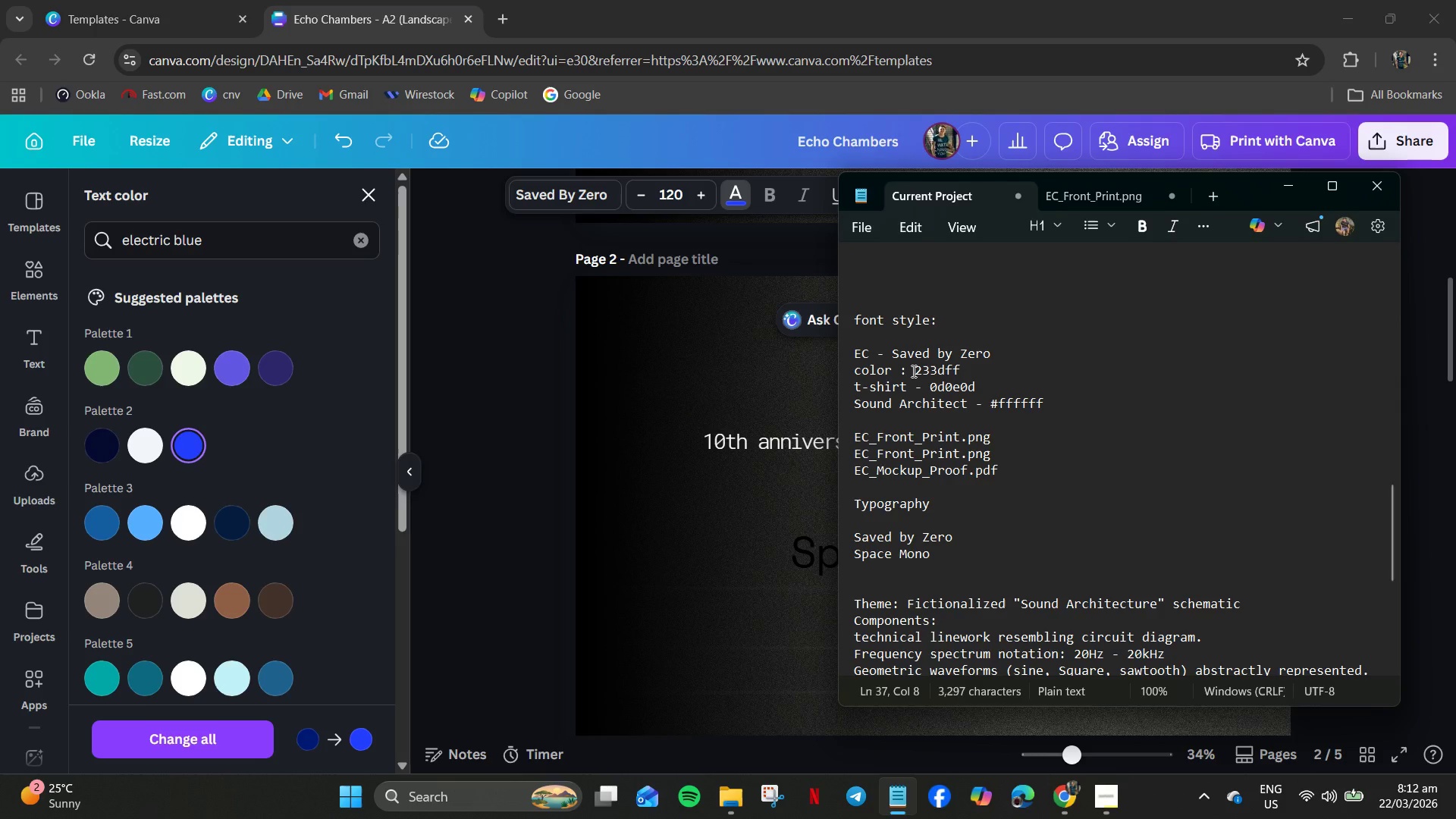 
hold_key(key=ShiftLeft, duration=0.66)
 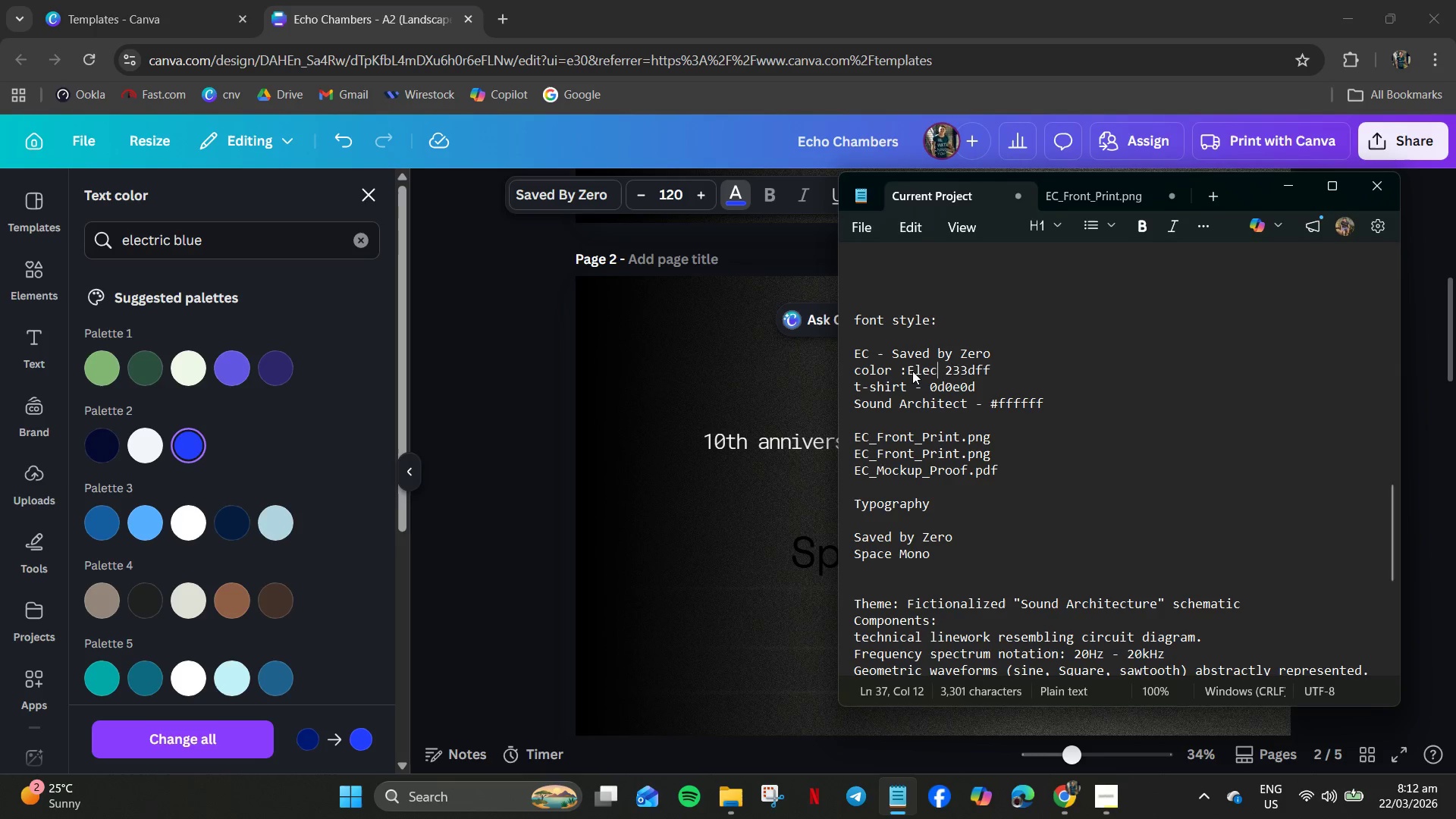 
type(electric blue)
 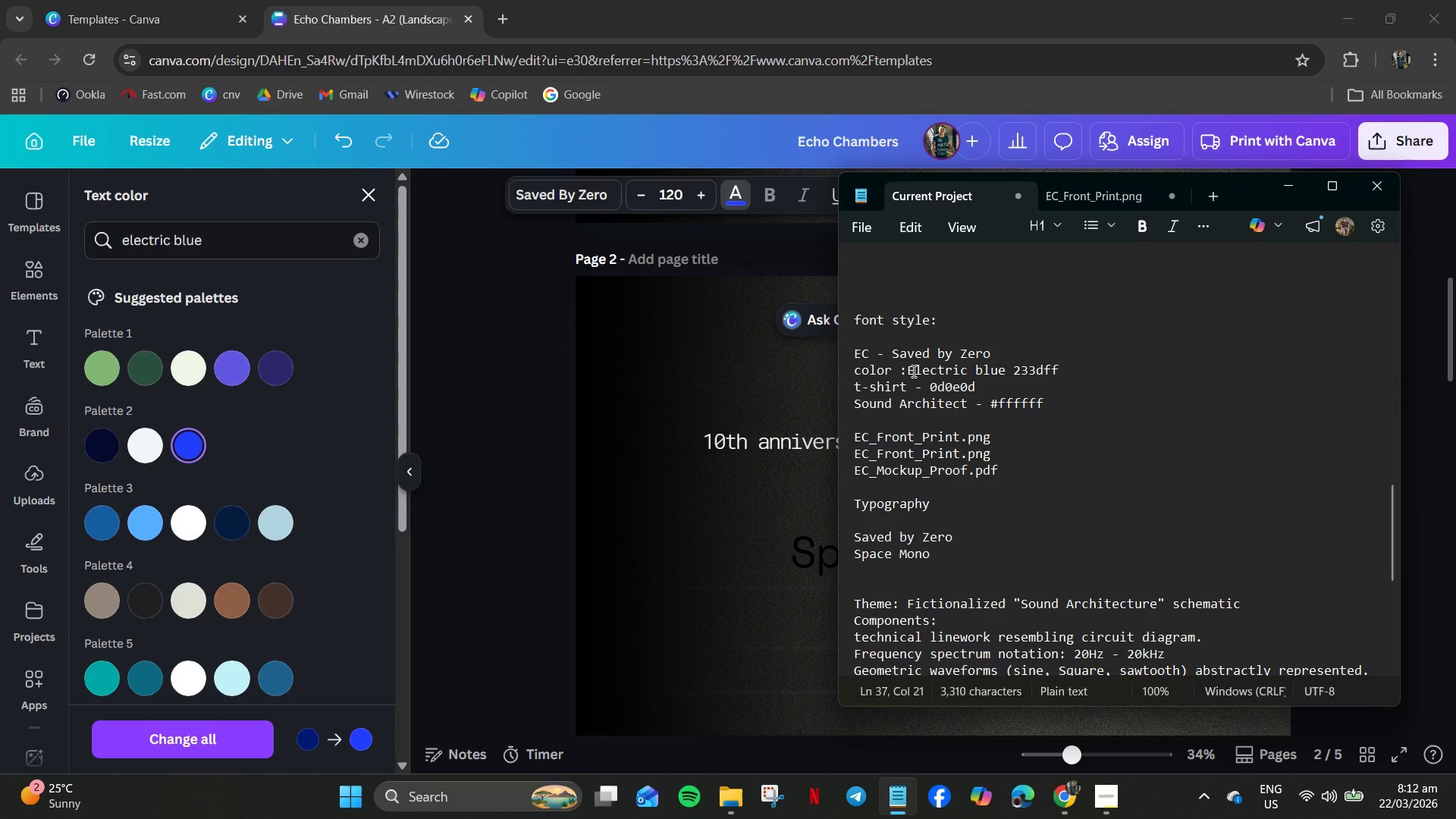 
wait(18.47)
 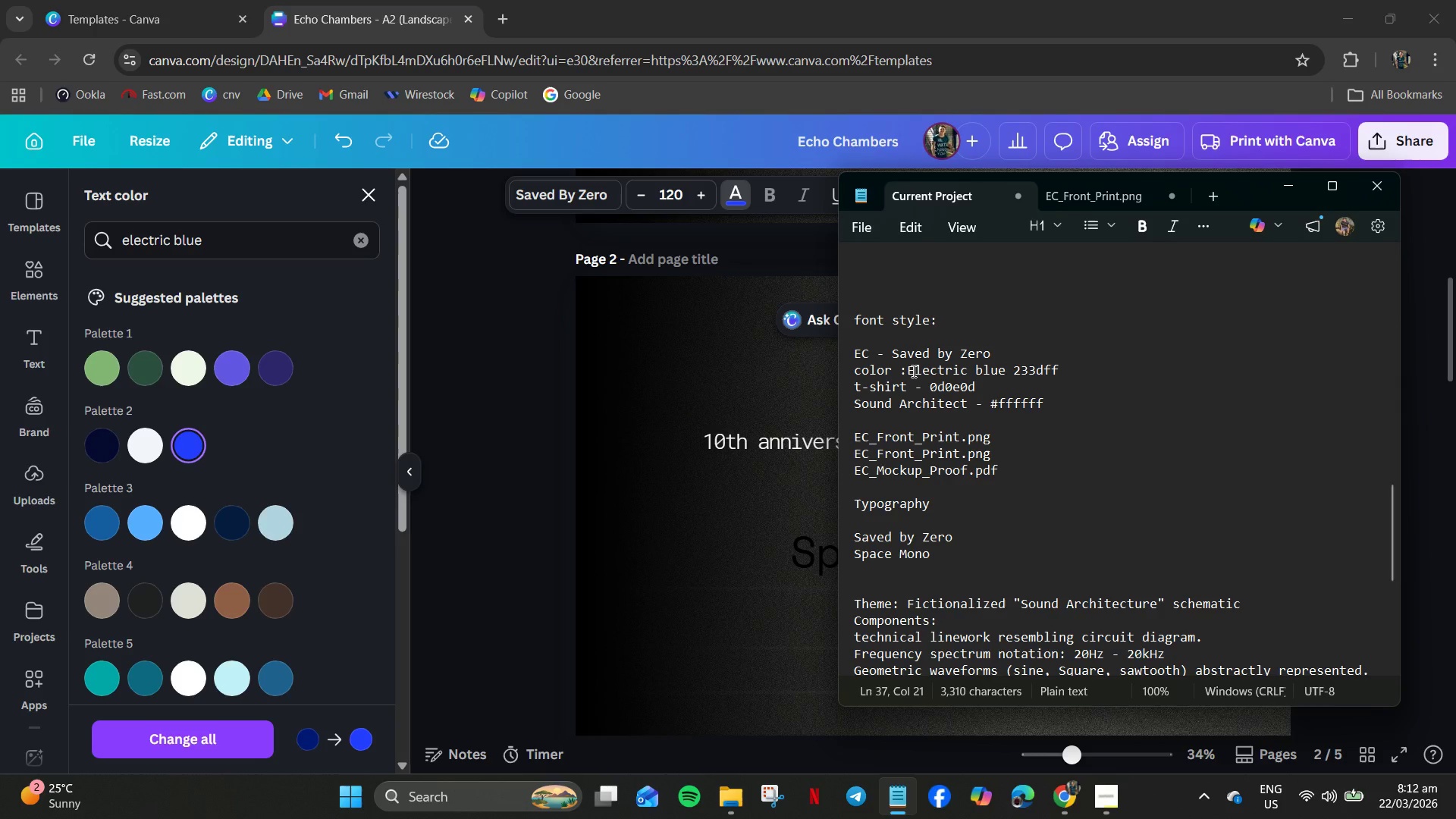 
scroll: coordinate [996, 598], scroll_direction: down, amount: 4.0
 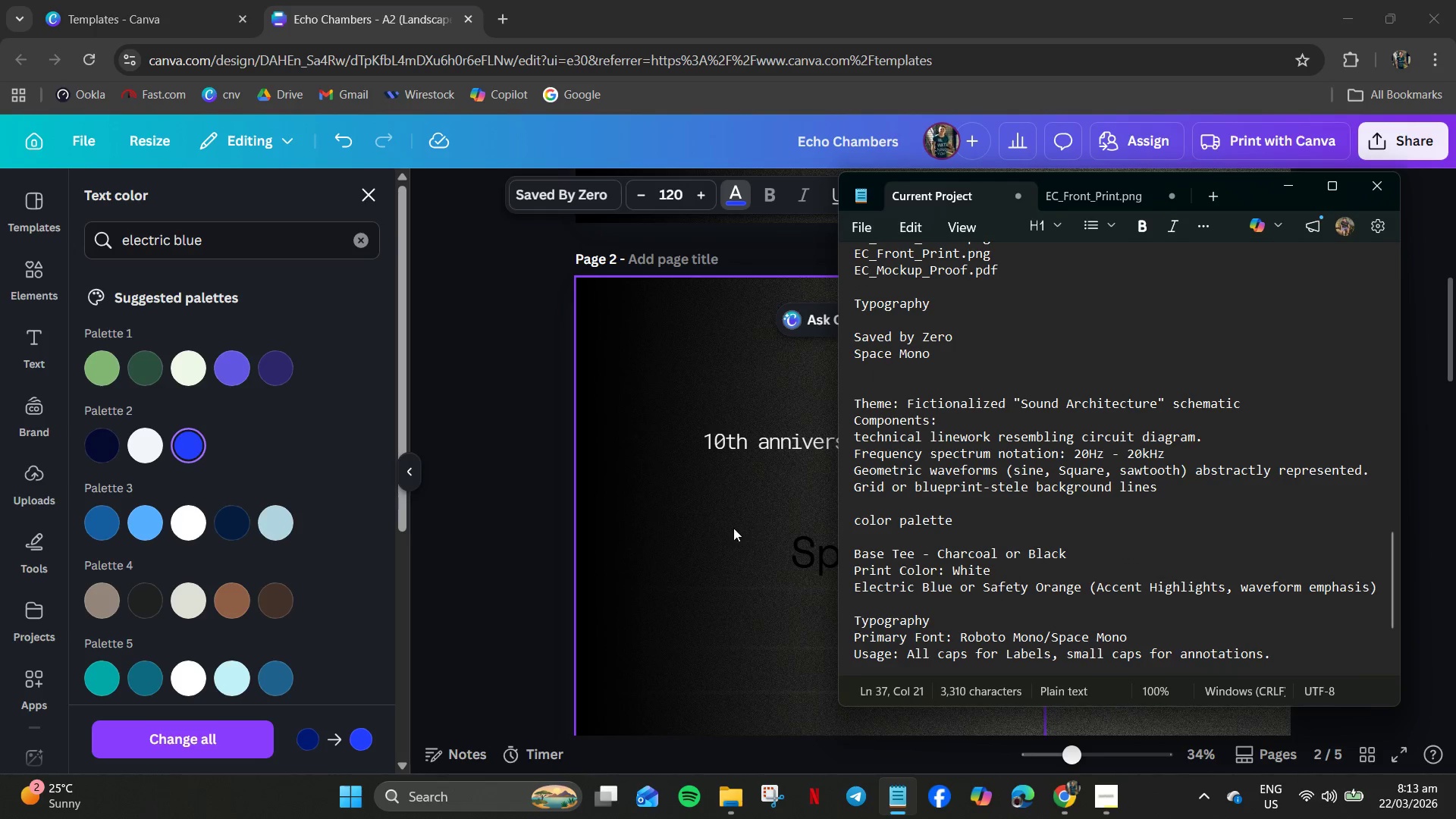 
left_click([506, 535])
 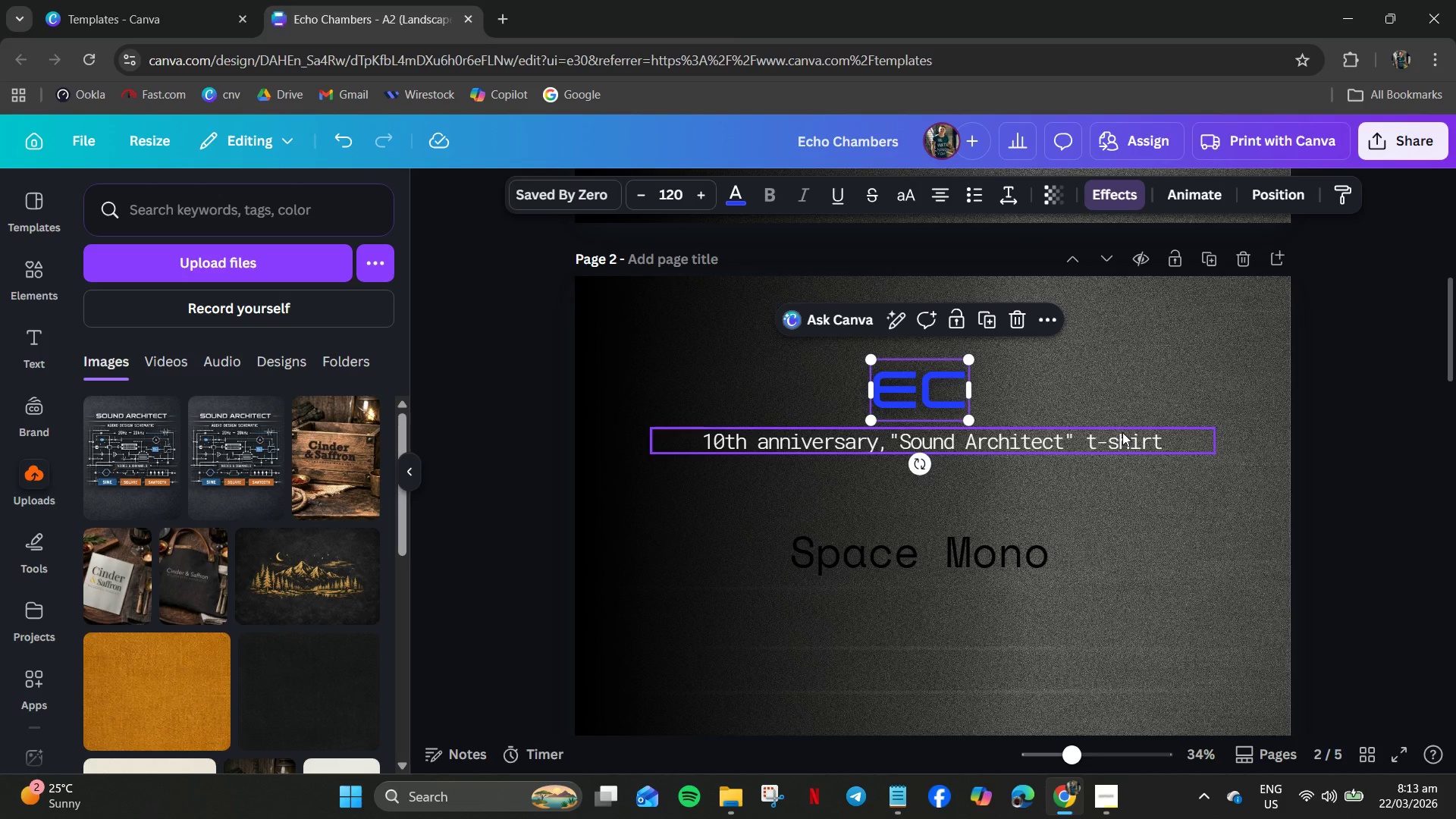 
left_click_drag(start_coordinate=[1100, 438], to_coordinate=[1103, 496])
 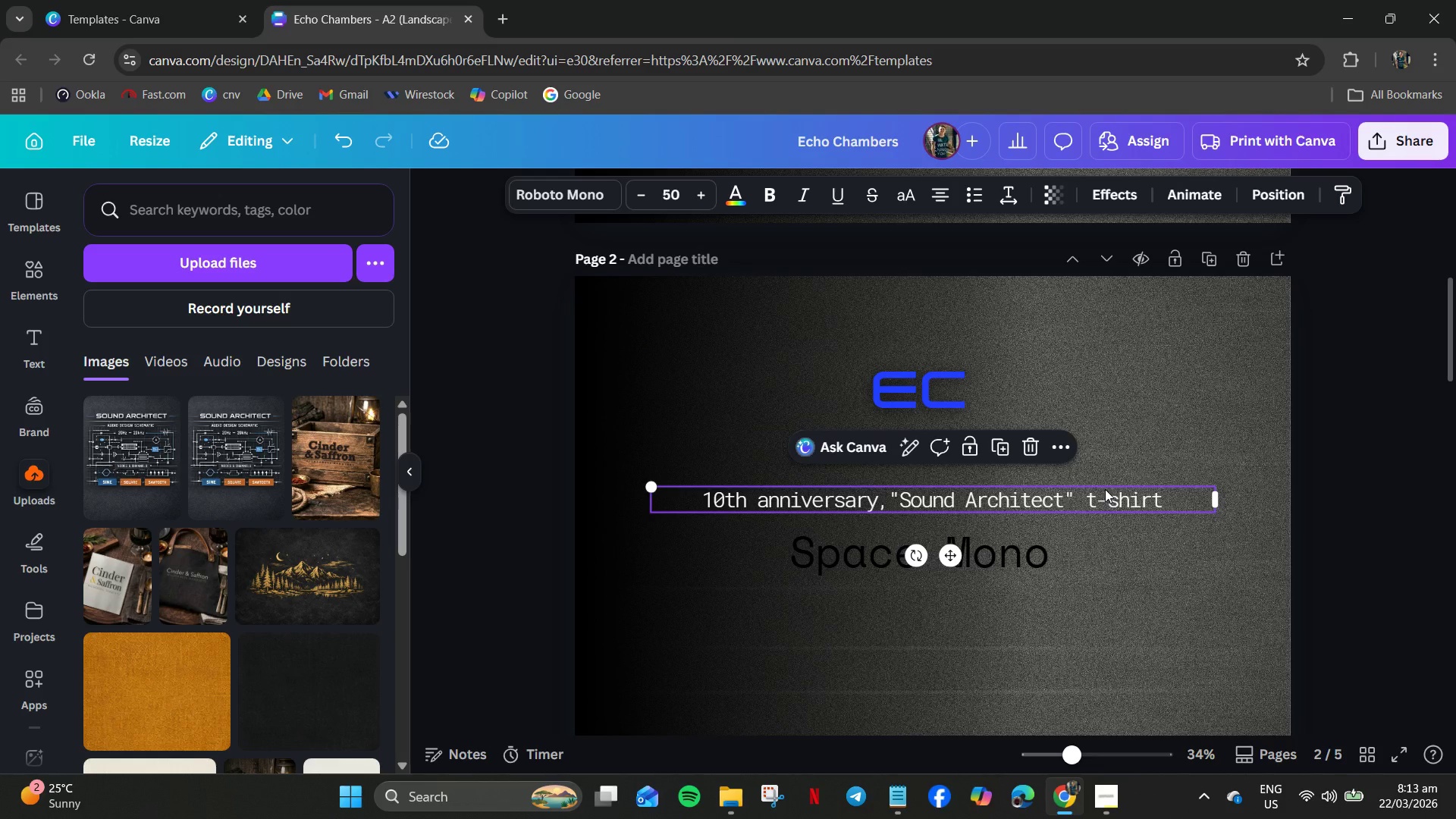 
wait(8.54)
 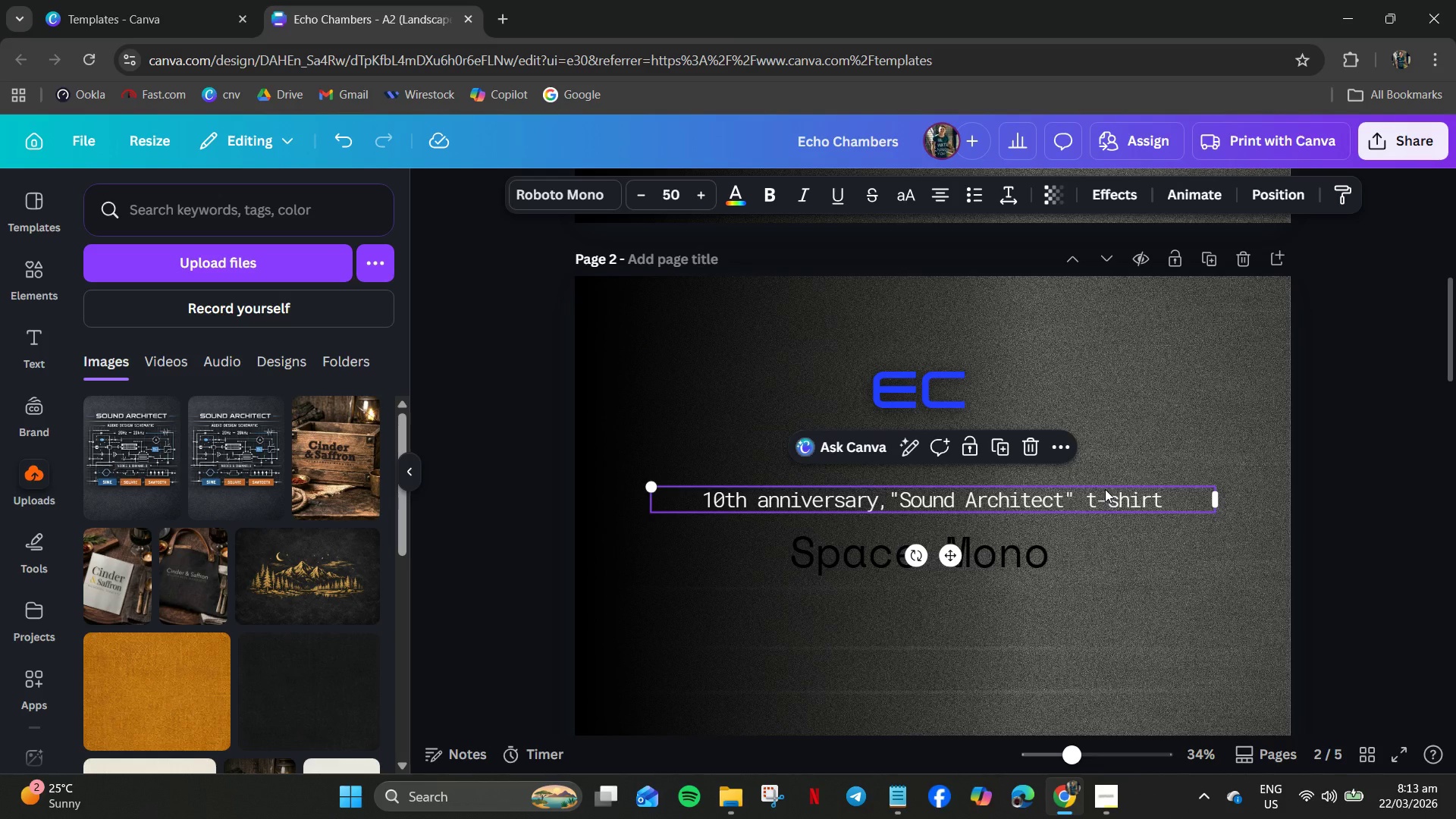 
mouse_move([804, 203])
 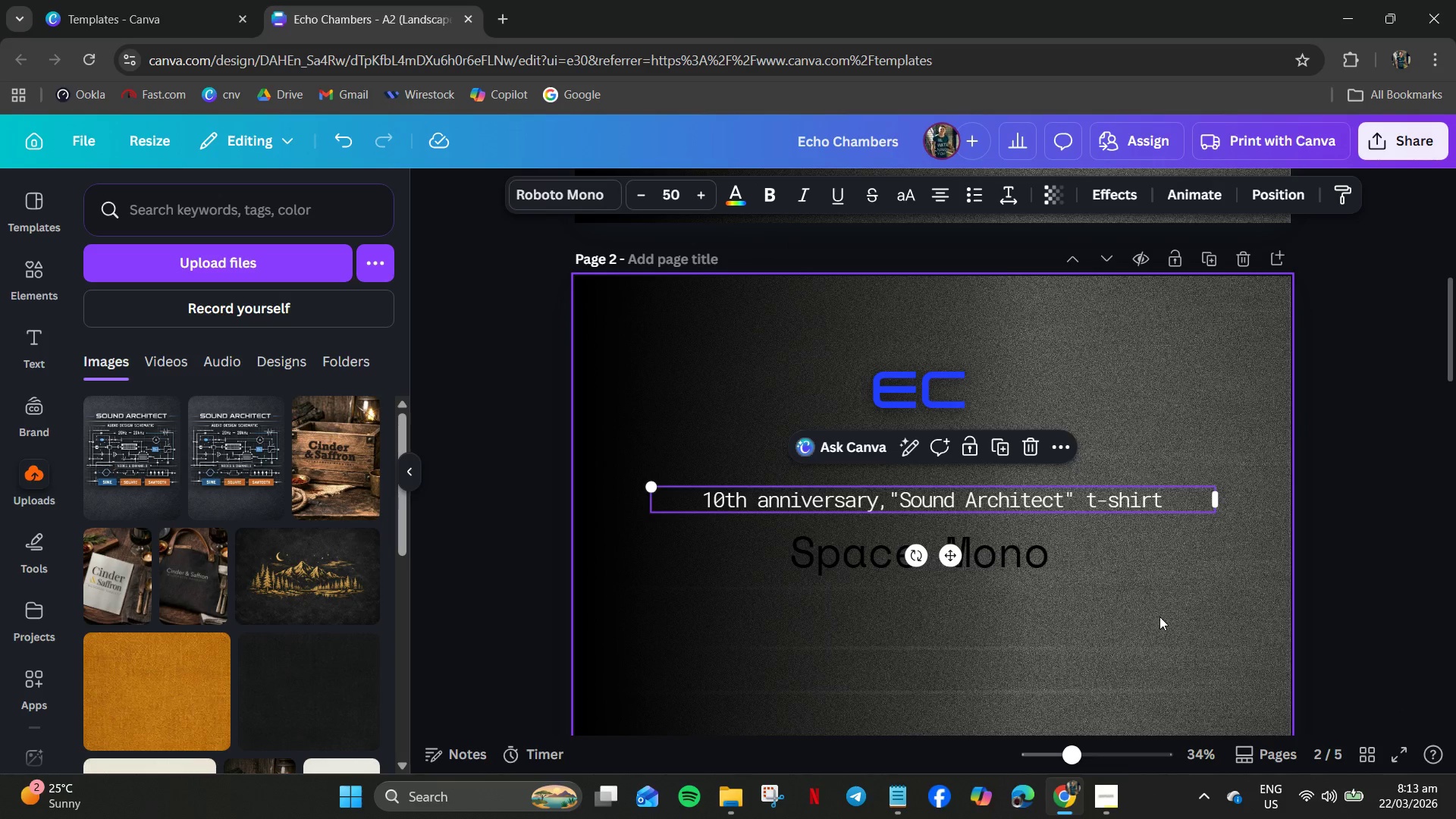 
wait(7.34)
 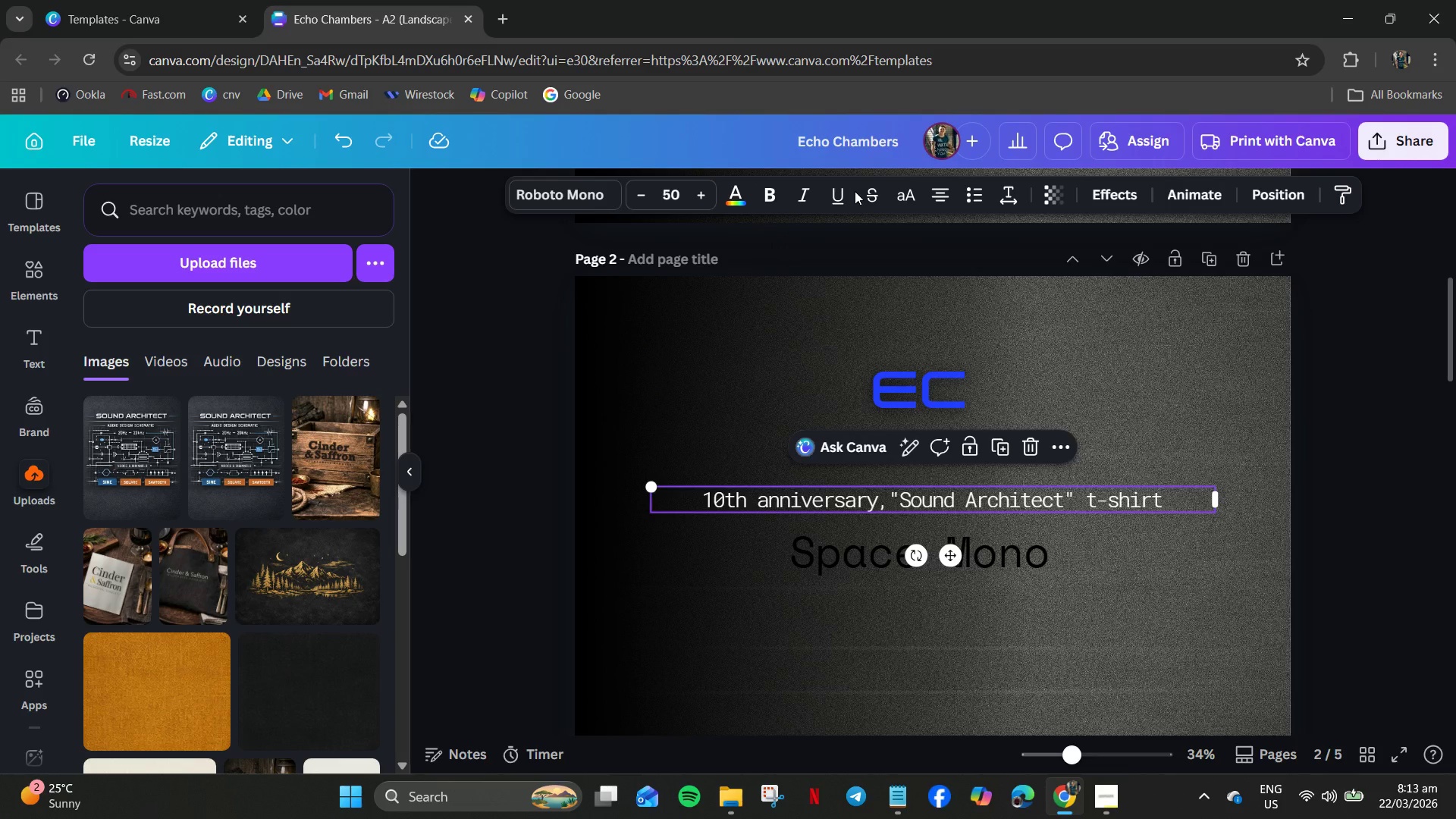 
left_click([893, 809])
 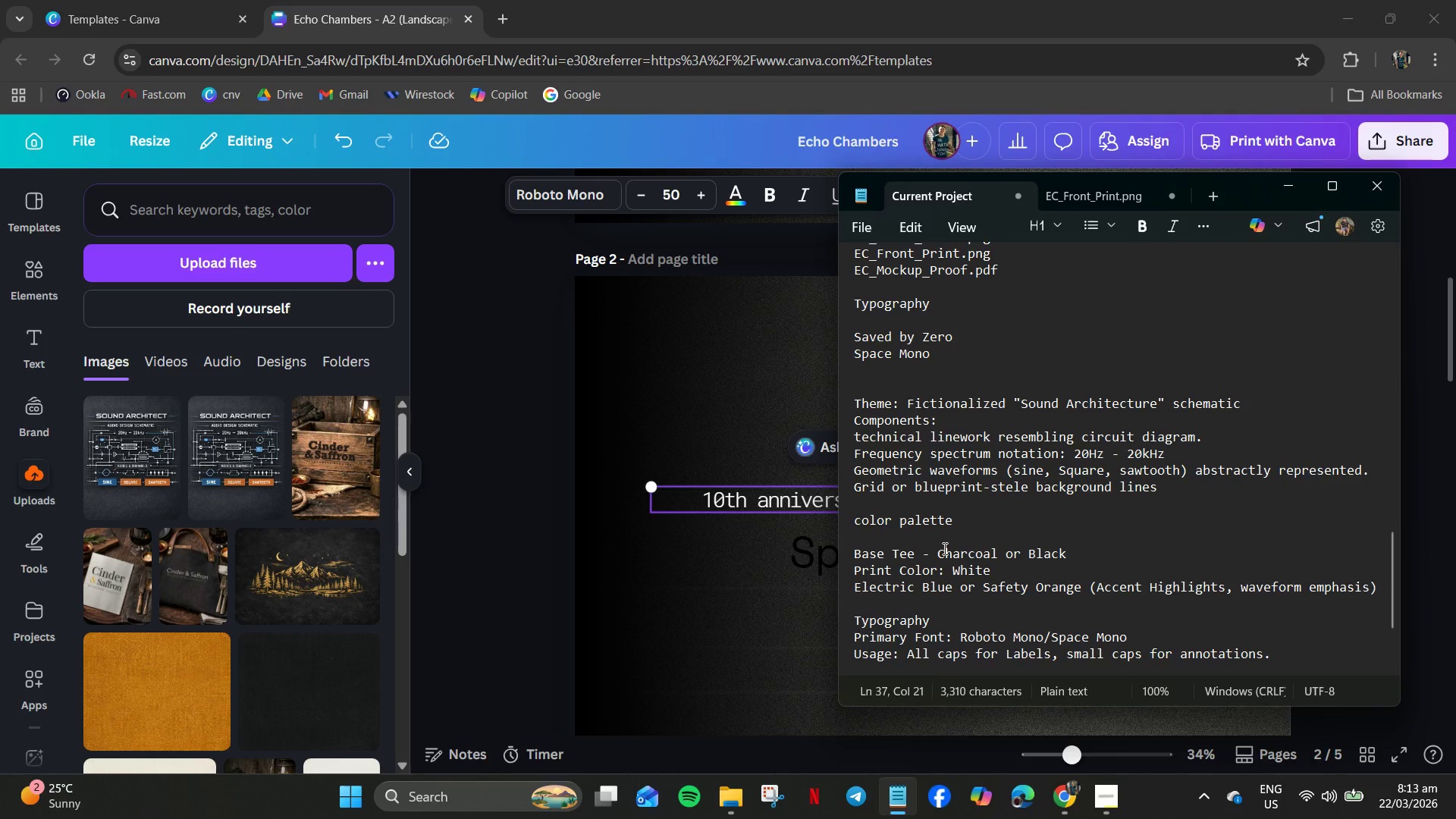 
left_click_drag(start_coordinate=[694, 610], to_coordinate=[698, 624])
 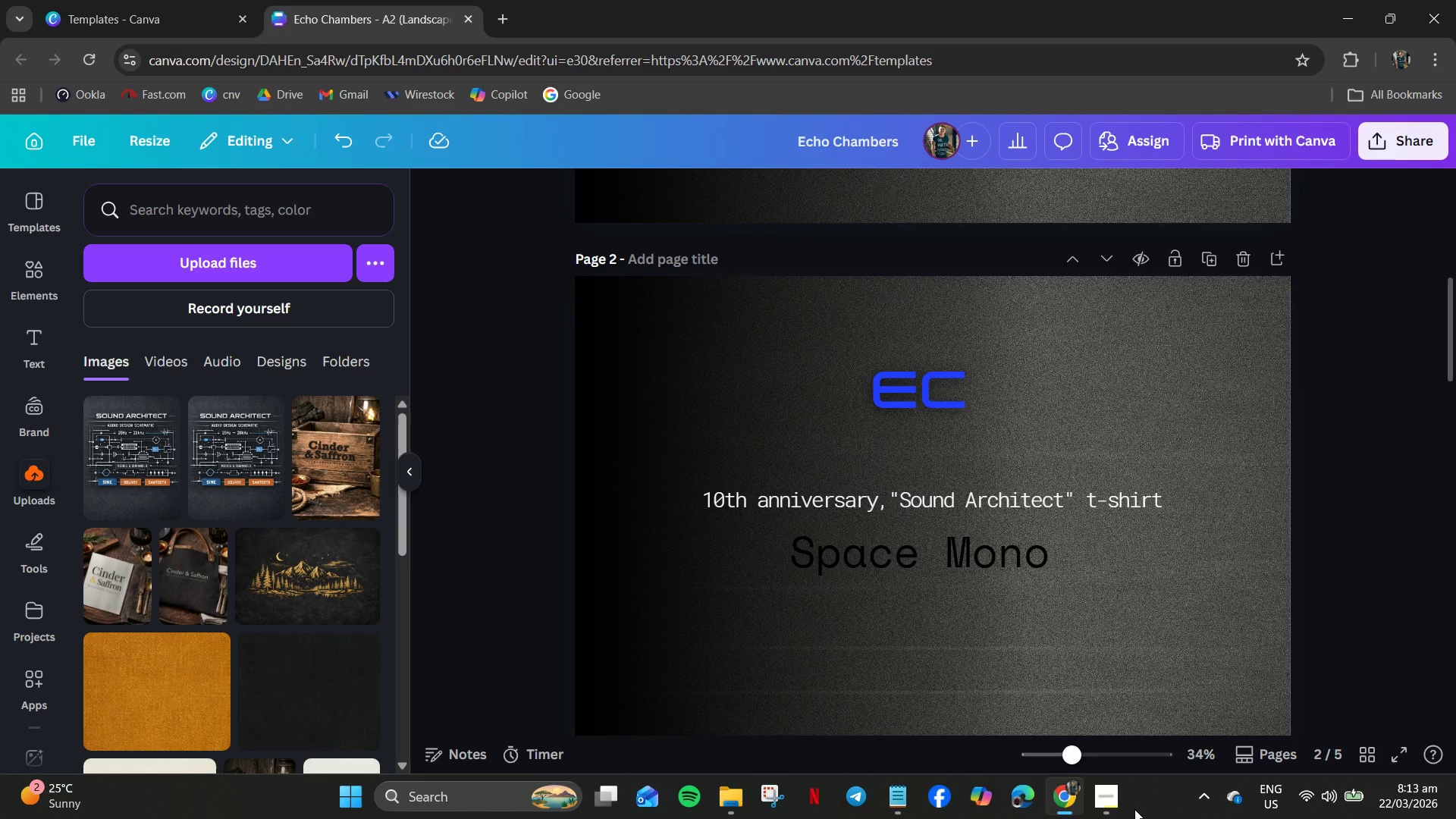 
scroll: coordinate [937, 604], scroll_direction: down, amount: 5.0
 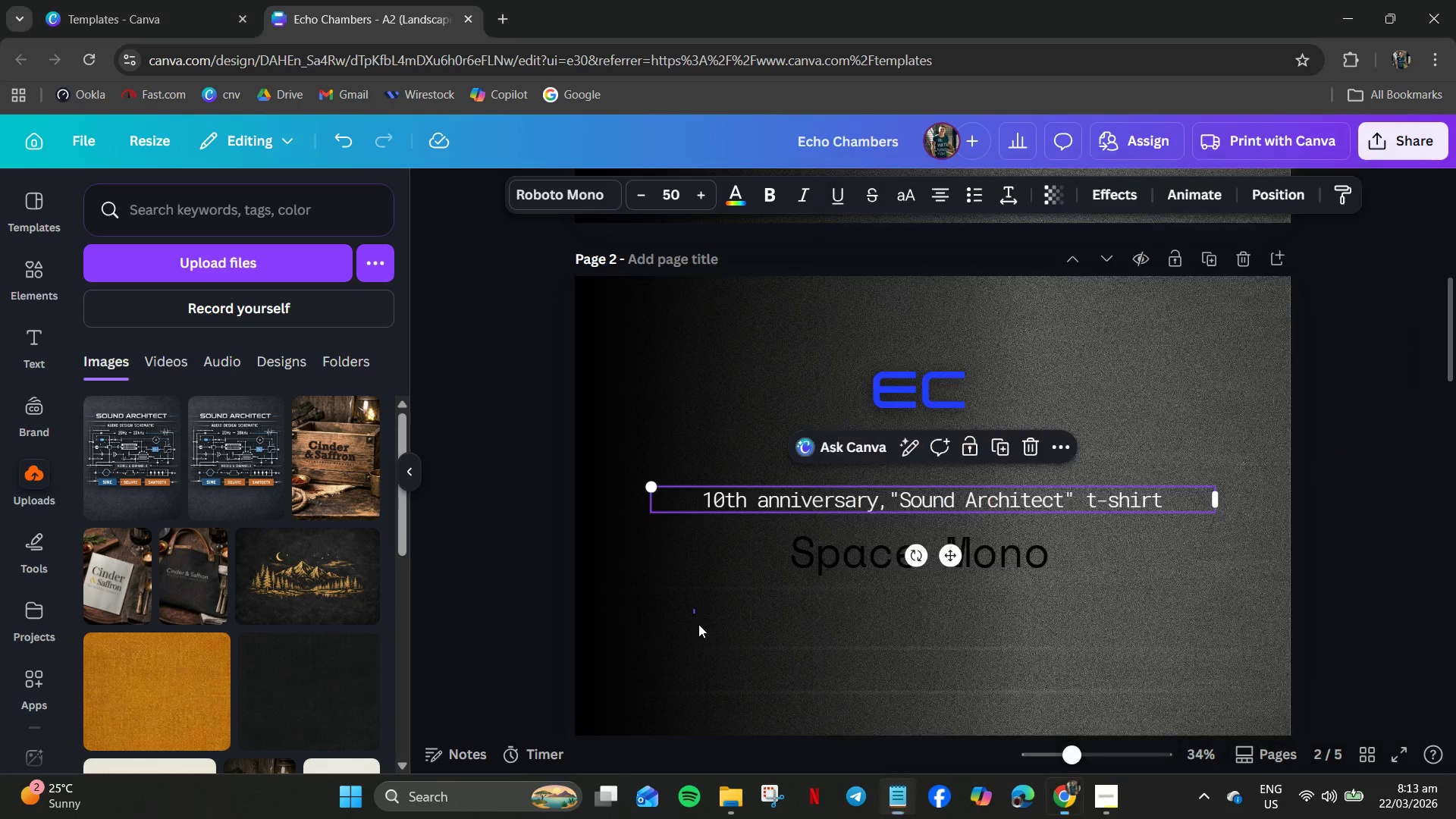 
left_click([1130, 811])
 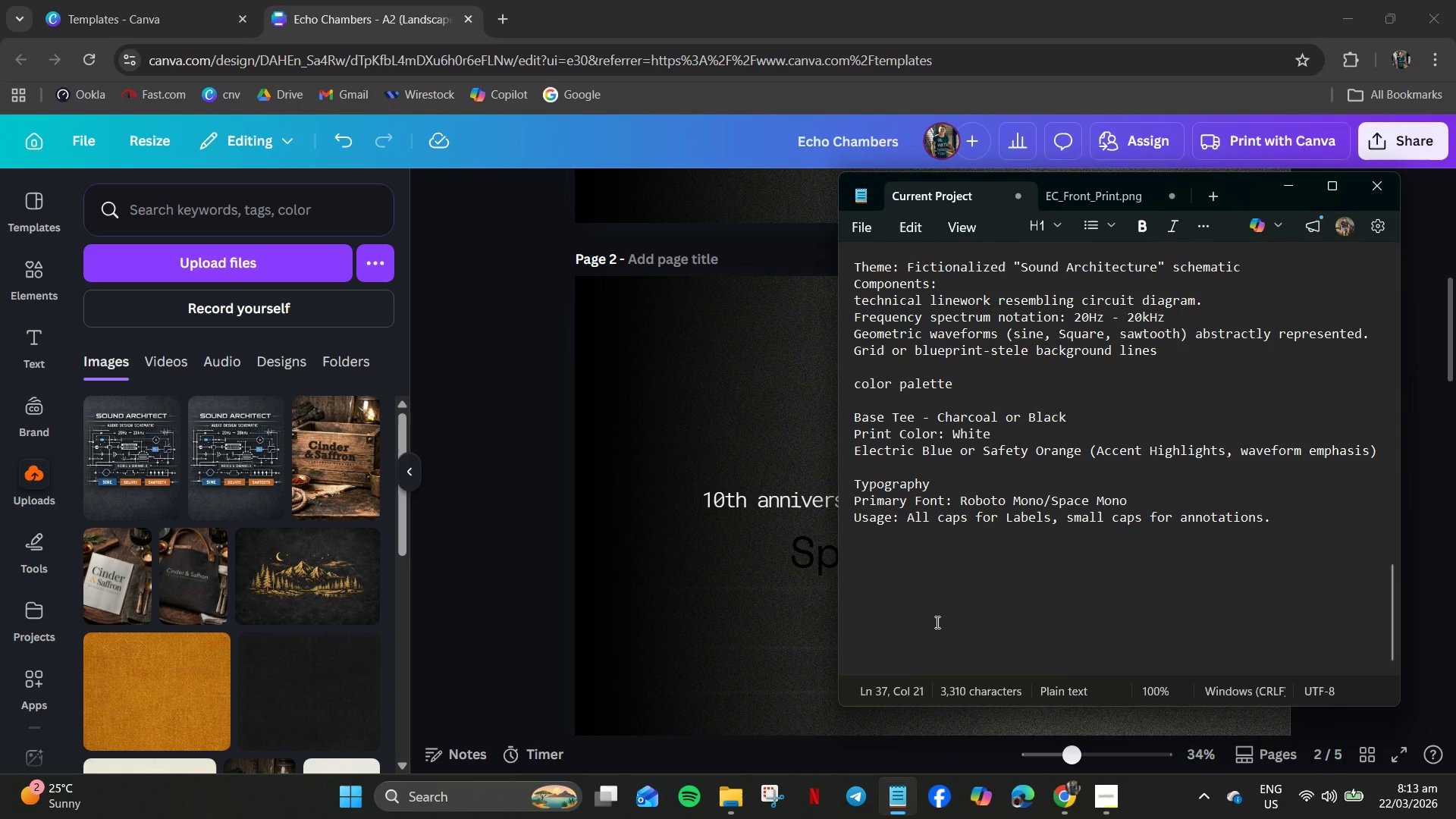 
left_click_drag(start_coordinate=[899, 577], to_coordinate=[896, 570])
 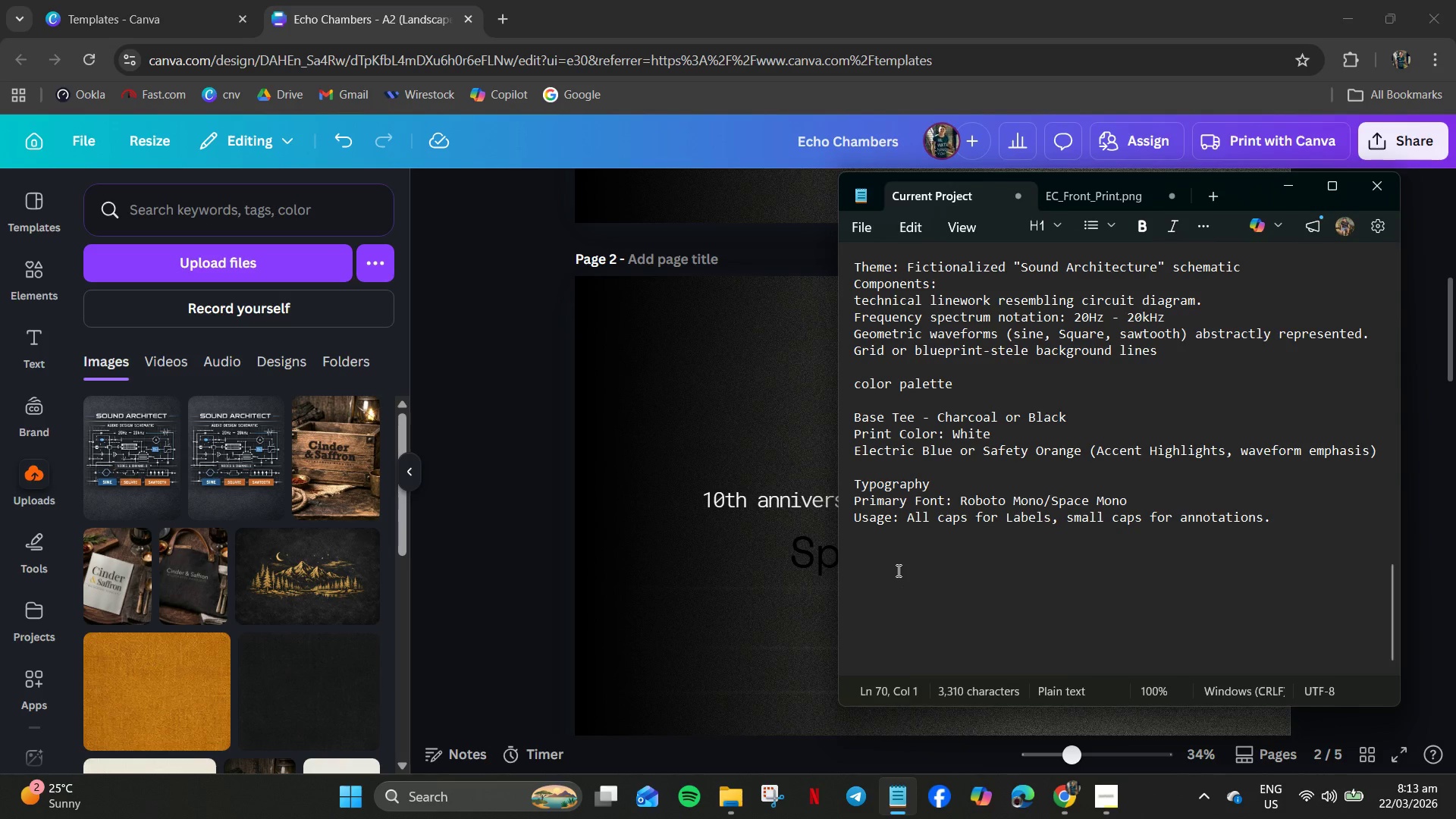 
type(Element" )
key(Backspace)
key(Backspace)
type(:  Minimalist branding - stylized "EC")
 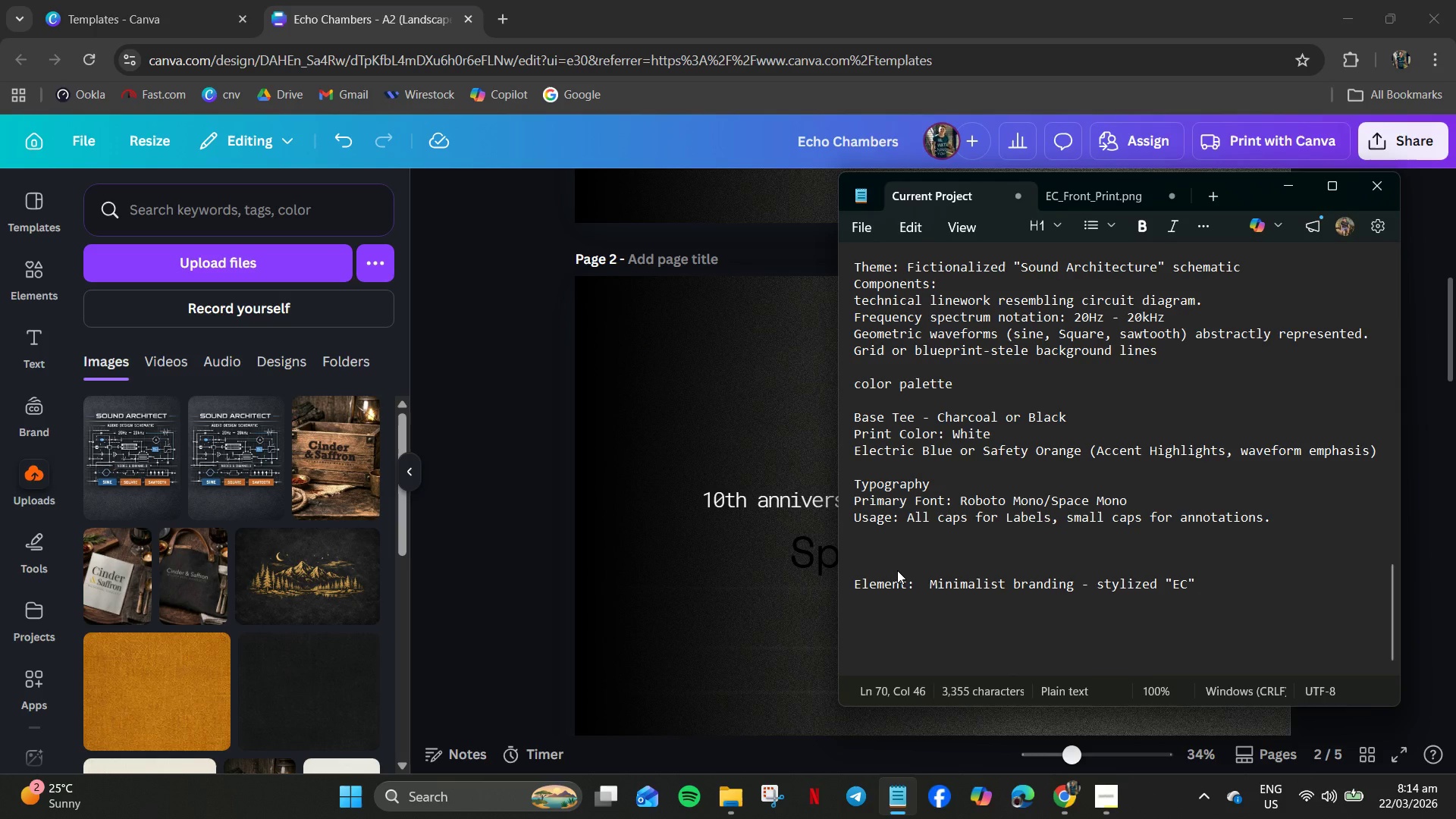 
type(monogram )
 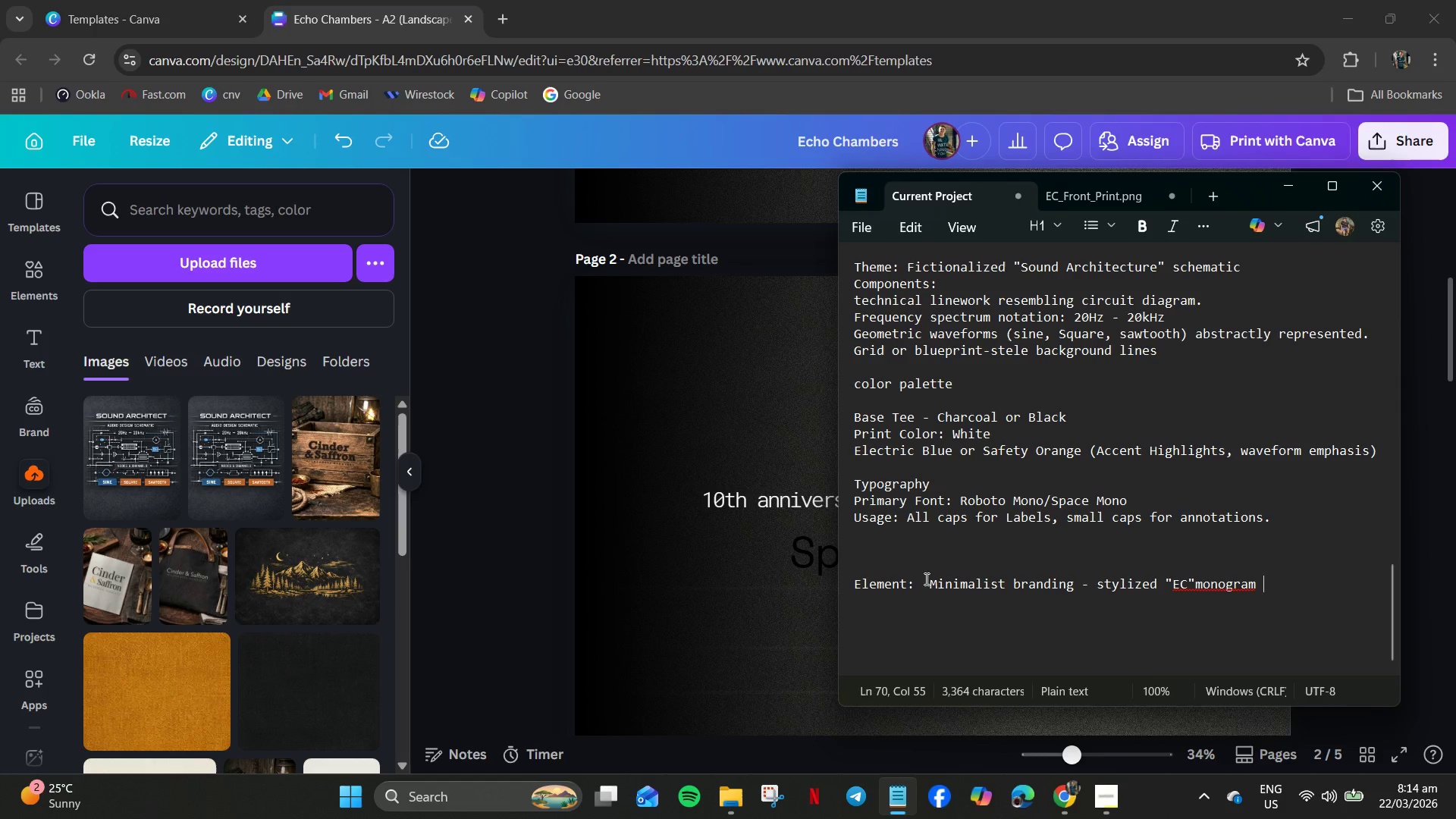 
wait(6.14)
 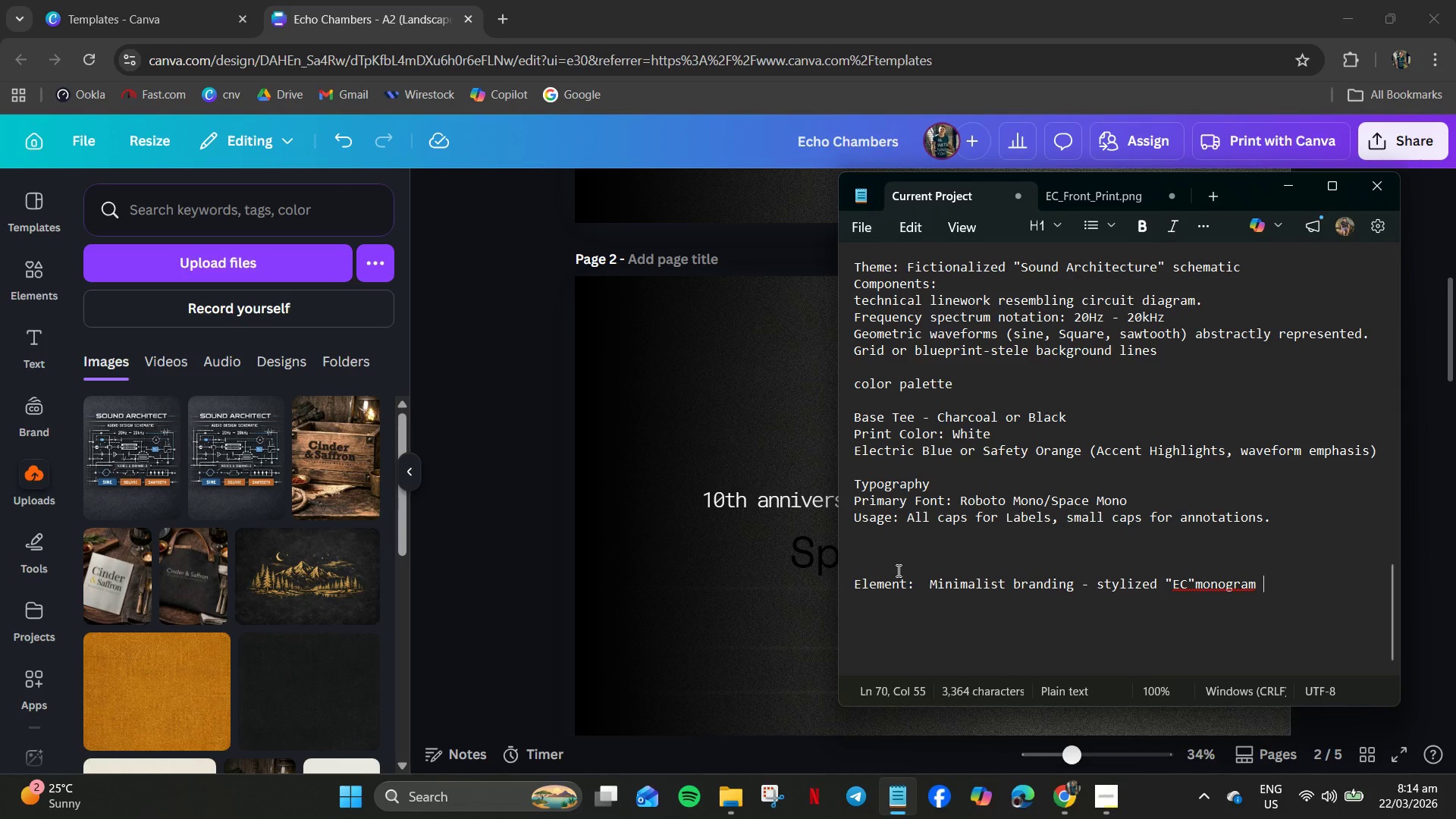 
left_click([1199, 579])
 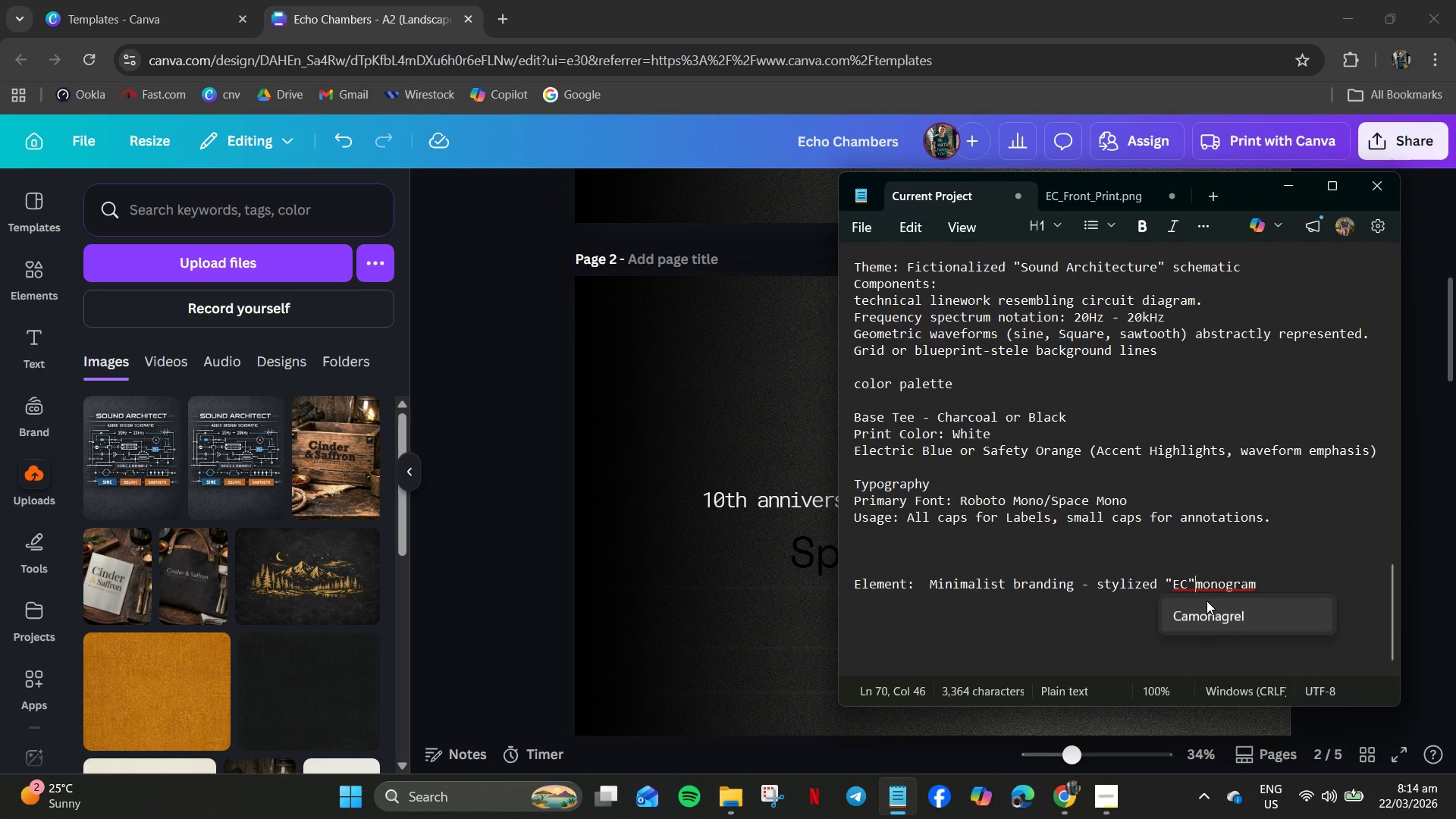 
key(Space)
 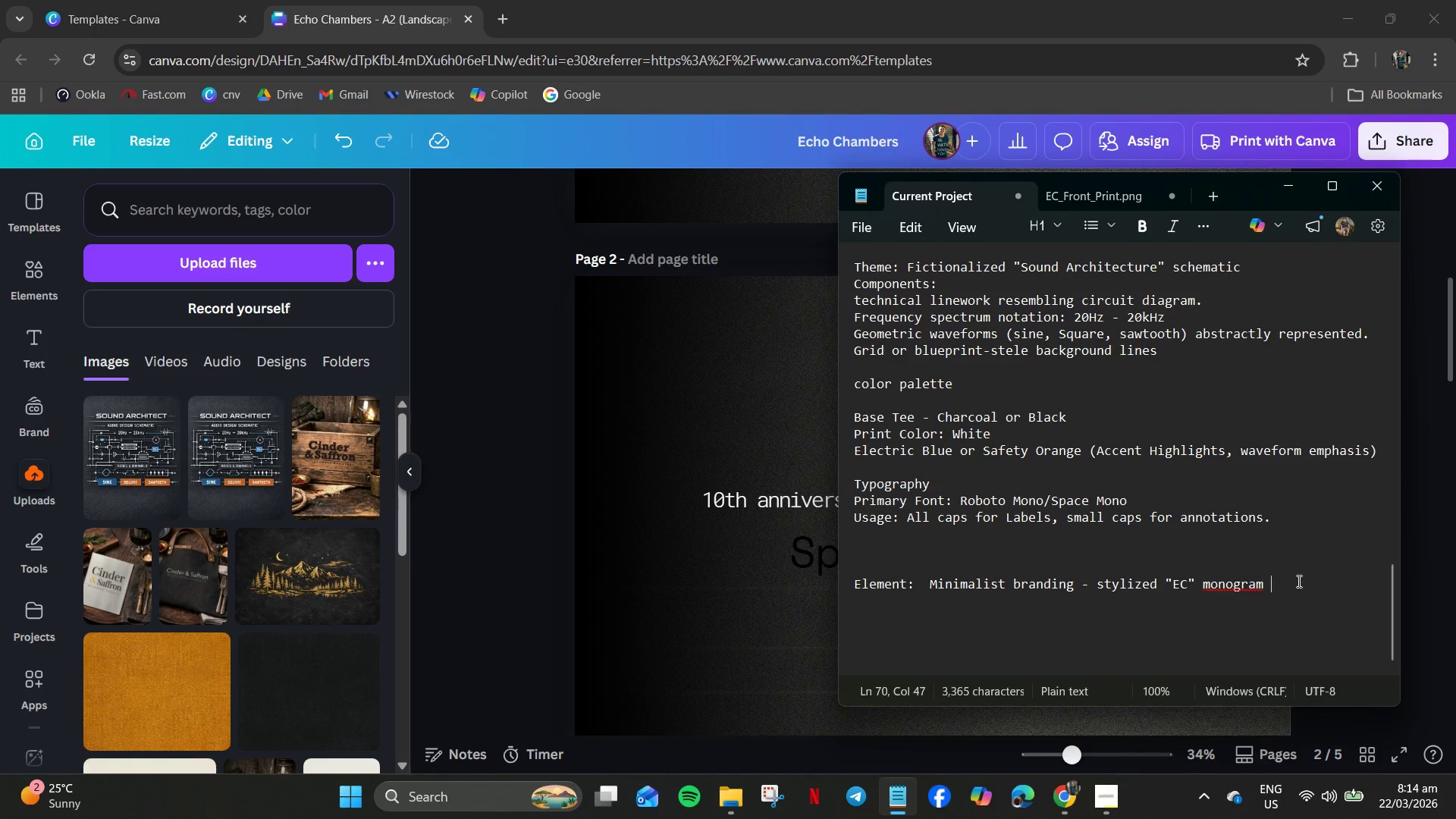 
left_click([1298, 581])
 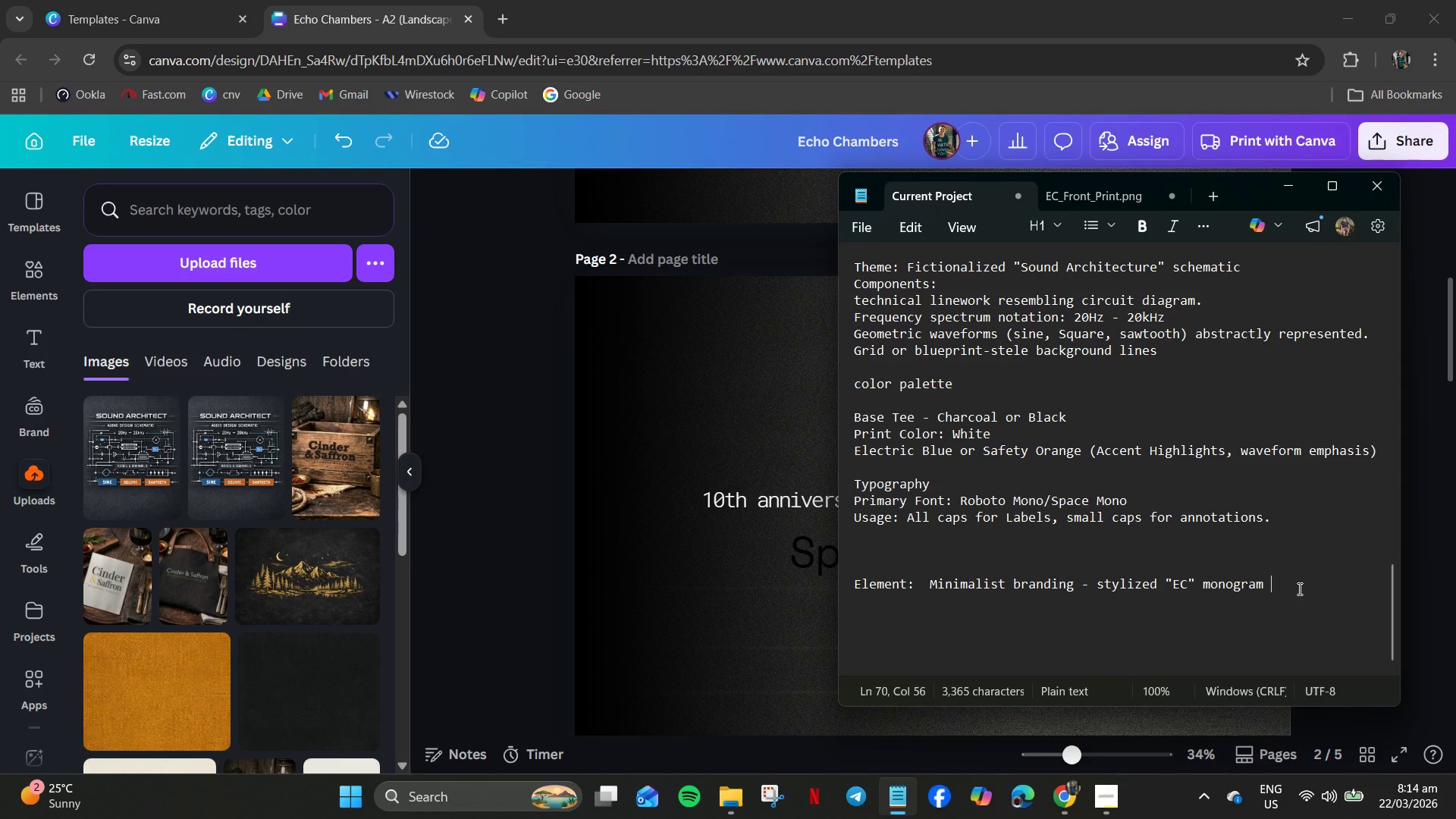 
wait(11.02)
 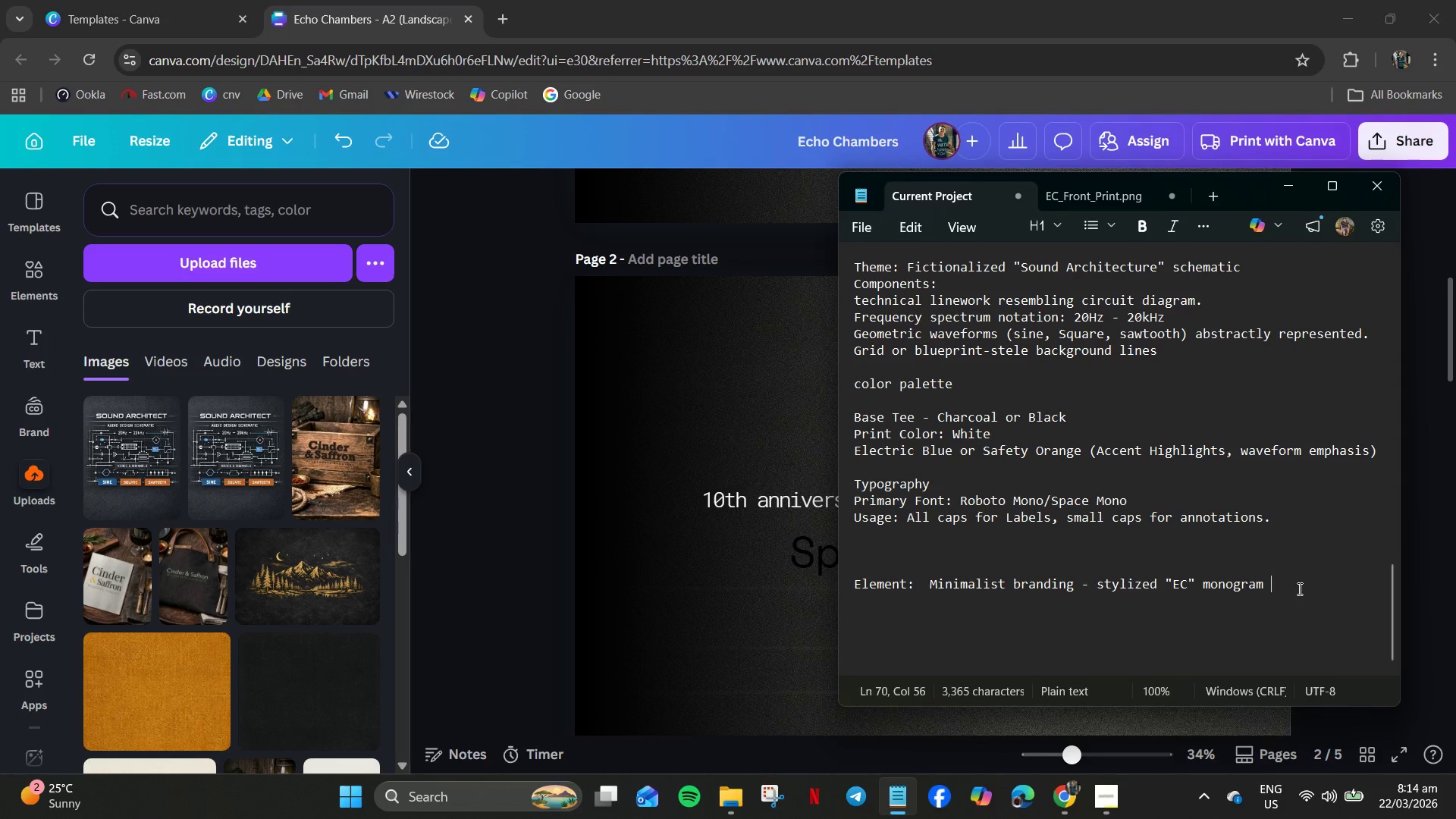 
key(Enter)
 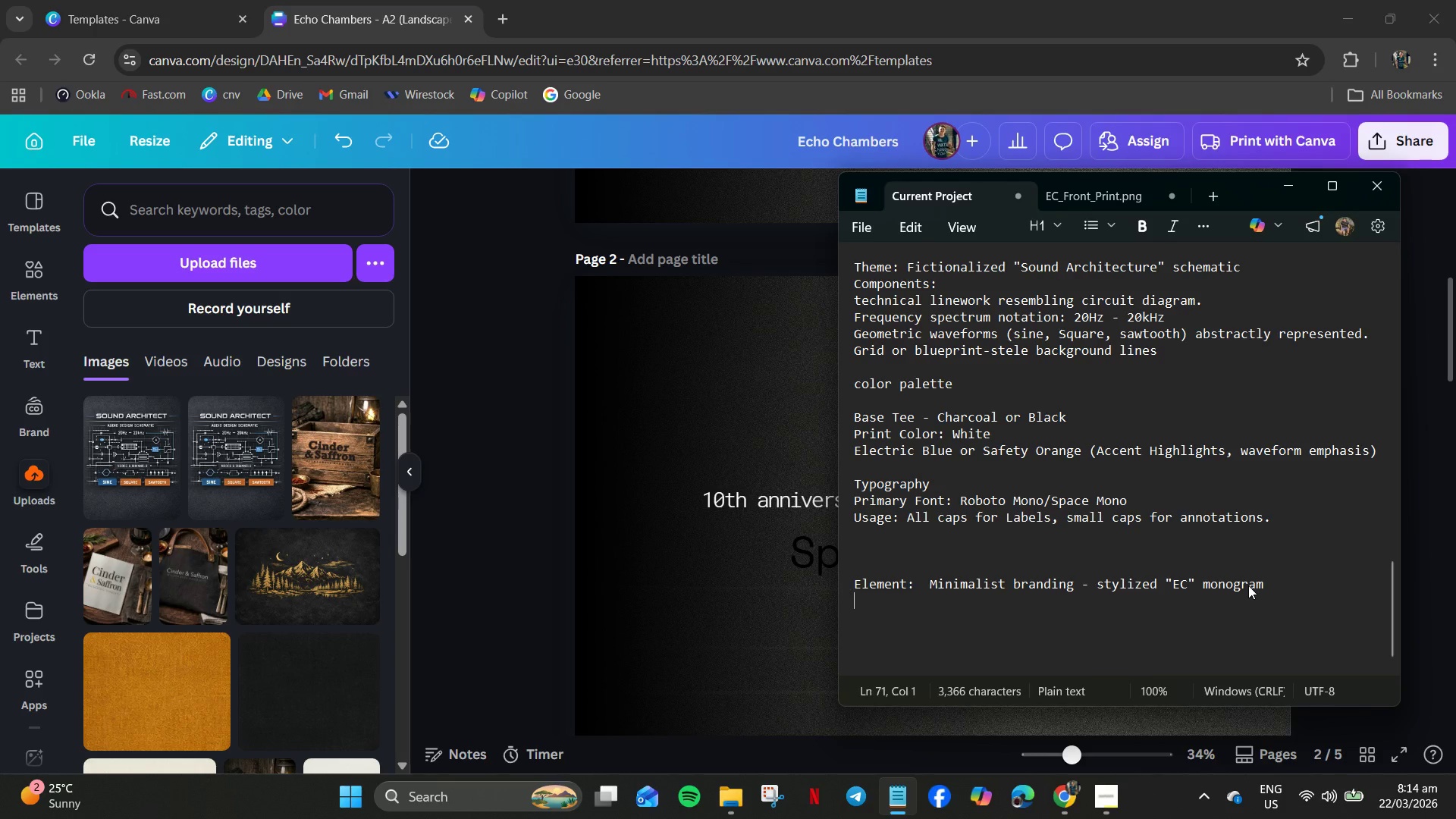 
type(P:ACement: Left chest)
 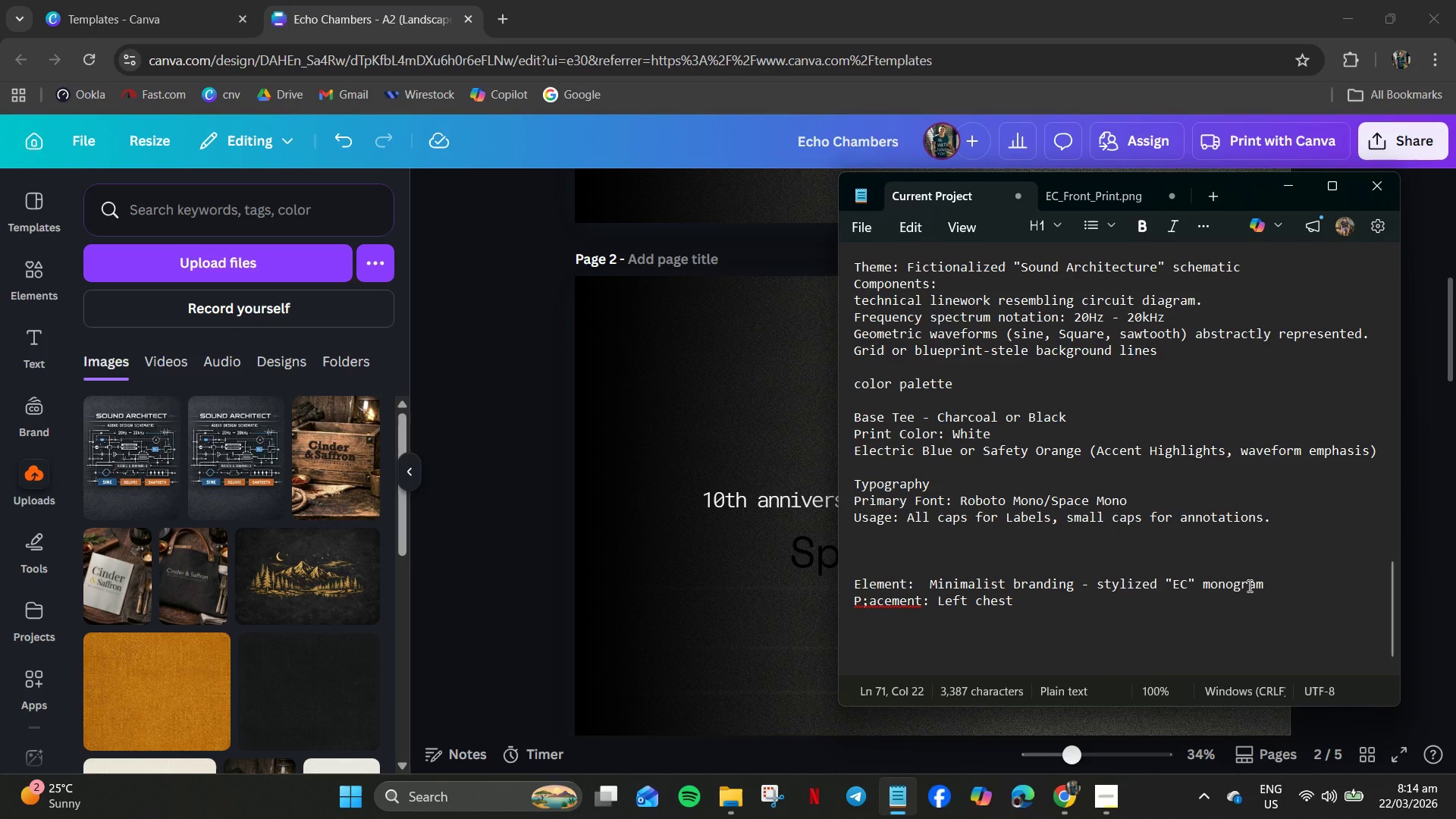 
key(ArrowDown)
 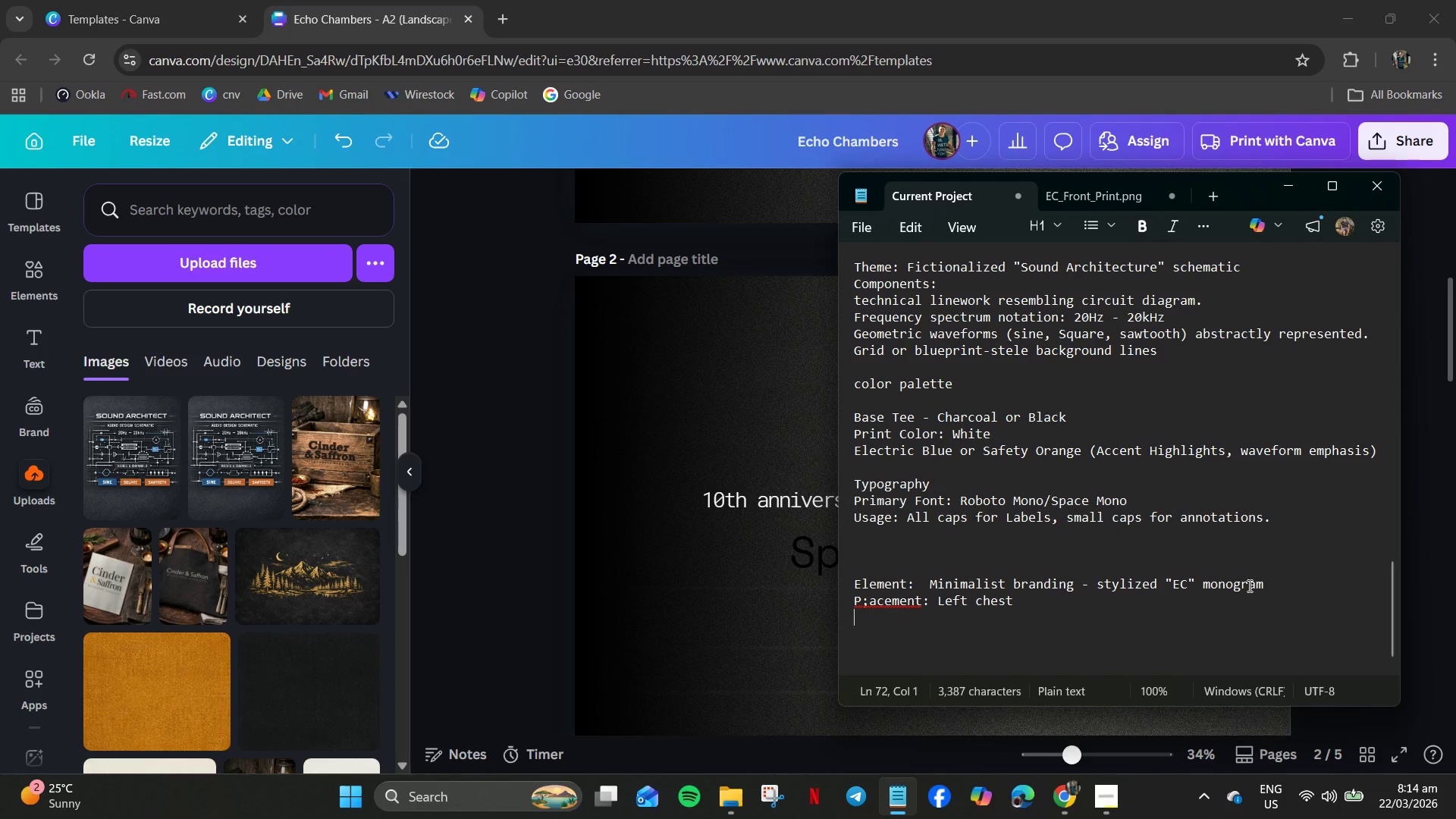 
key(ArrowUp)
 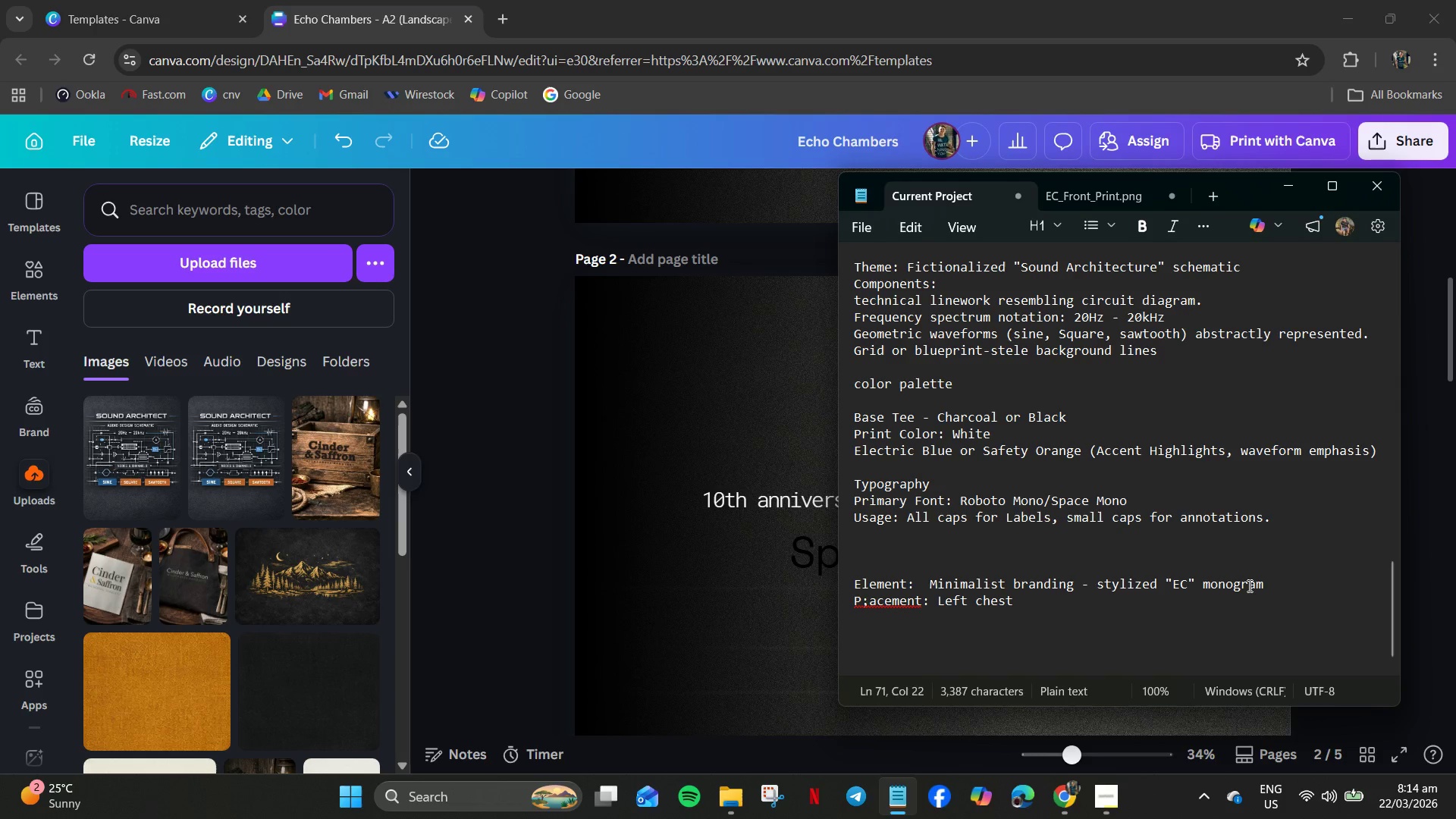 
key(ArrowDown)
 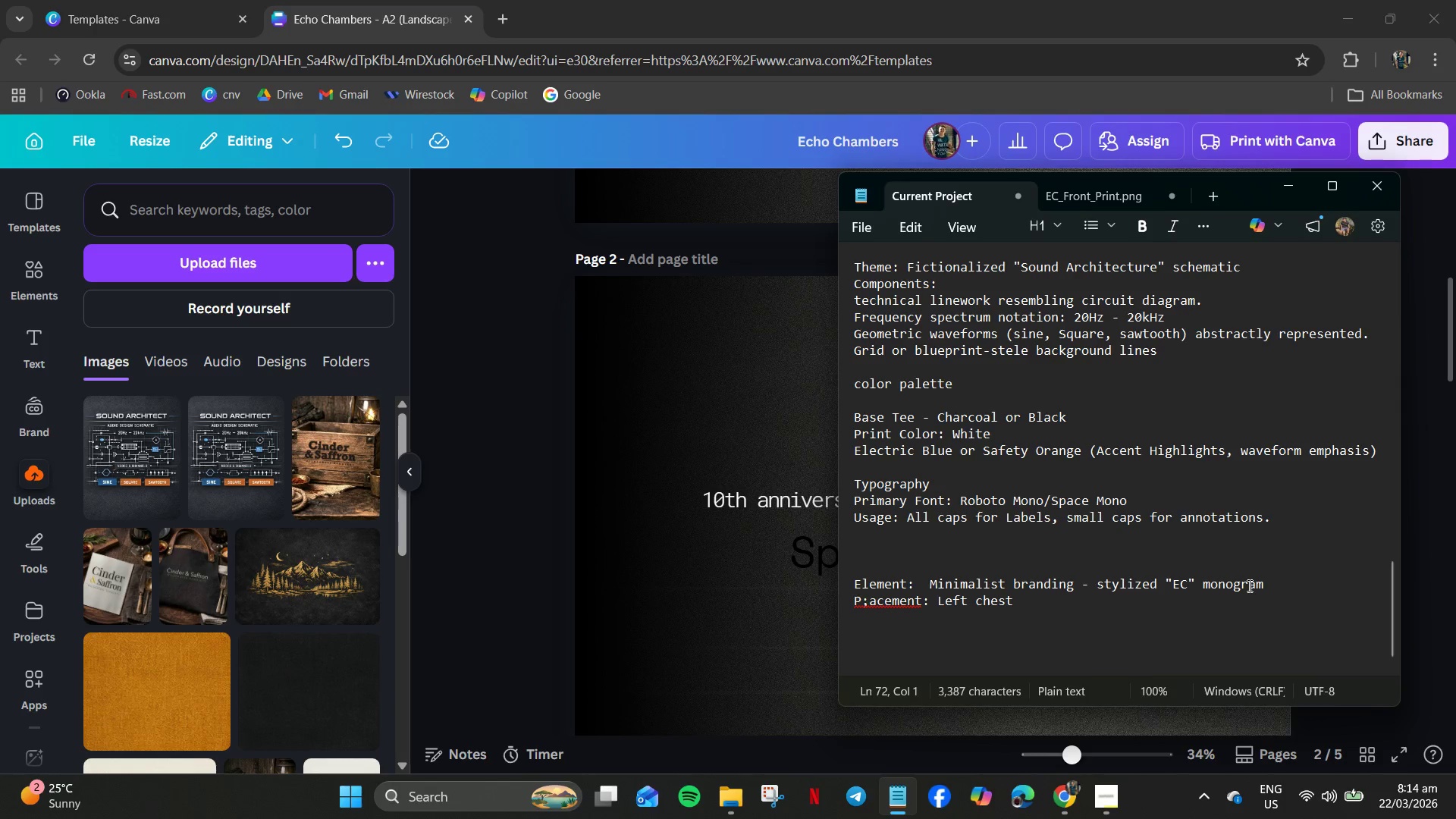 
key(ArrowUp)
 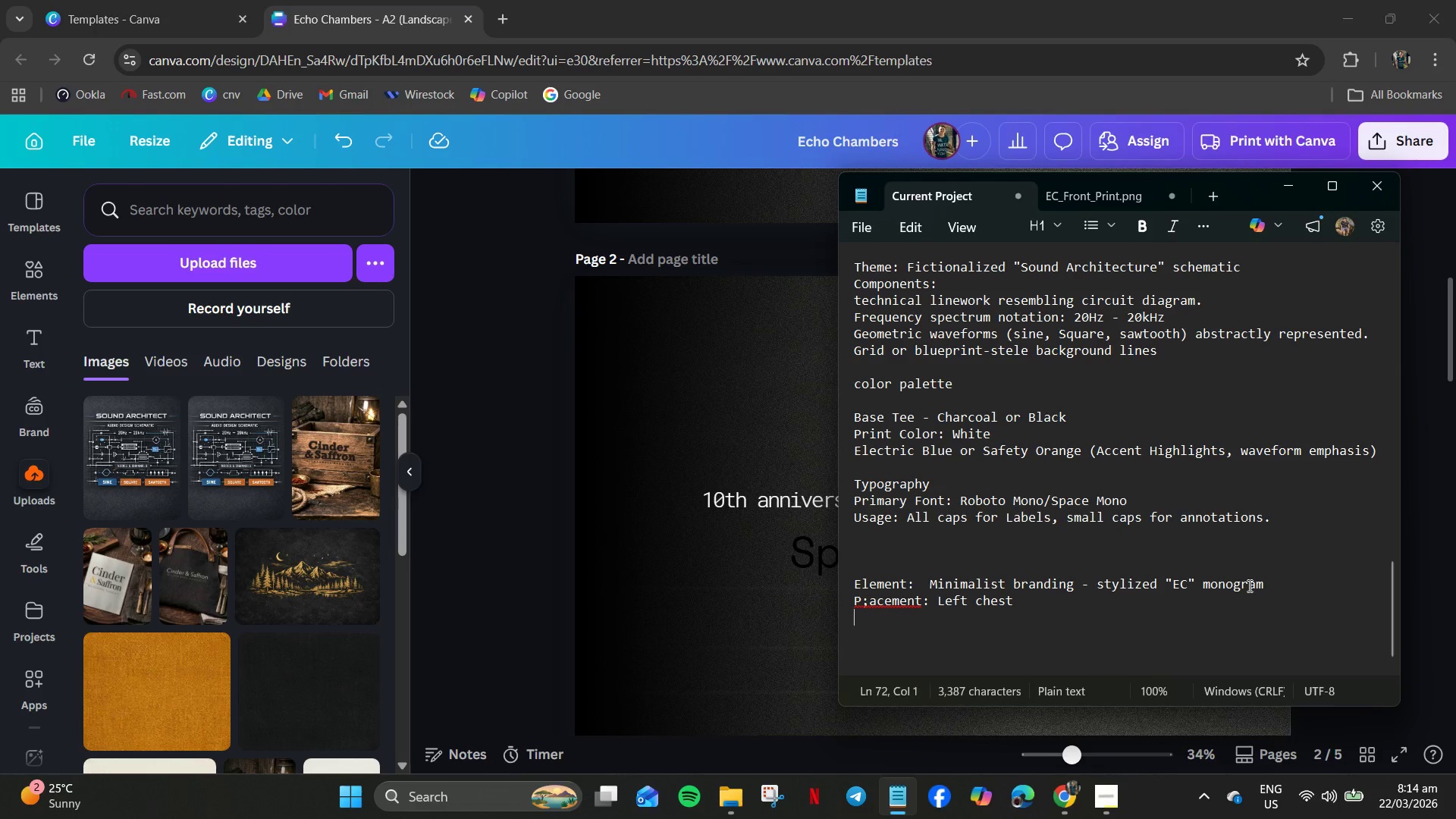 
key(ArrowRight)
 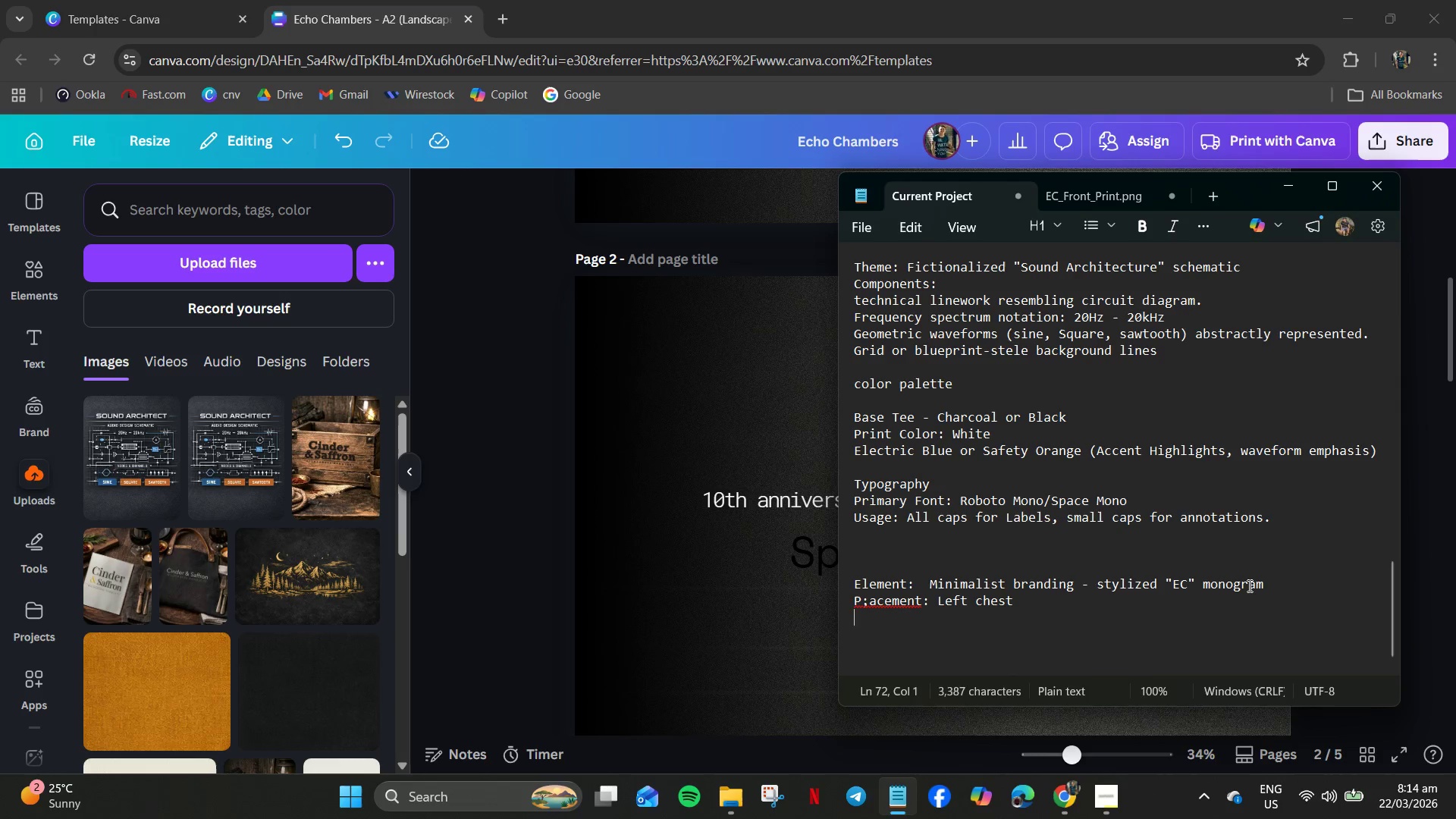 
key(ArrowUp)
 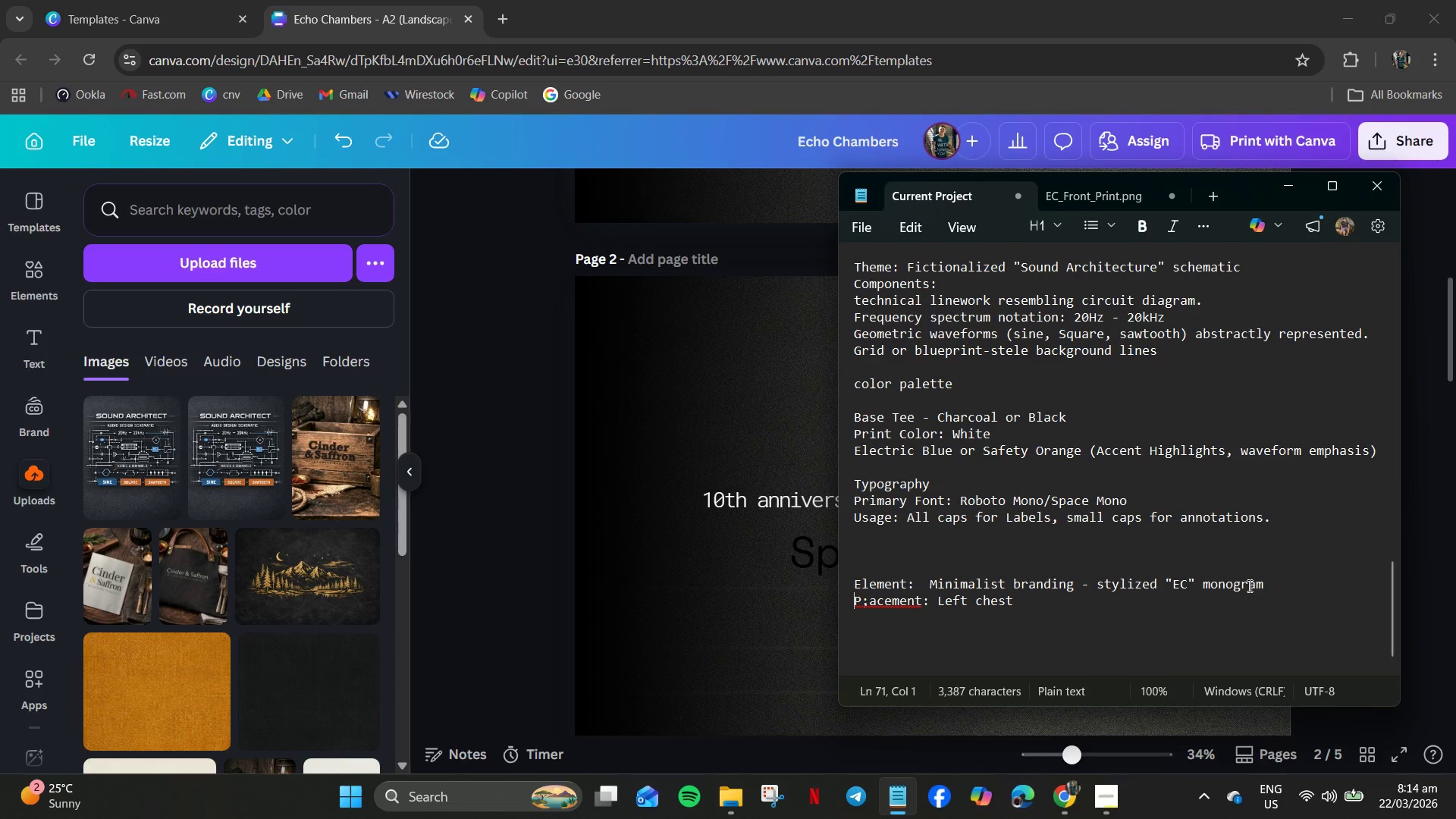 
key(ArrowUp)
 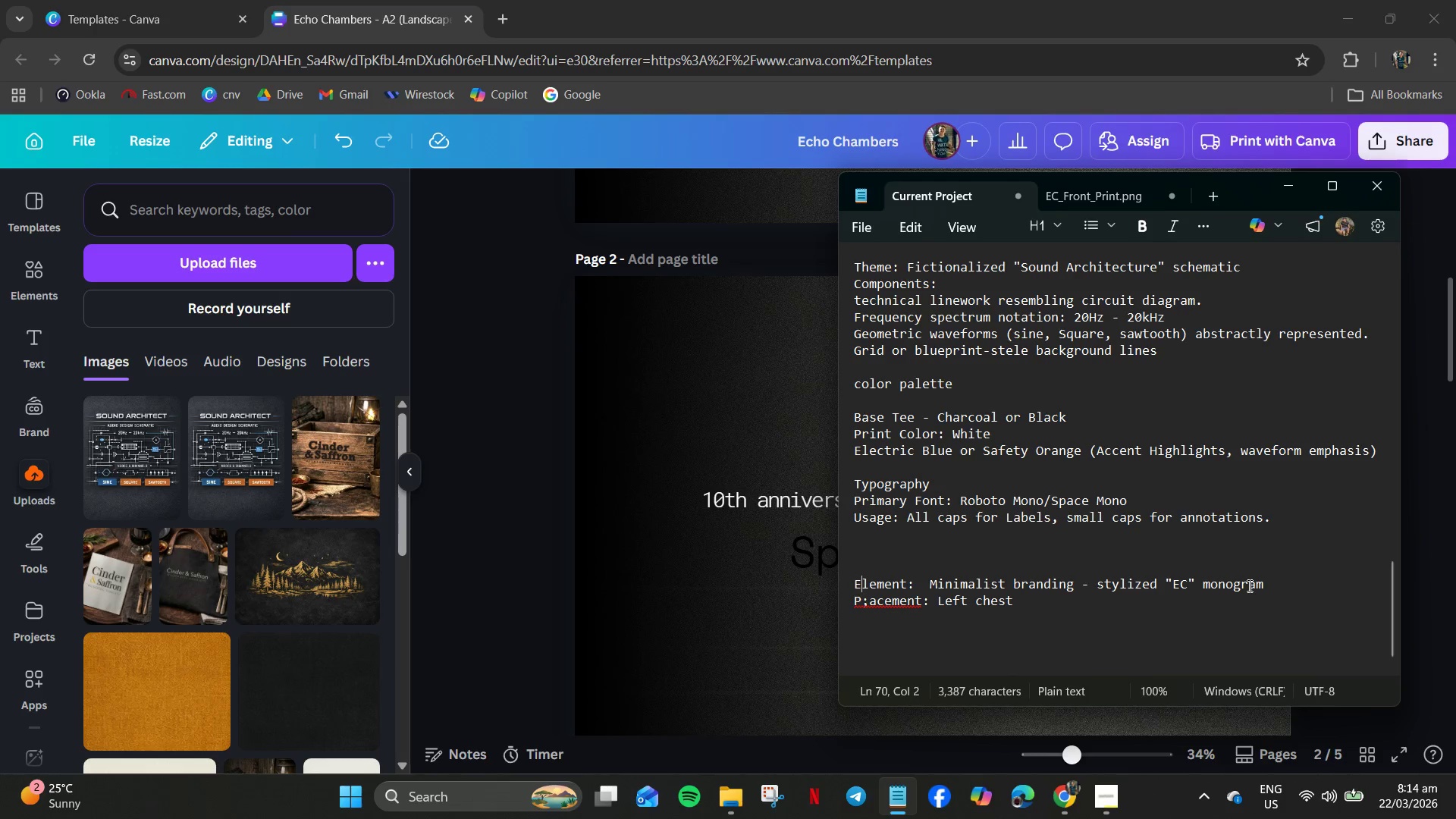 
key(ArrowRight)
 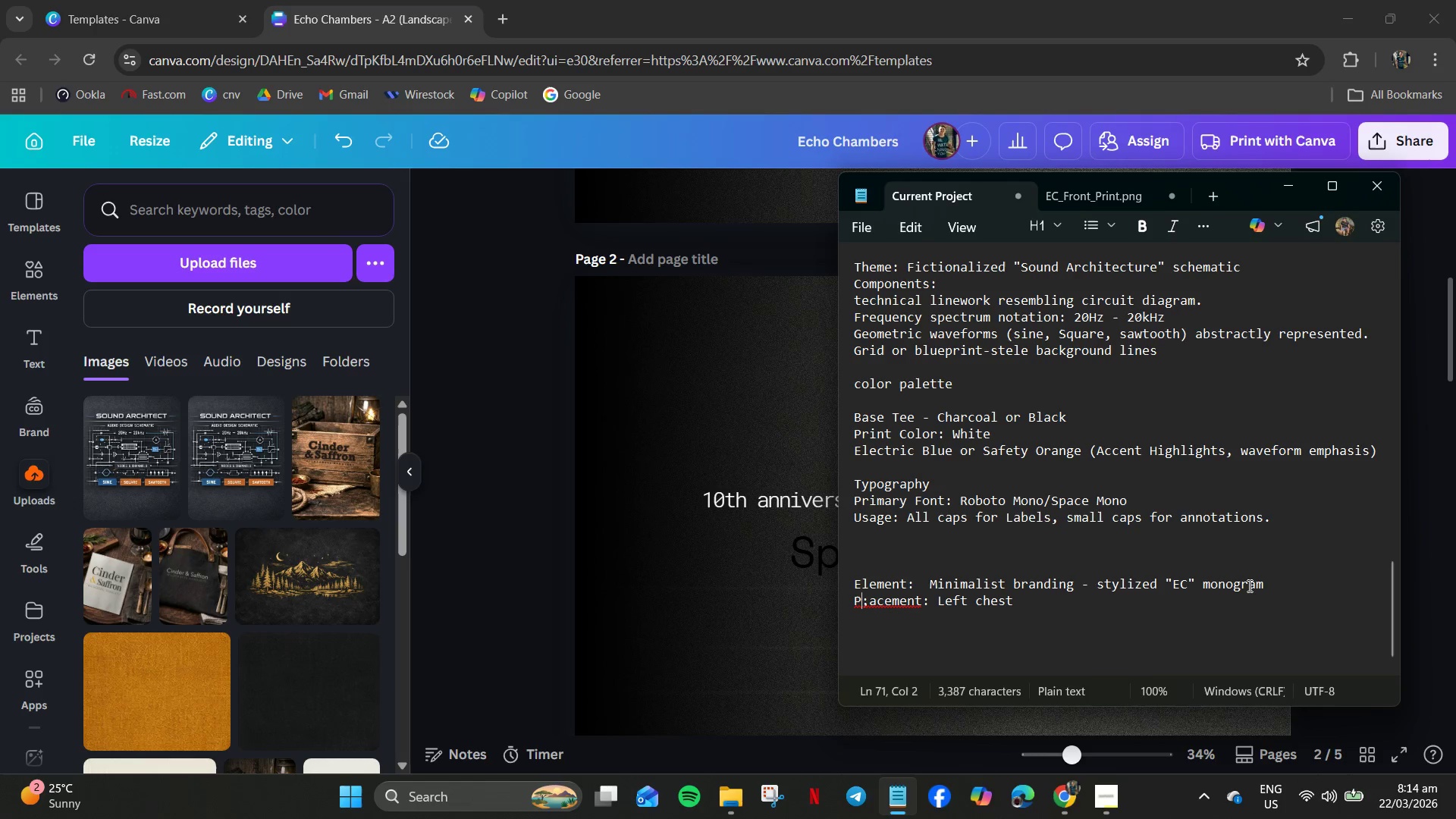 
key(ArrowDown)
 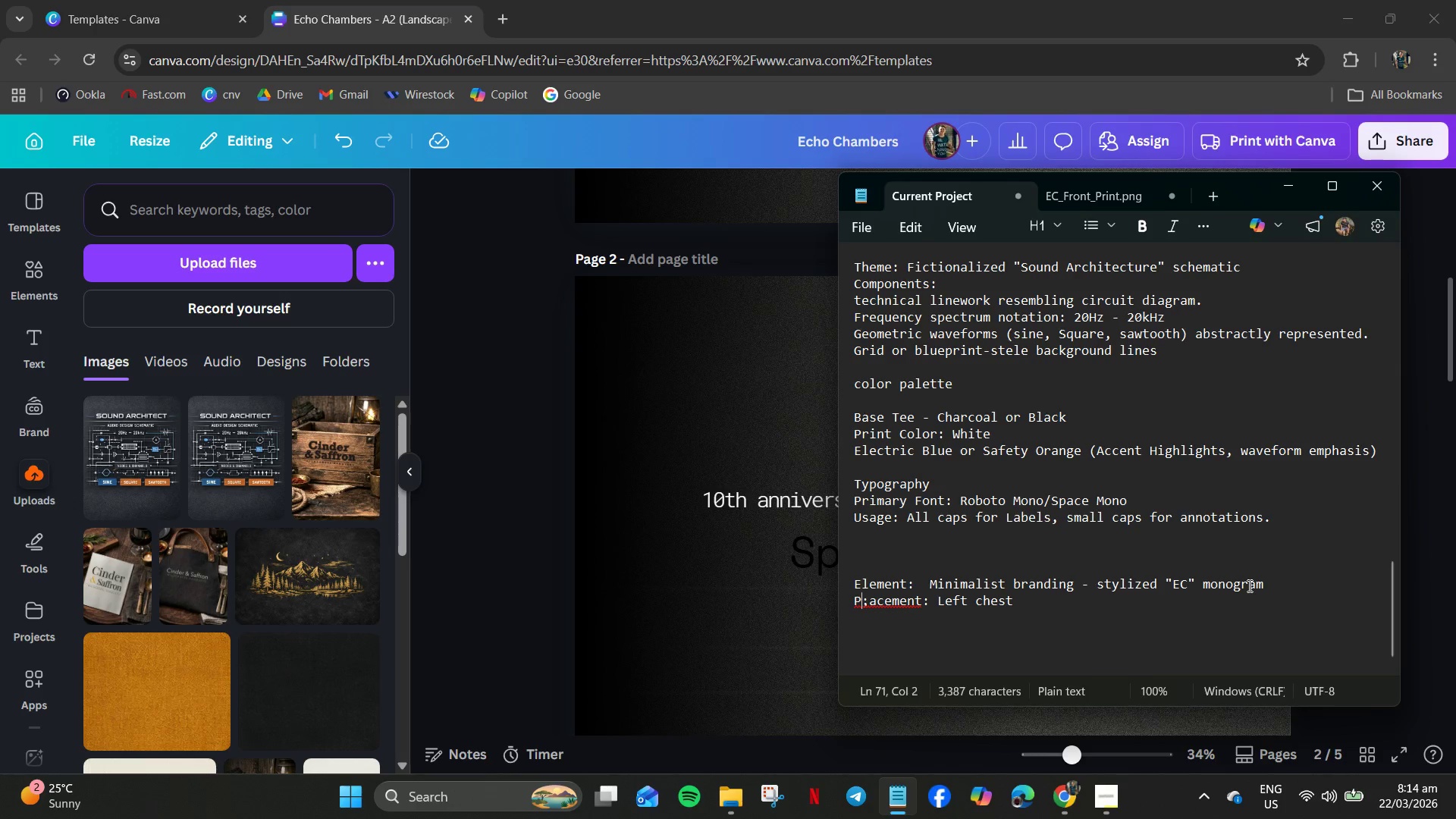 
key(ArrowRight)
 